 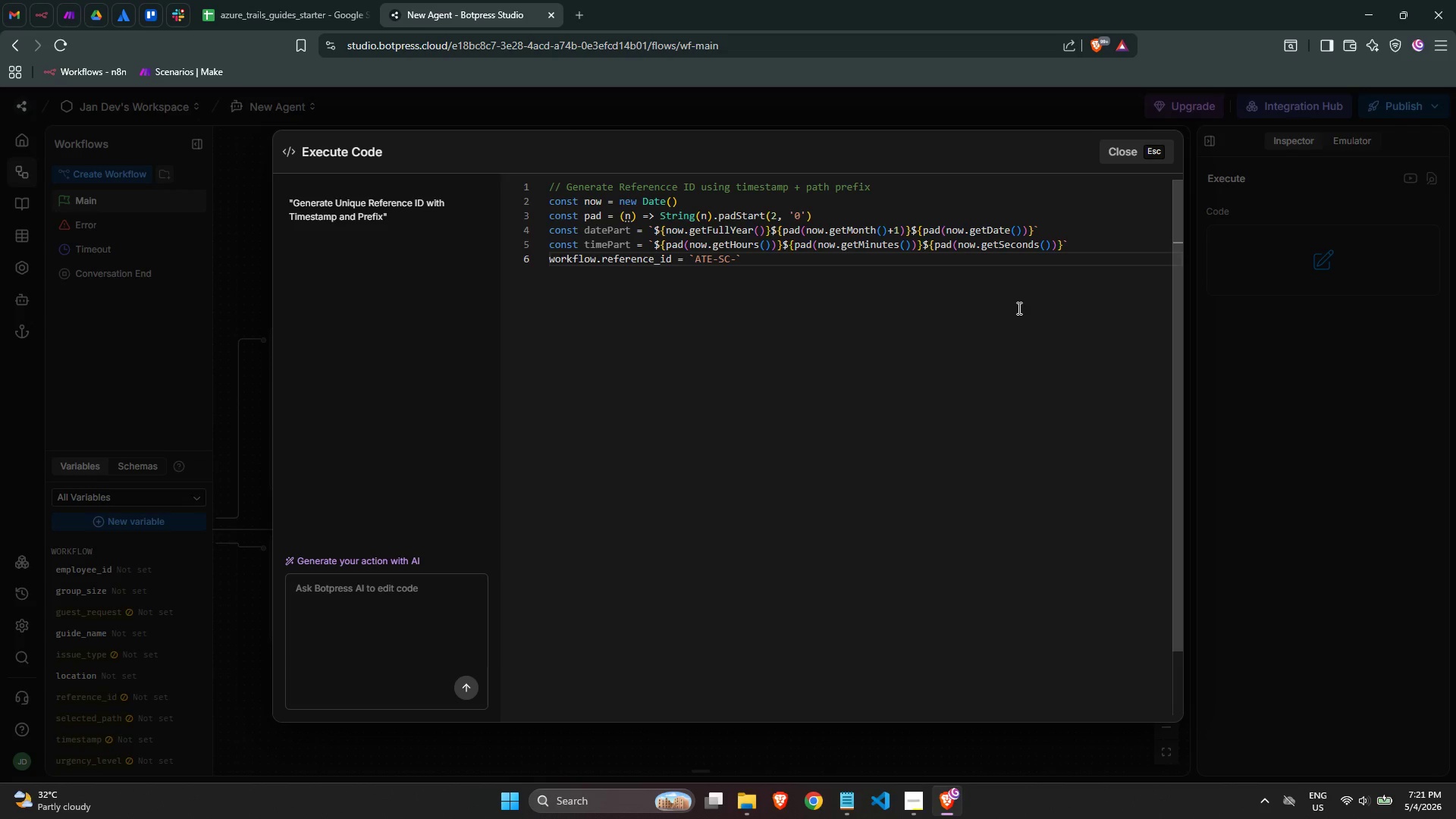 
key(Shift+4)
 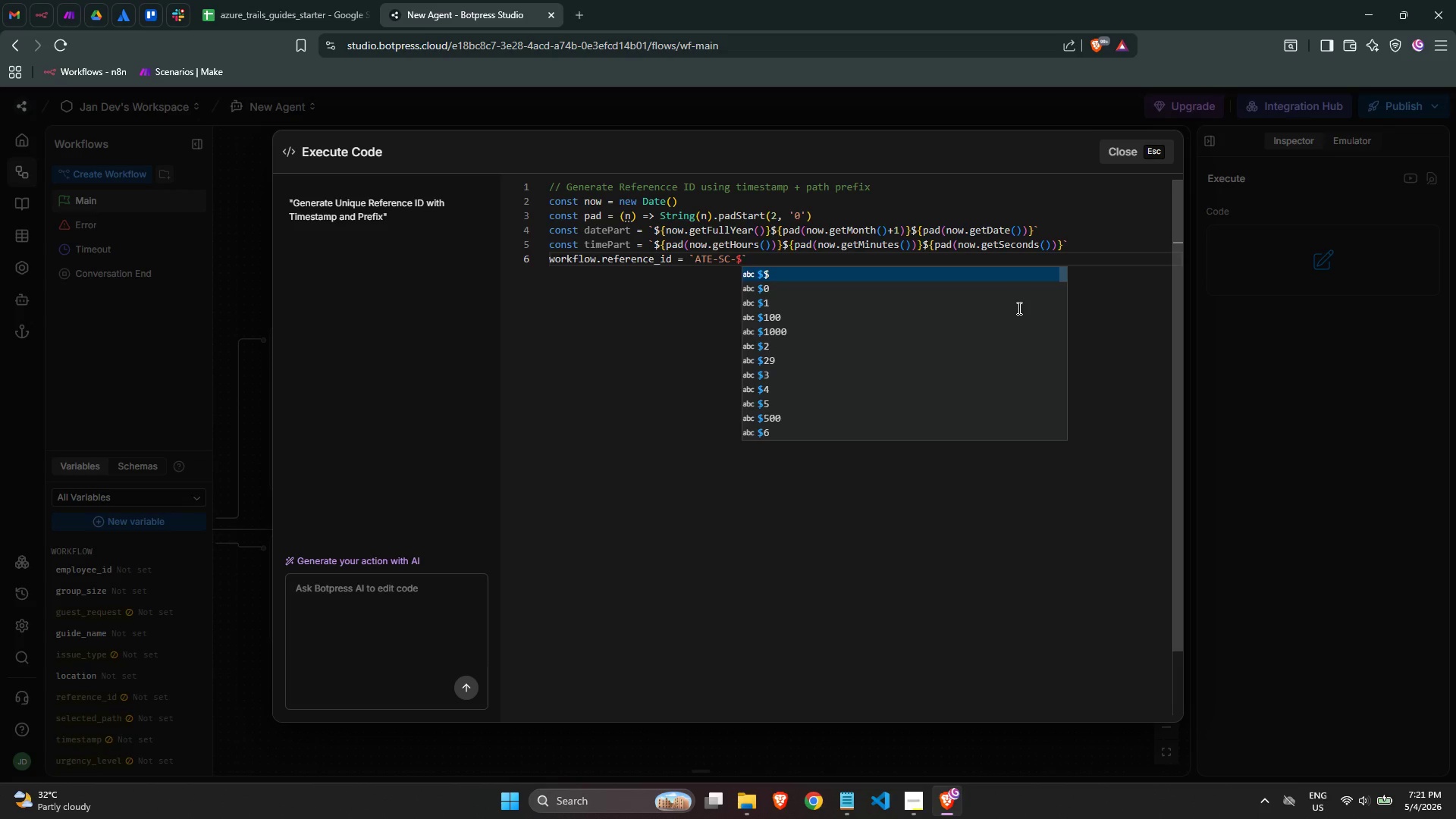 
key(Shift+BracketLeft)
 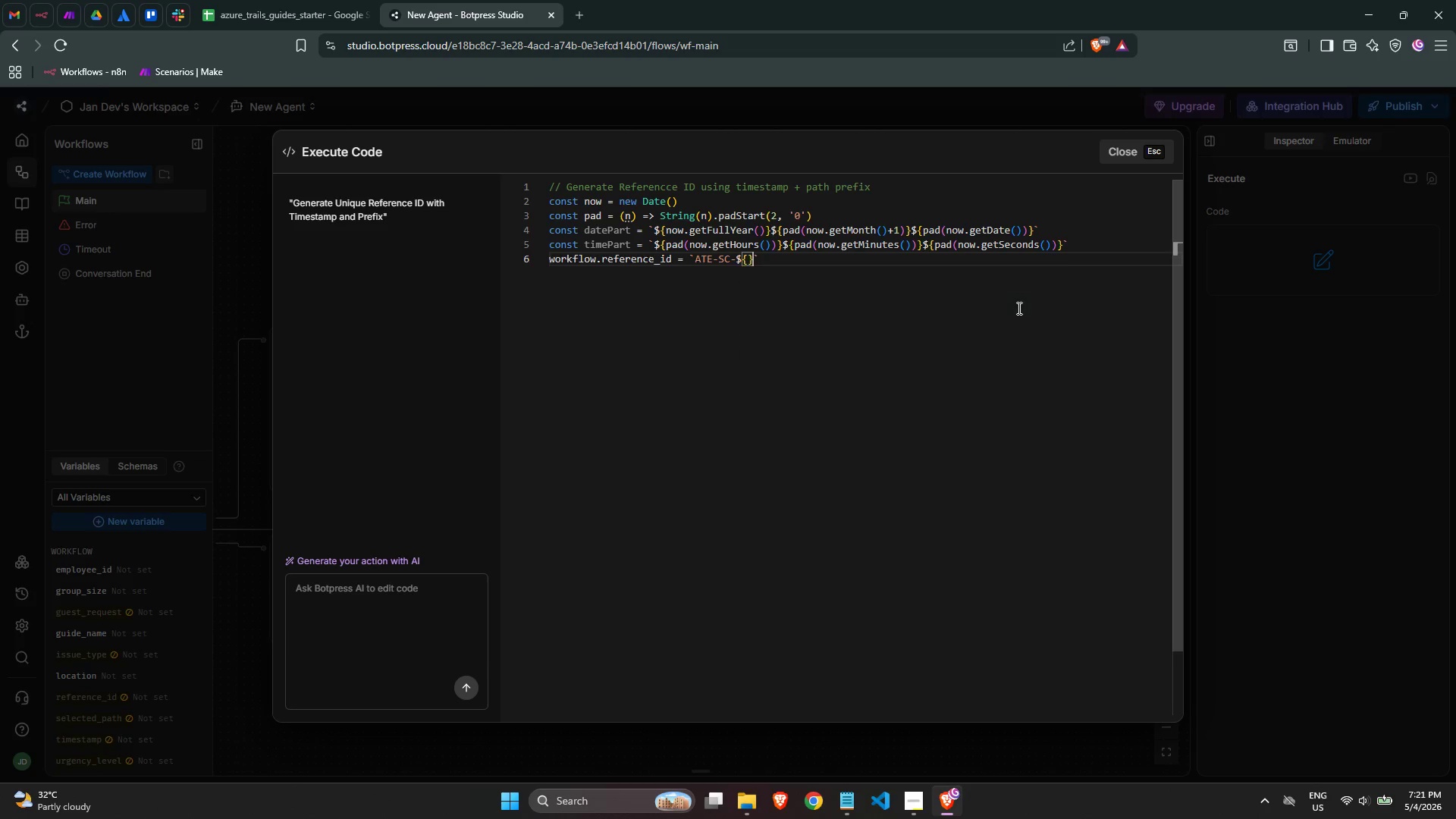 
key(Shift+BracketRight)
 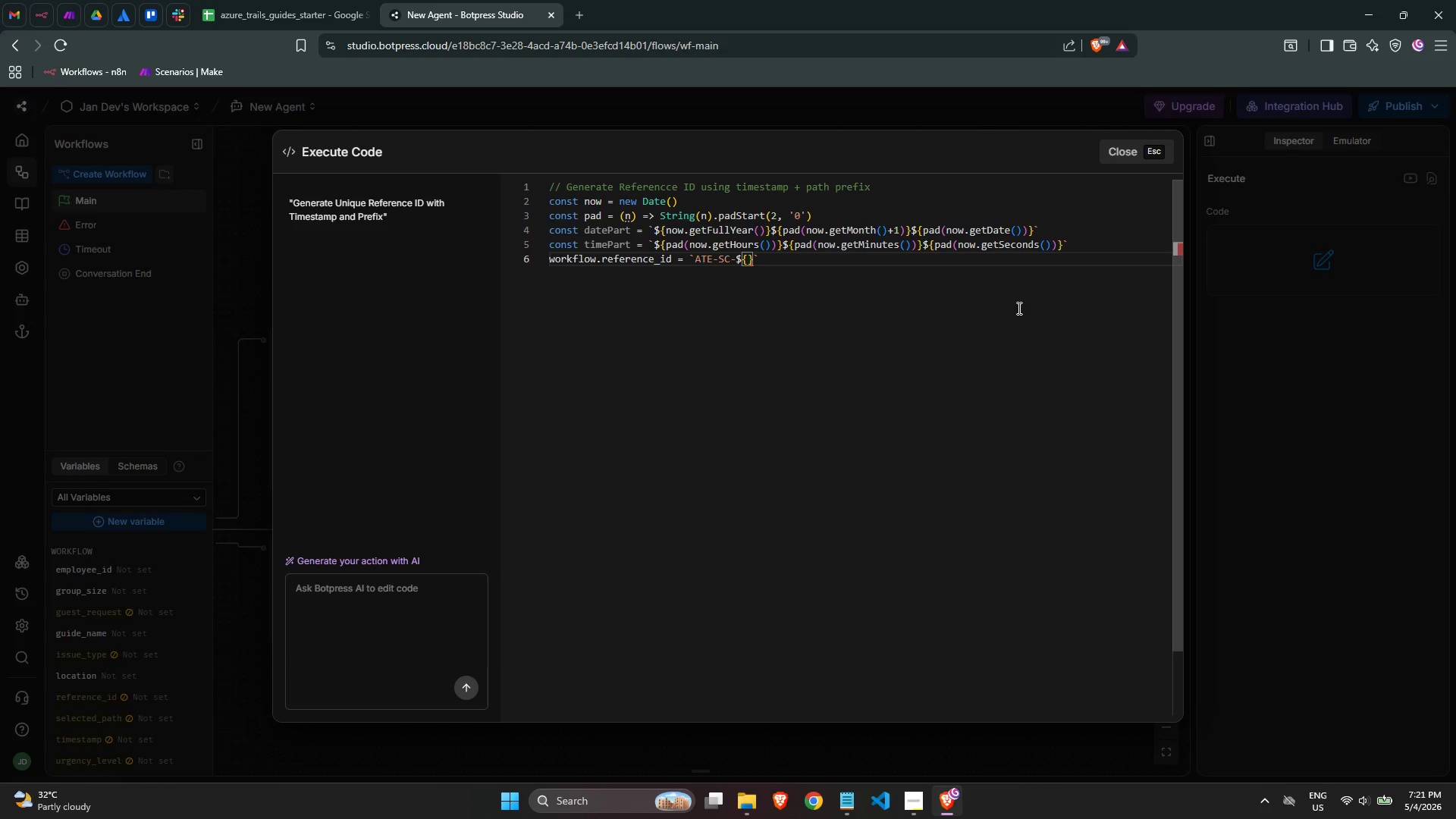 
key(ArrowLeft)
 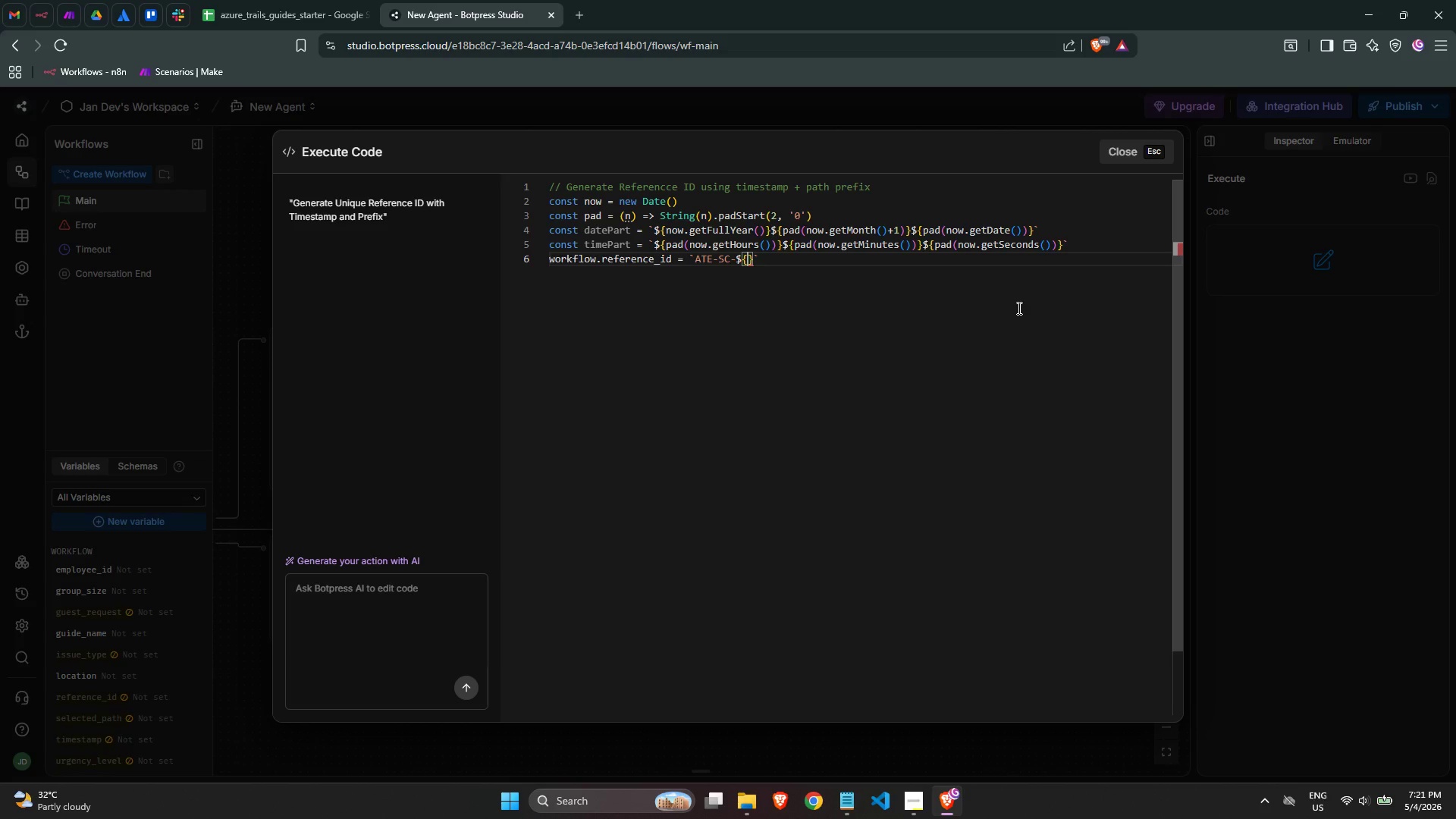 
type(datePart)
 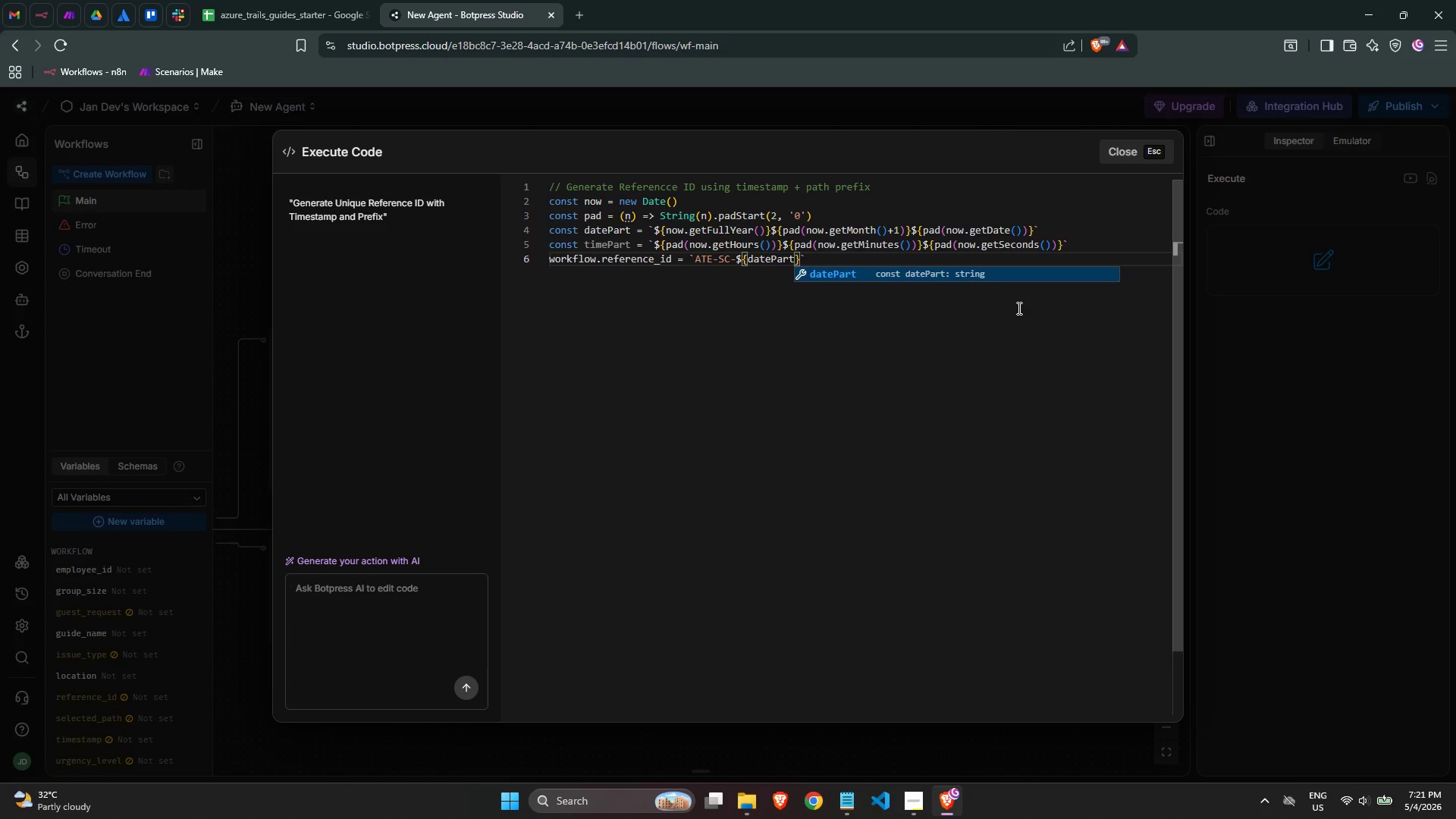 
key(ArrowRight)
 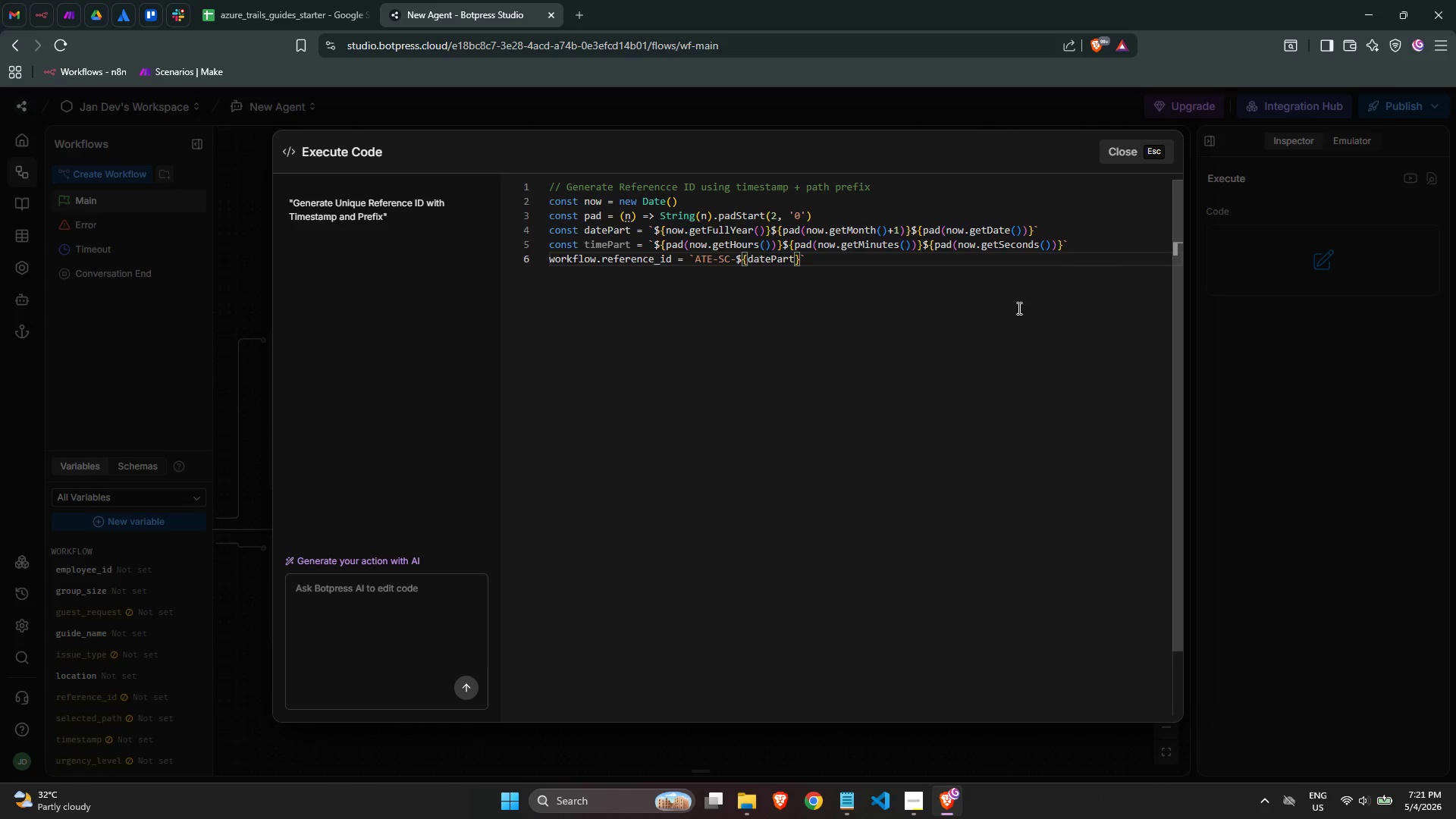 
key(Minus)
 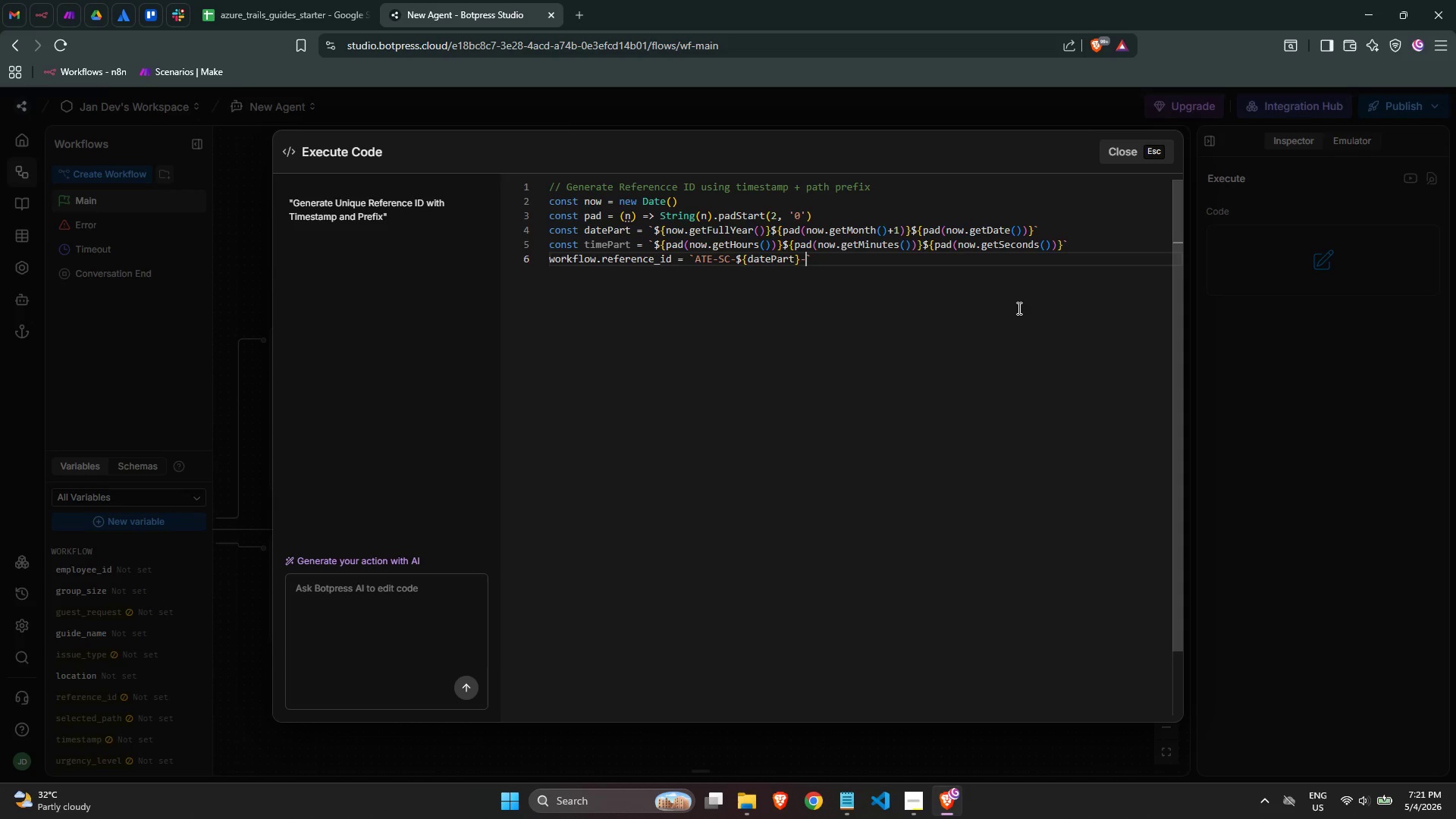 
key(Shift+4)
 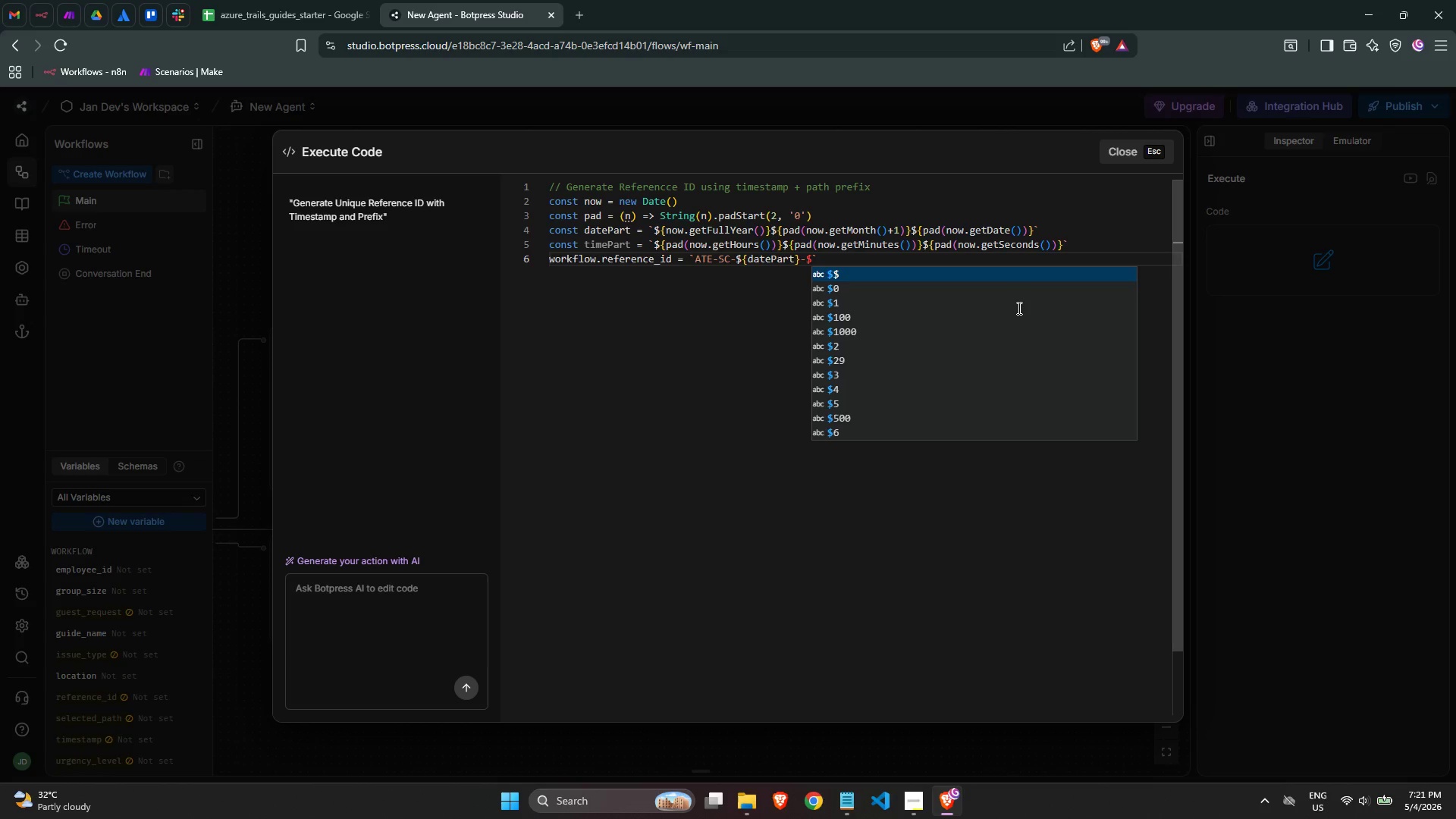 
key(Shift+BracketLeft)
 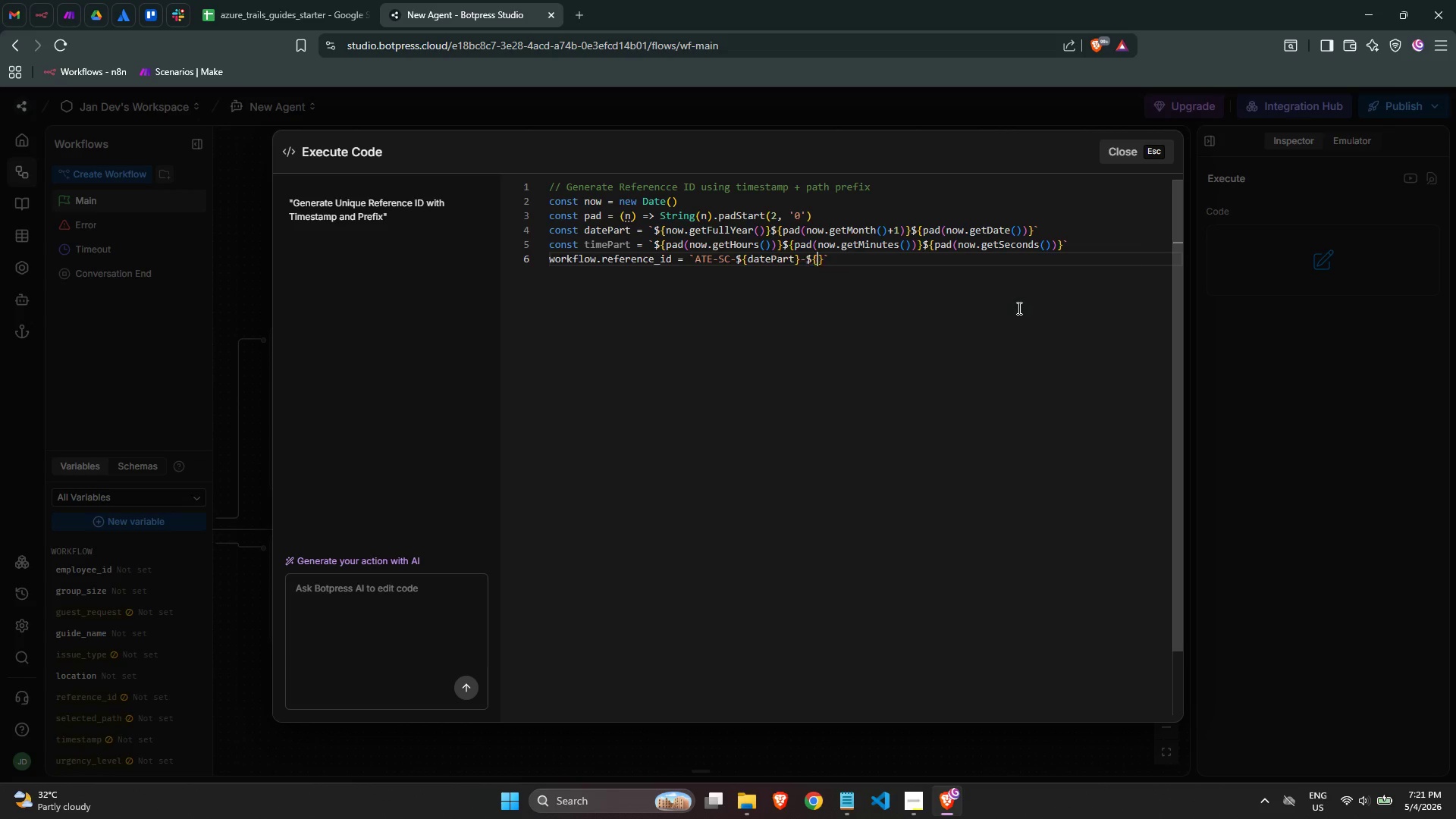 
key(Shift+BracketRight)
 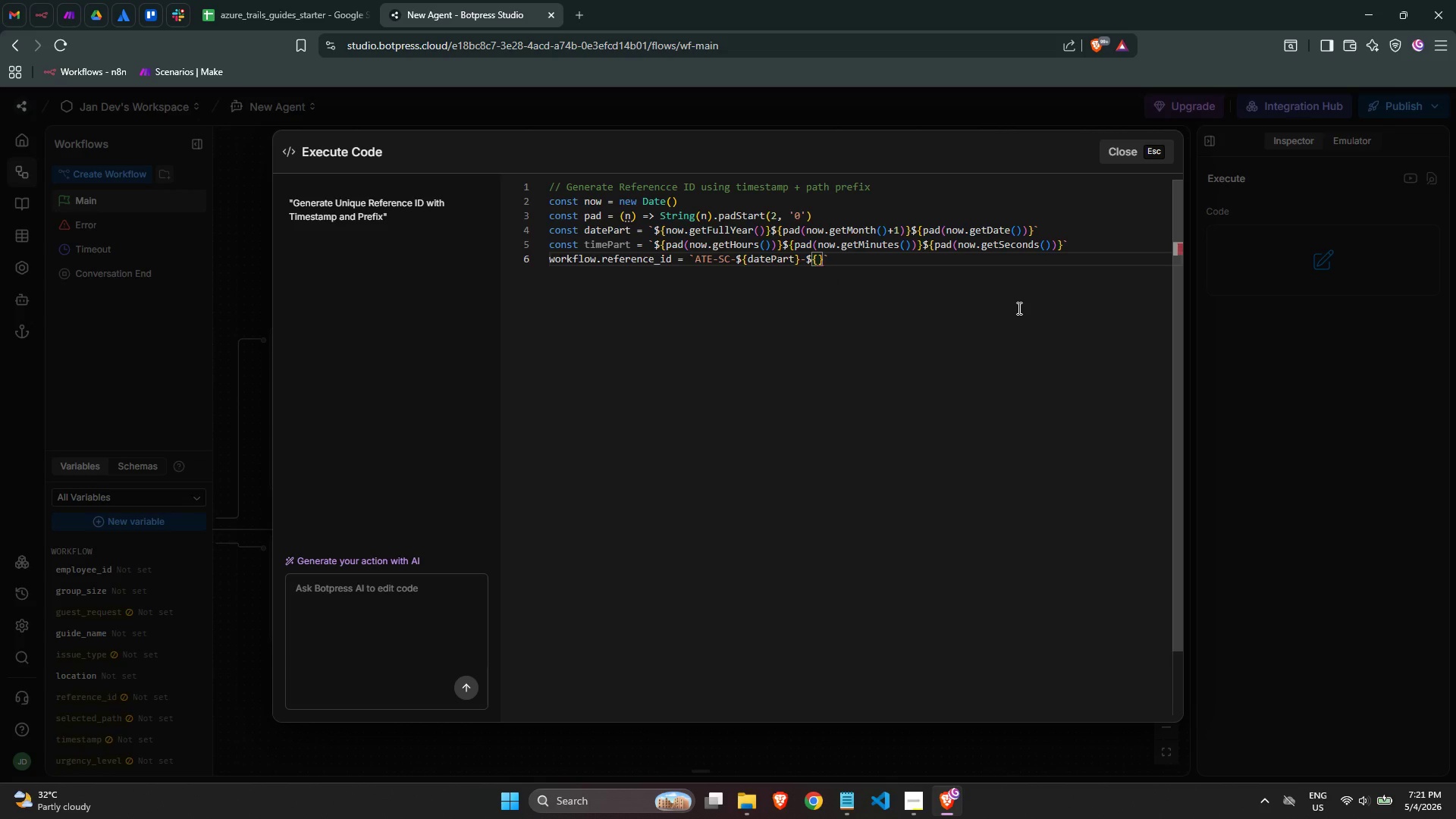 
key(ArrowLeft)
 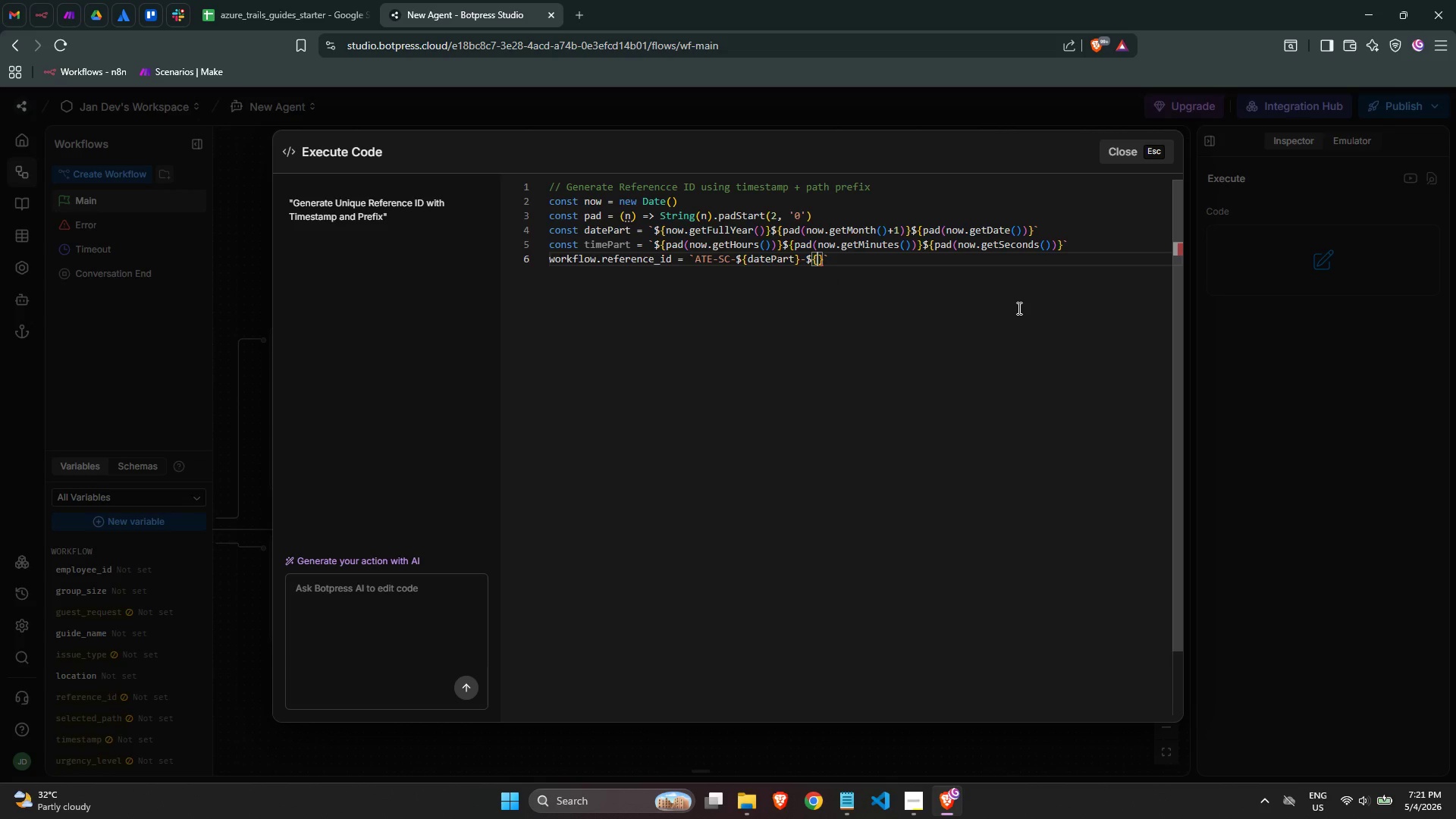 
type(time[)
key(Backspace)
type(pa)
 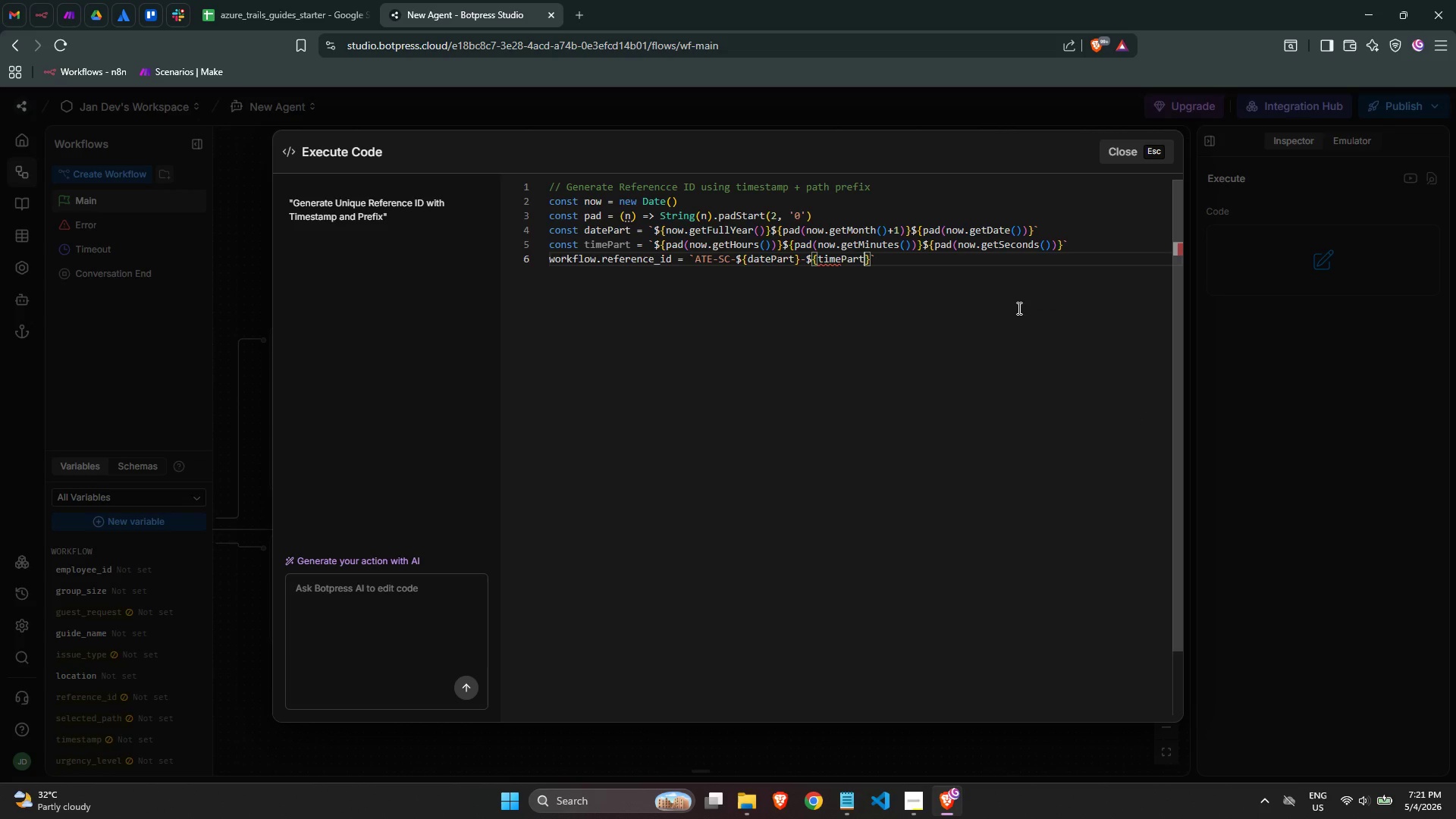 
key(Enter)
 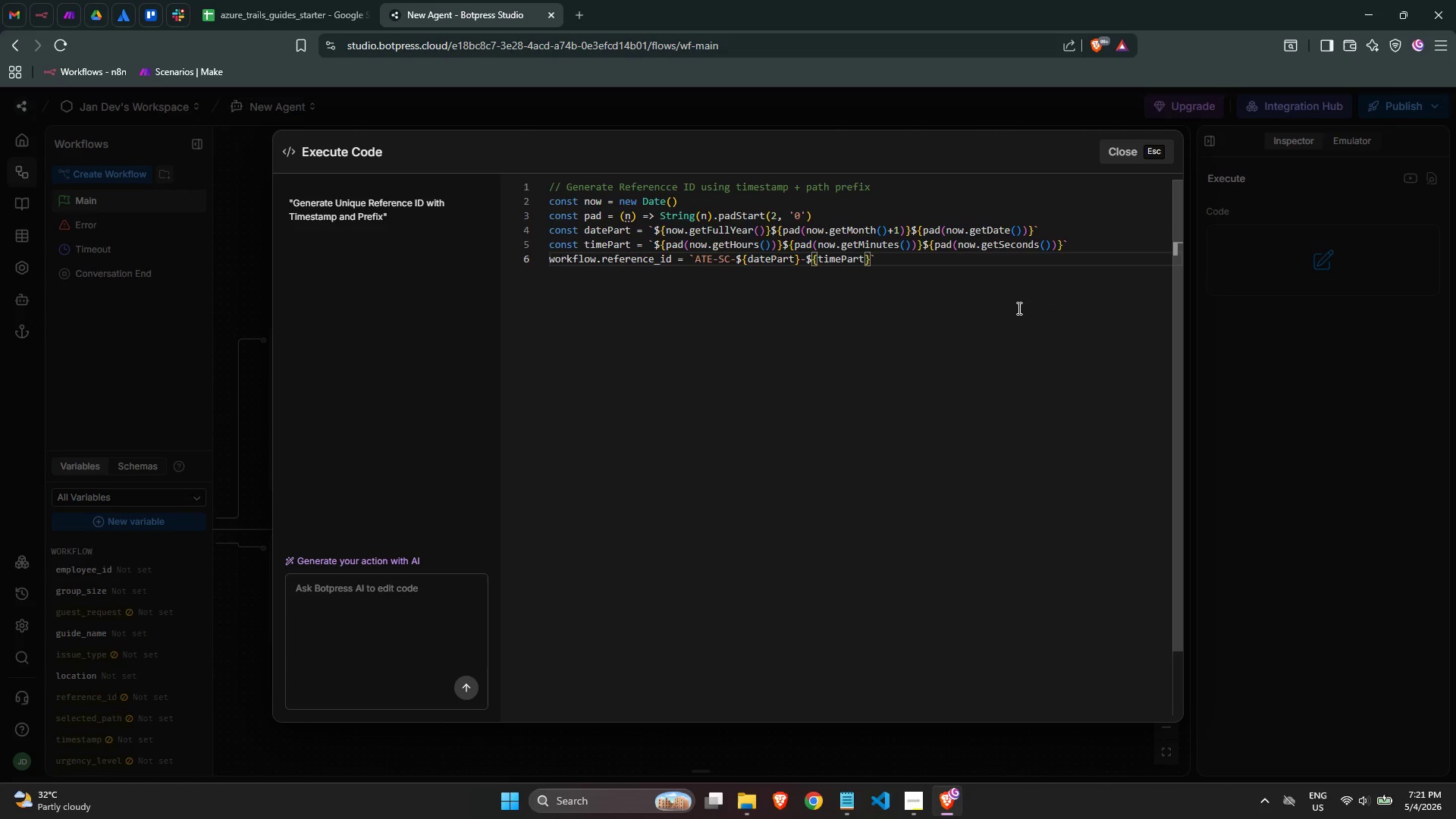 
key(ArrowRight)
 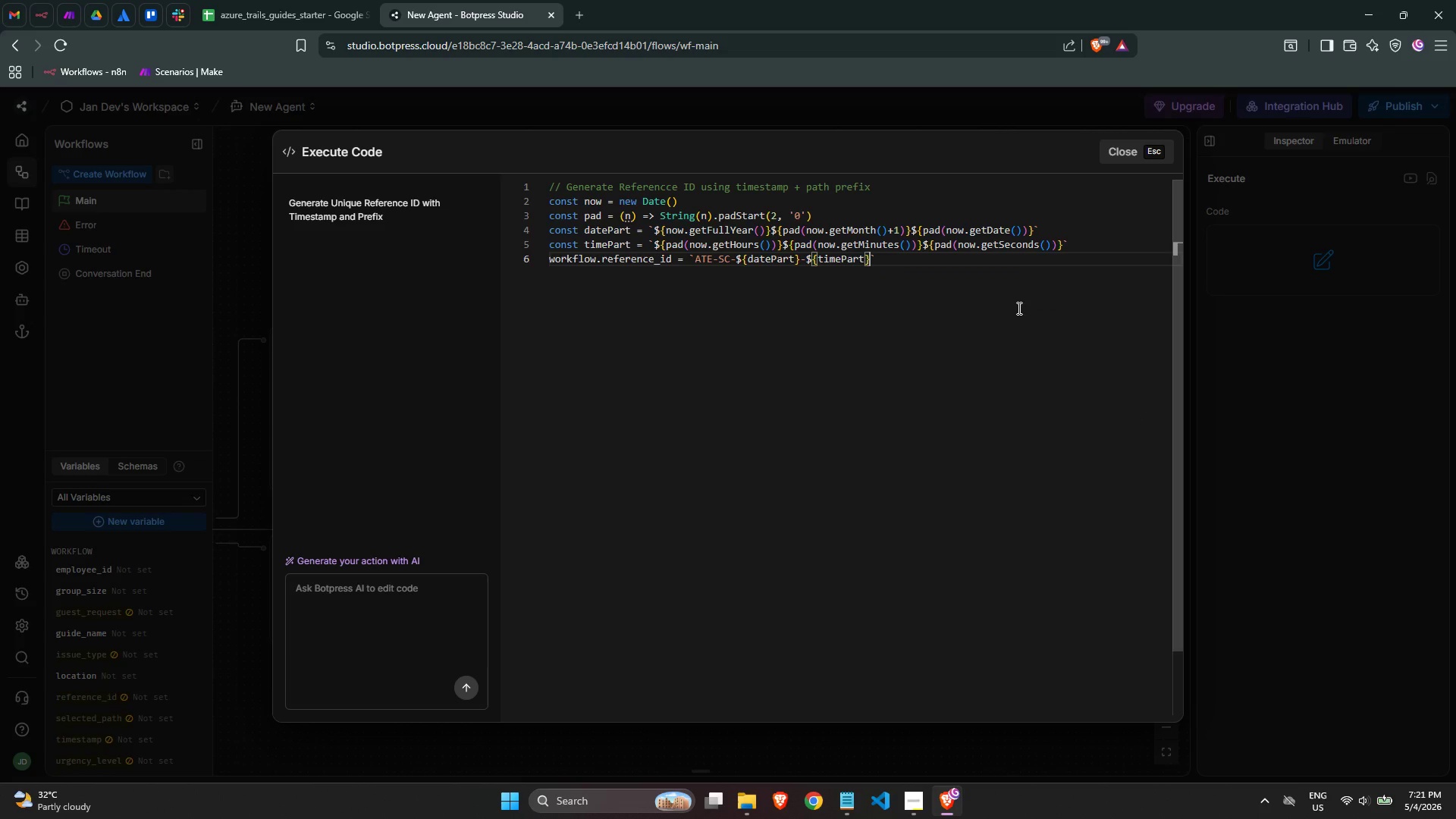 
key(ArrowRight)
 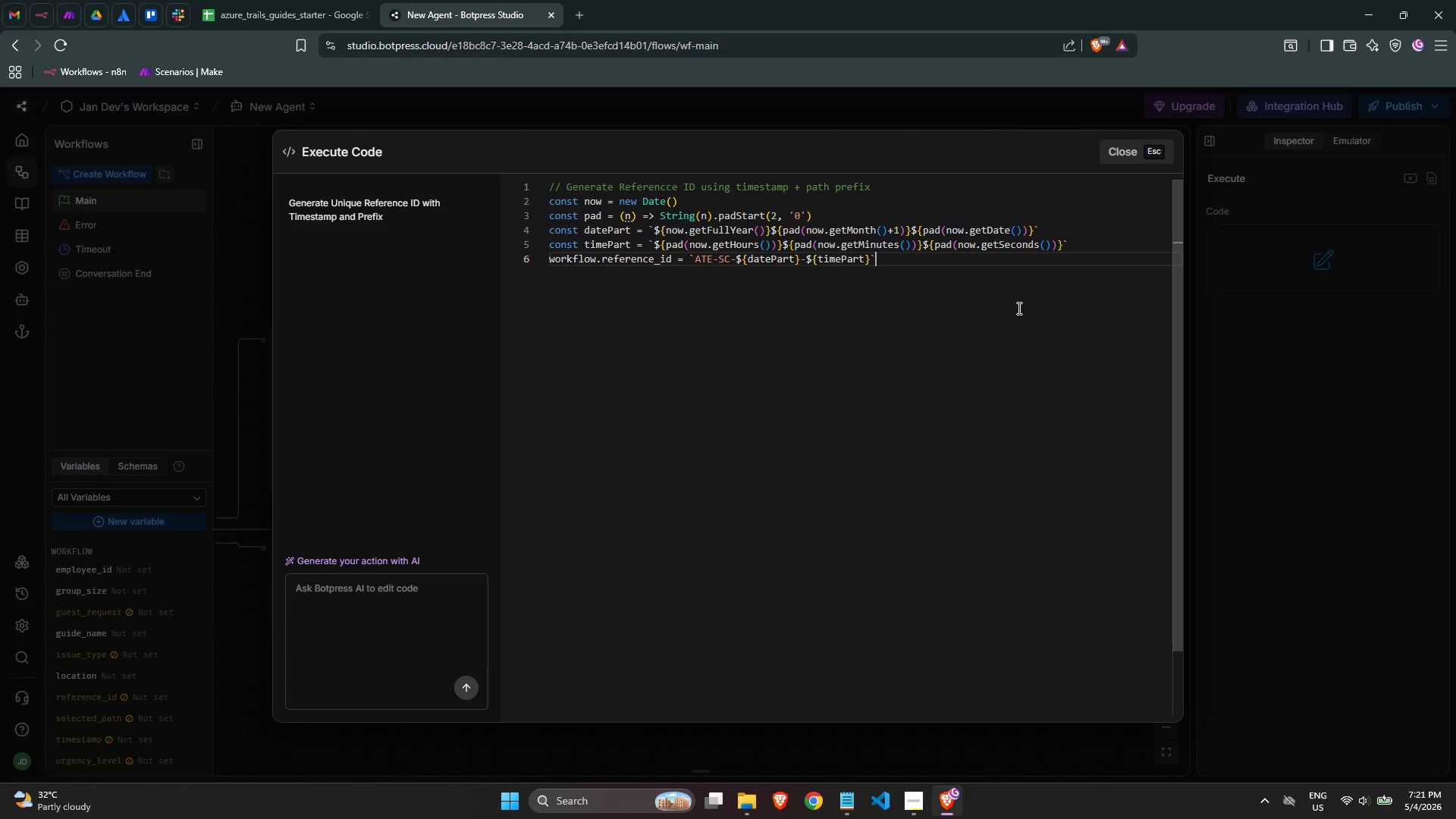 
key(ArrowRight)
 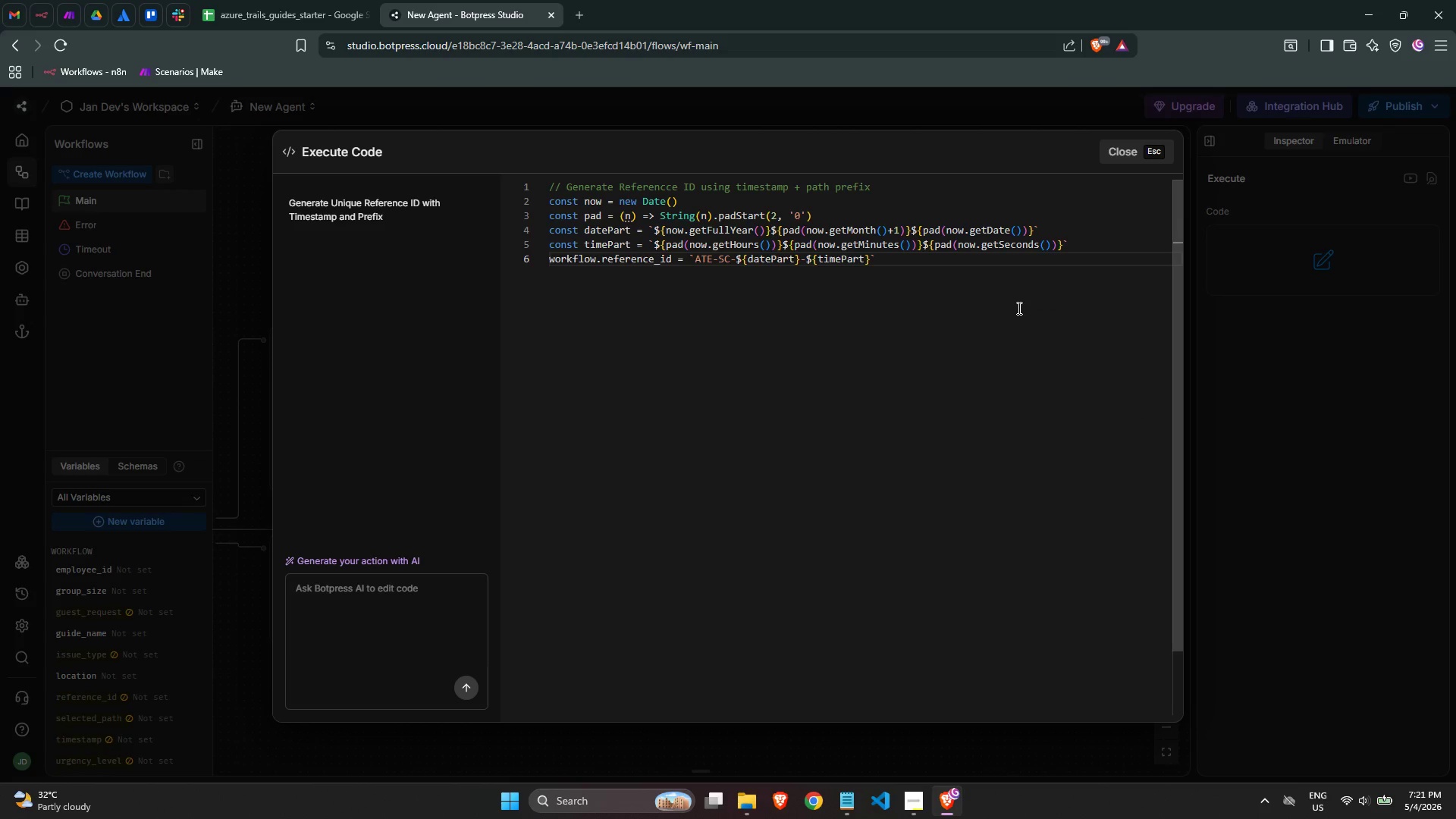 
key(Enter)
 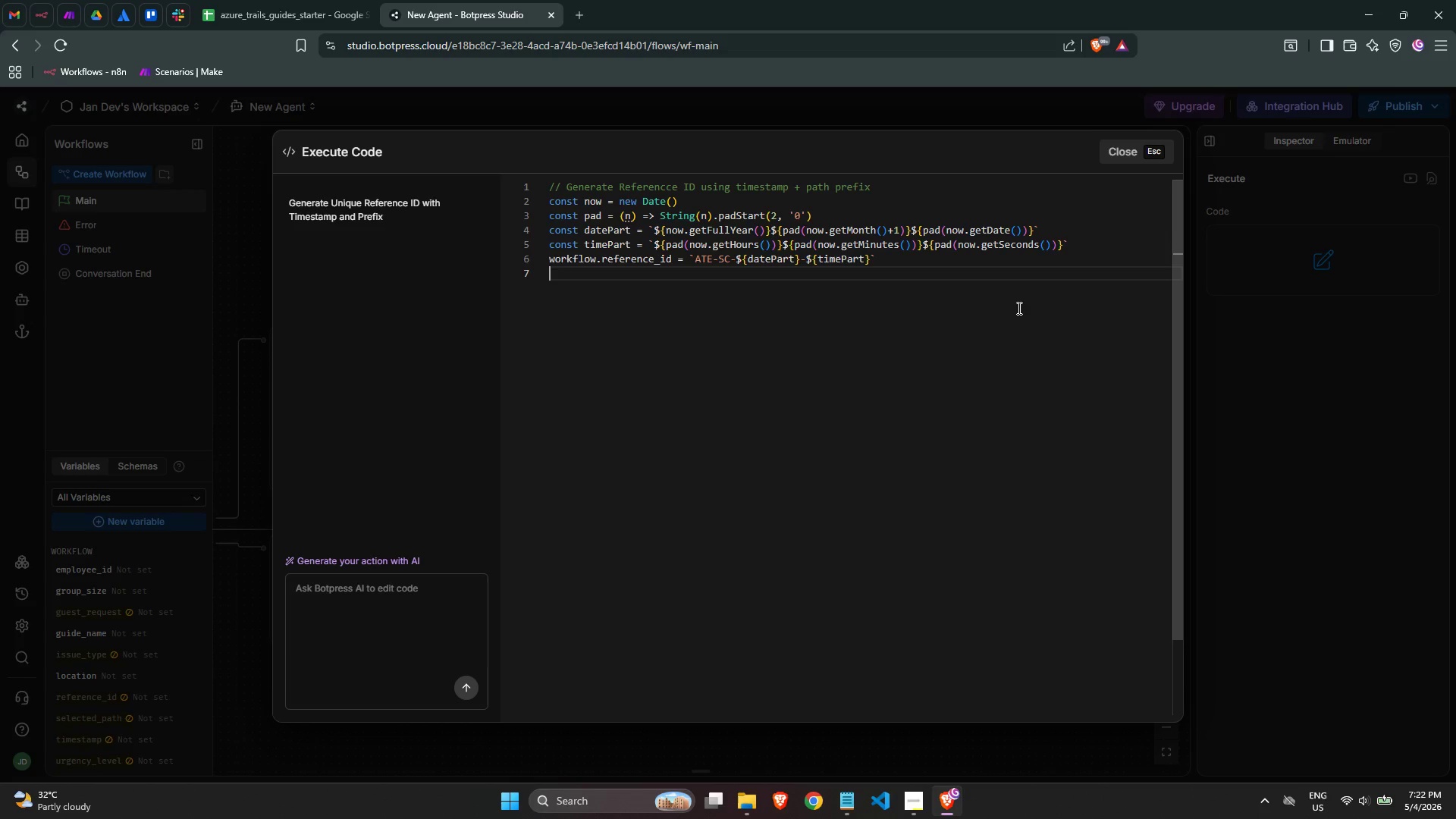 
wait(10.02)
 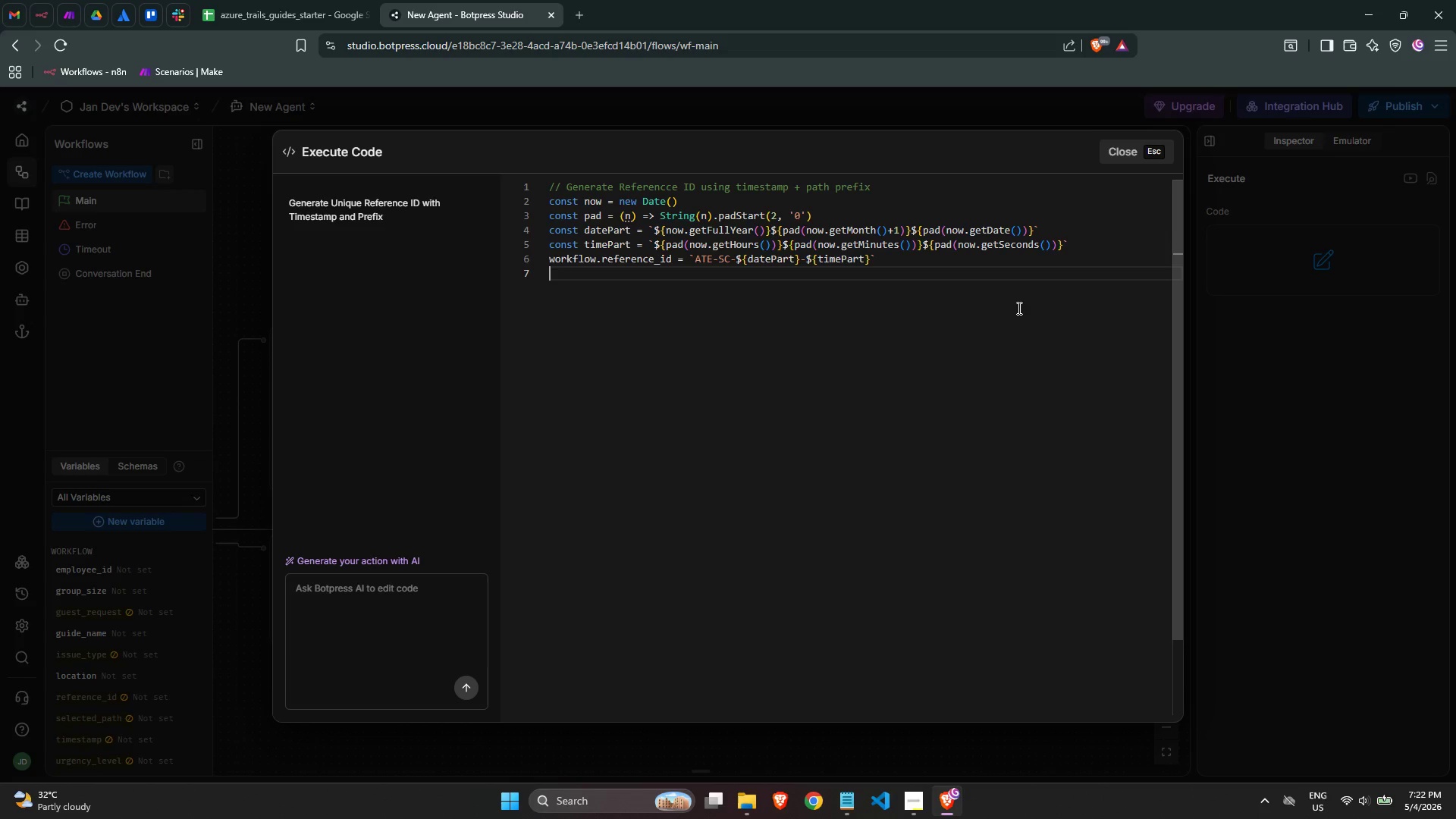 
type(work)
 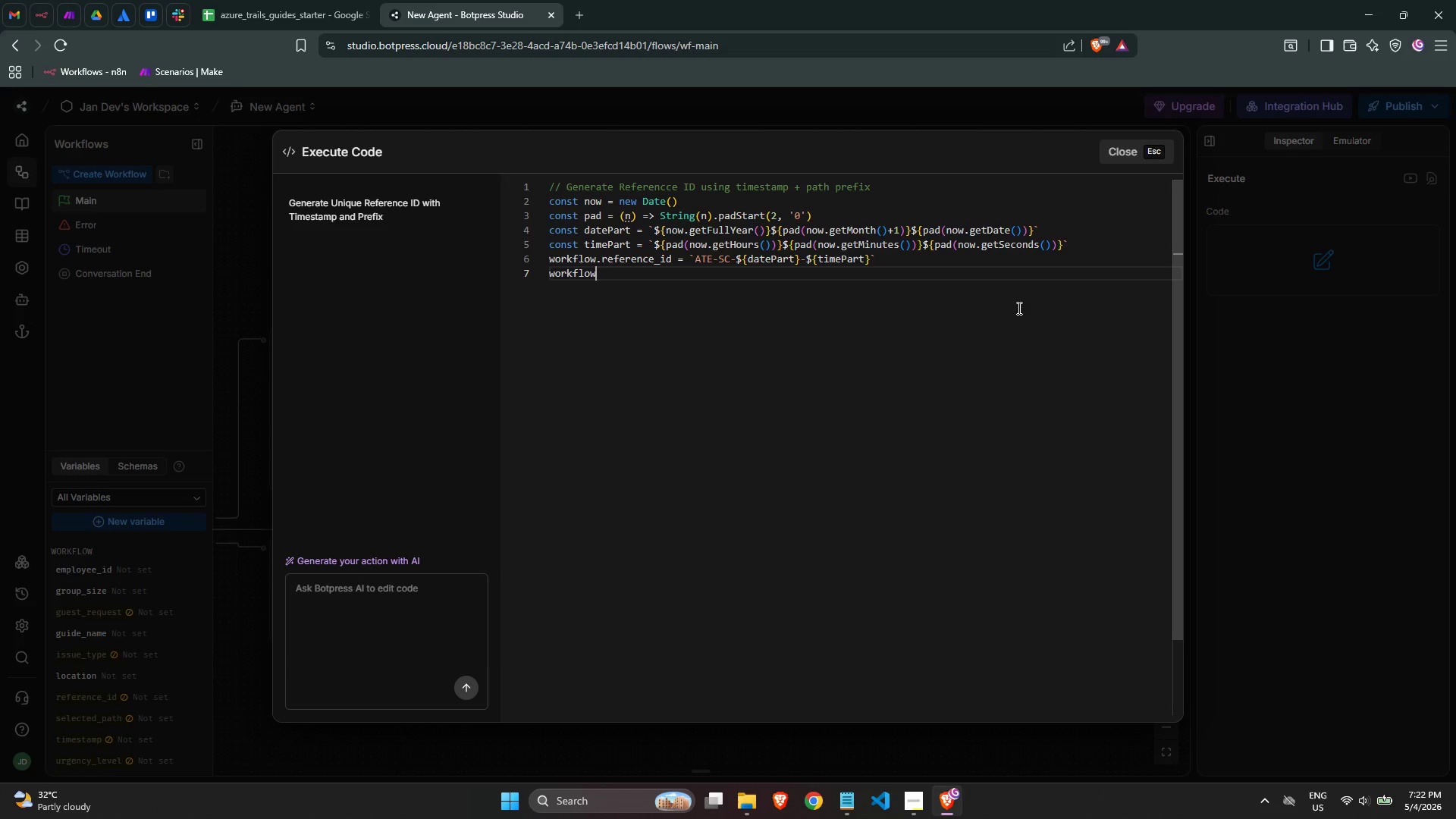 
key(Enter)
 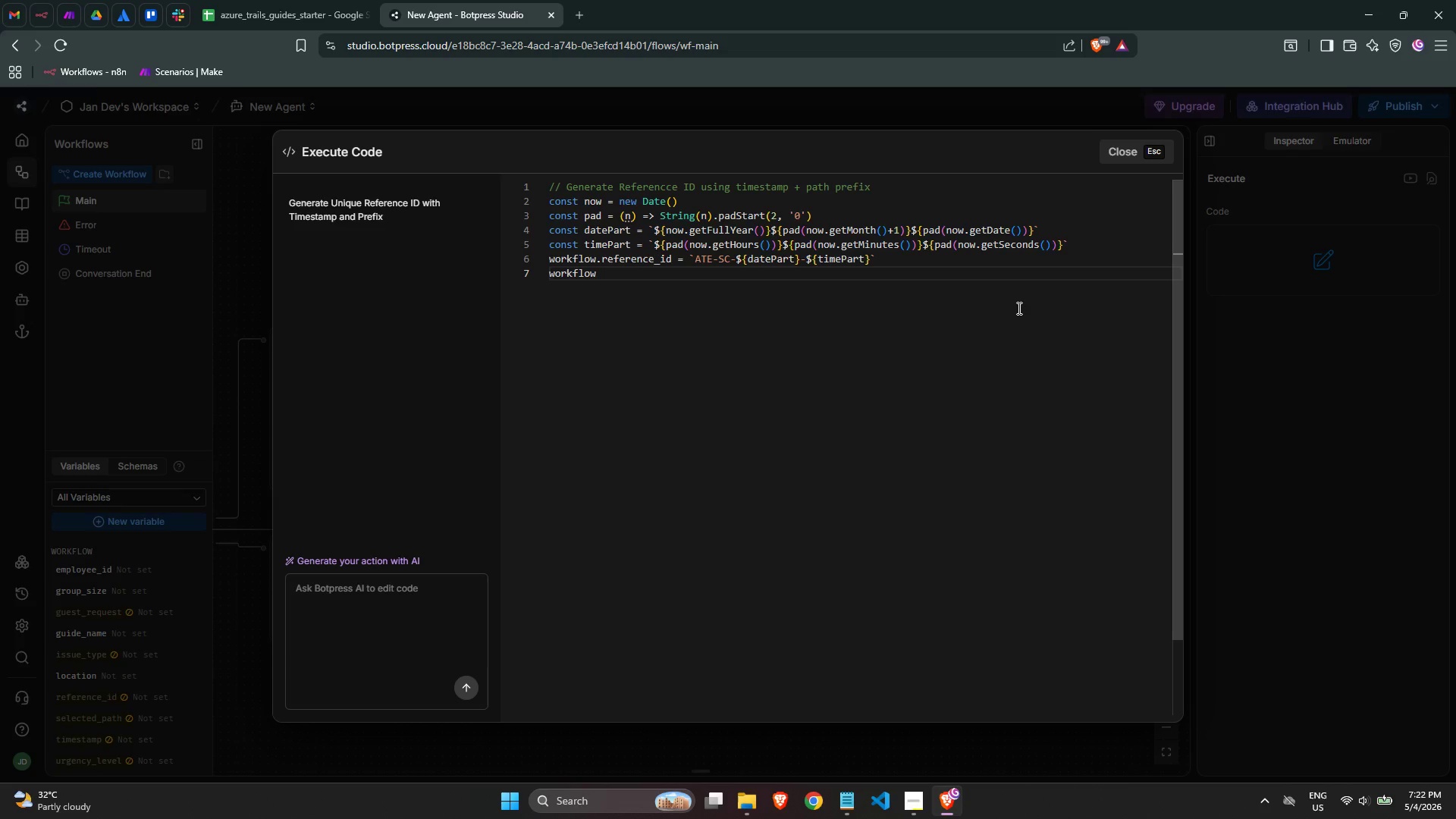 
type(.time)
 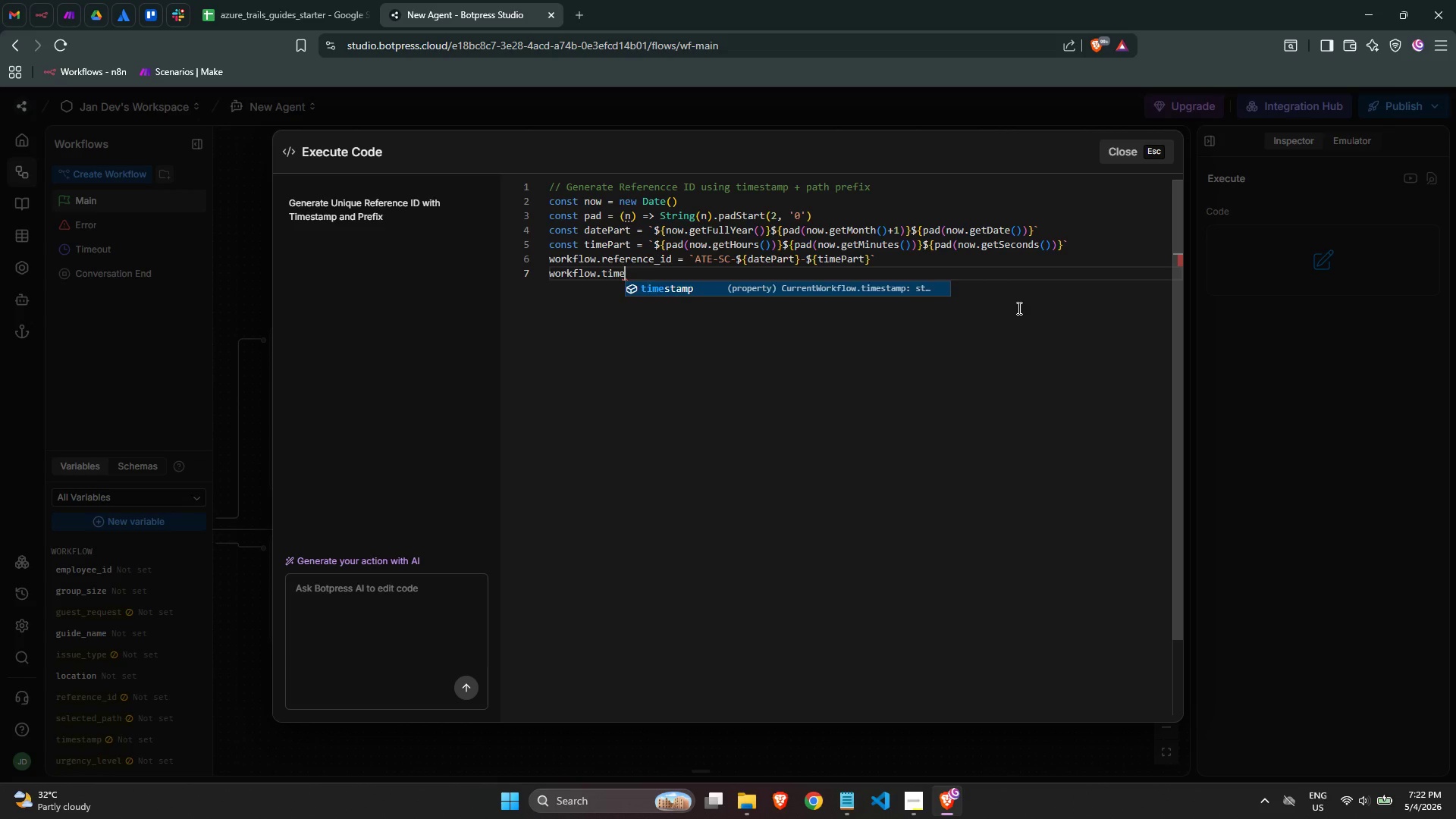 
key(Enter)
 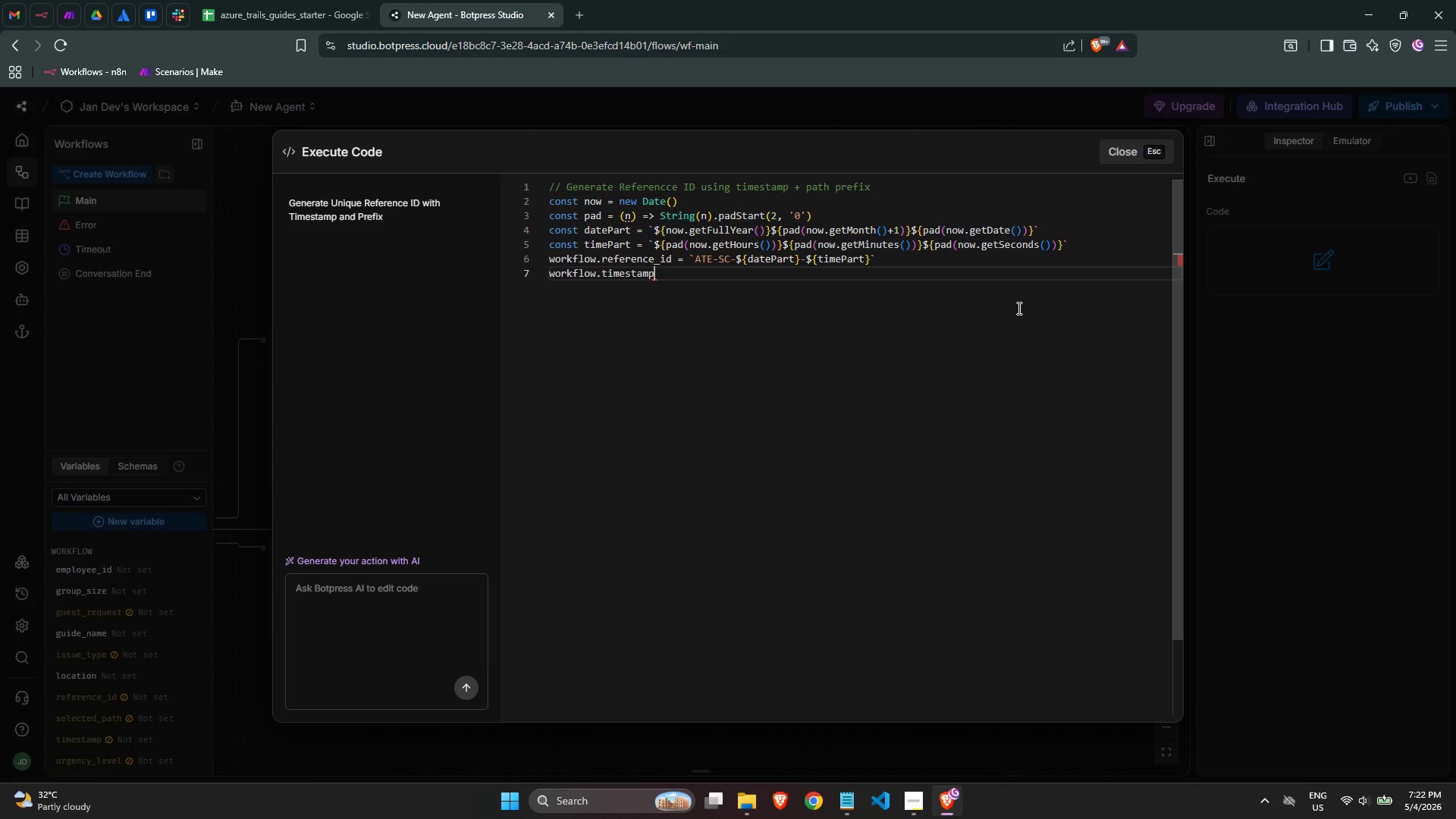 
key(Space)
 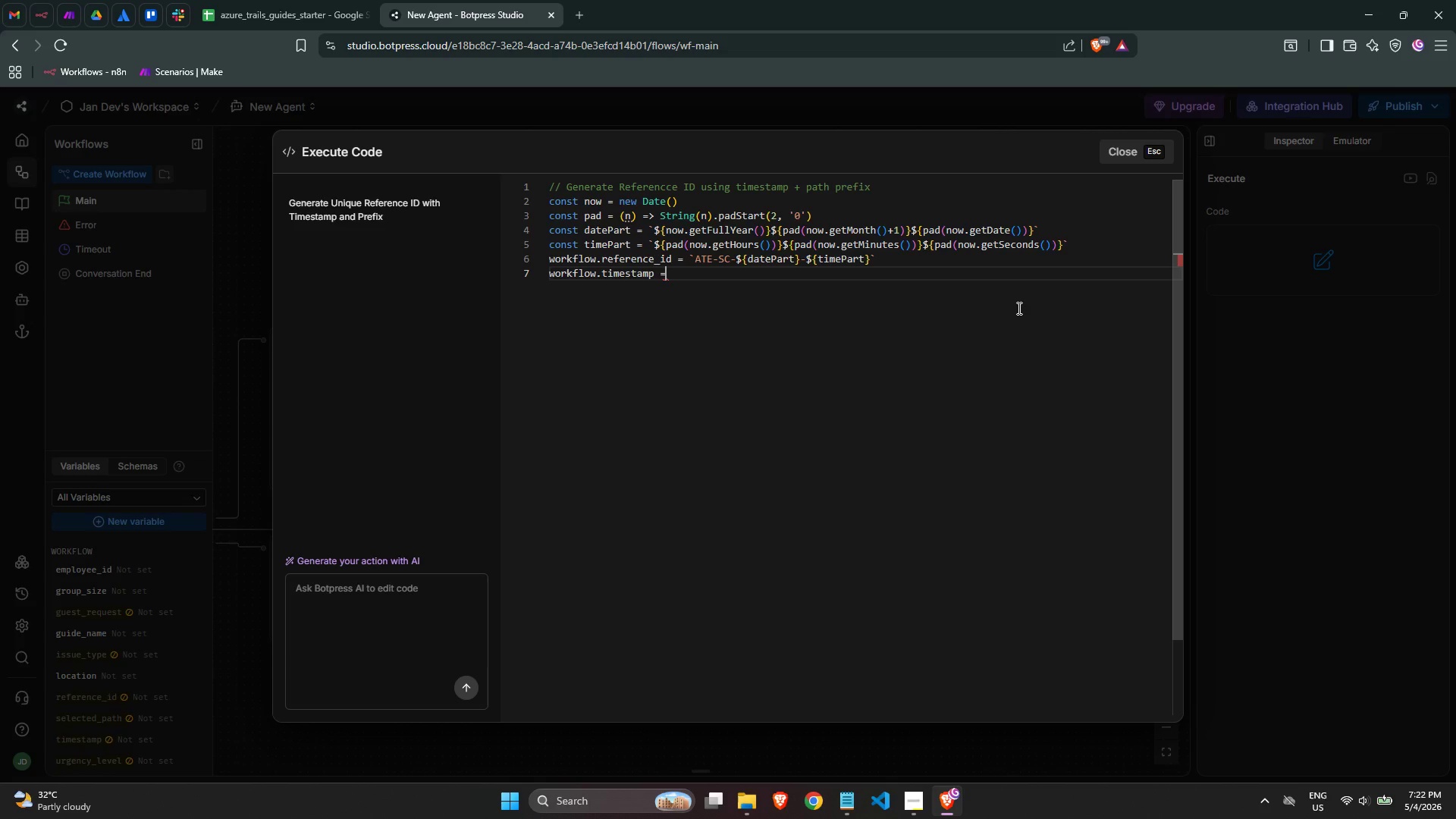 
key(Equal)
 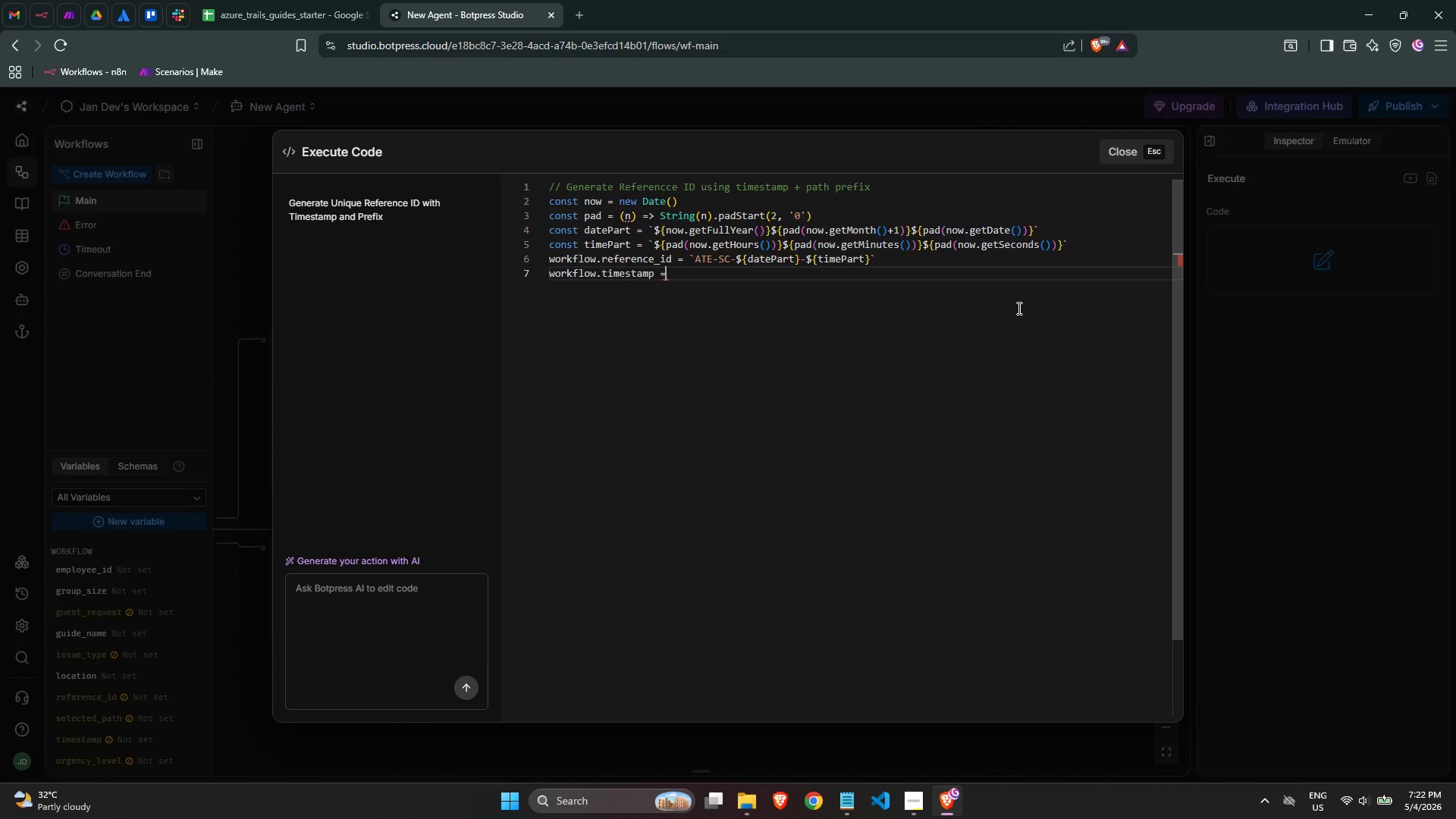 
key(Space)
 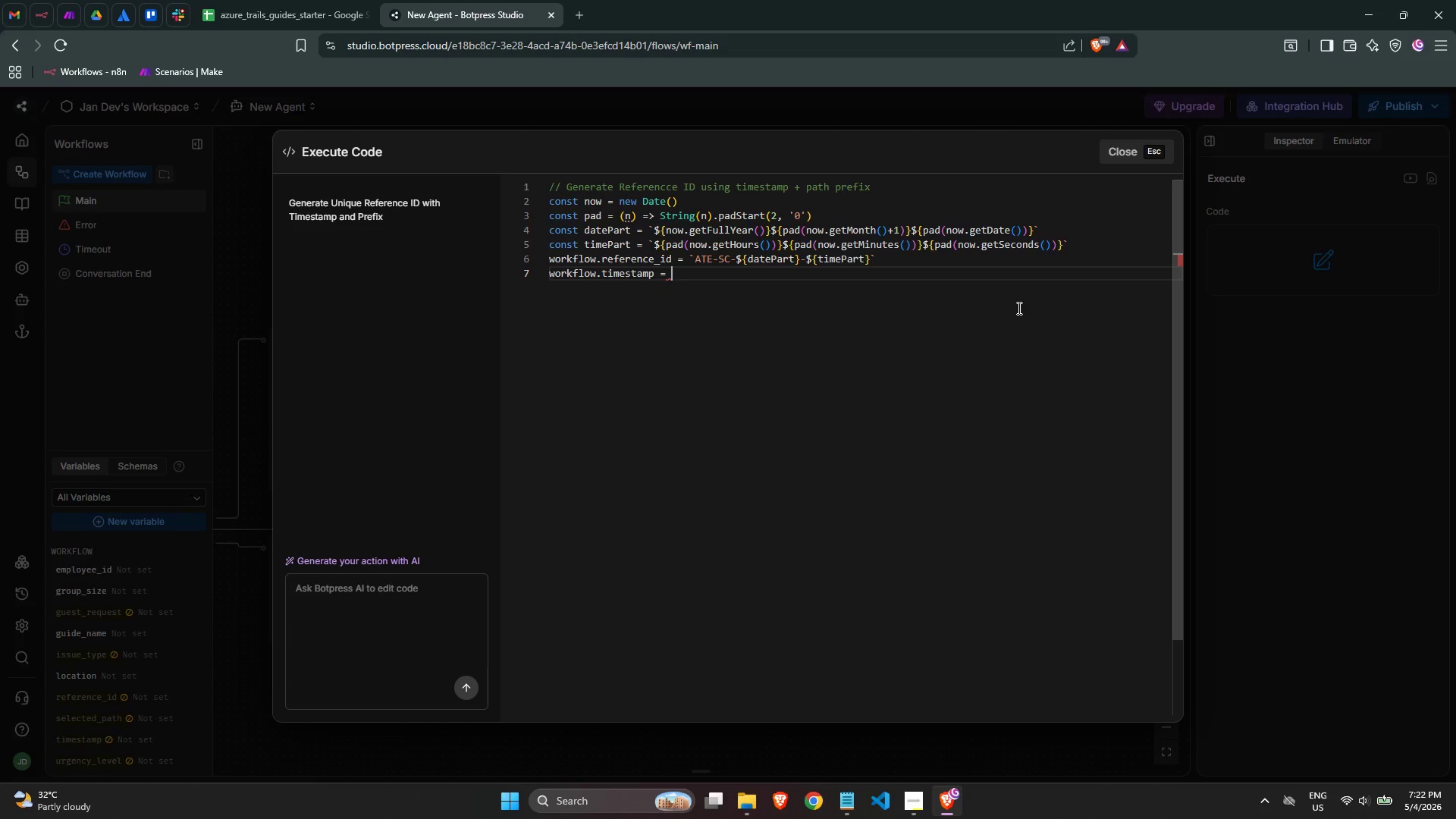 
key(Backquote)
 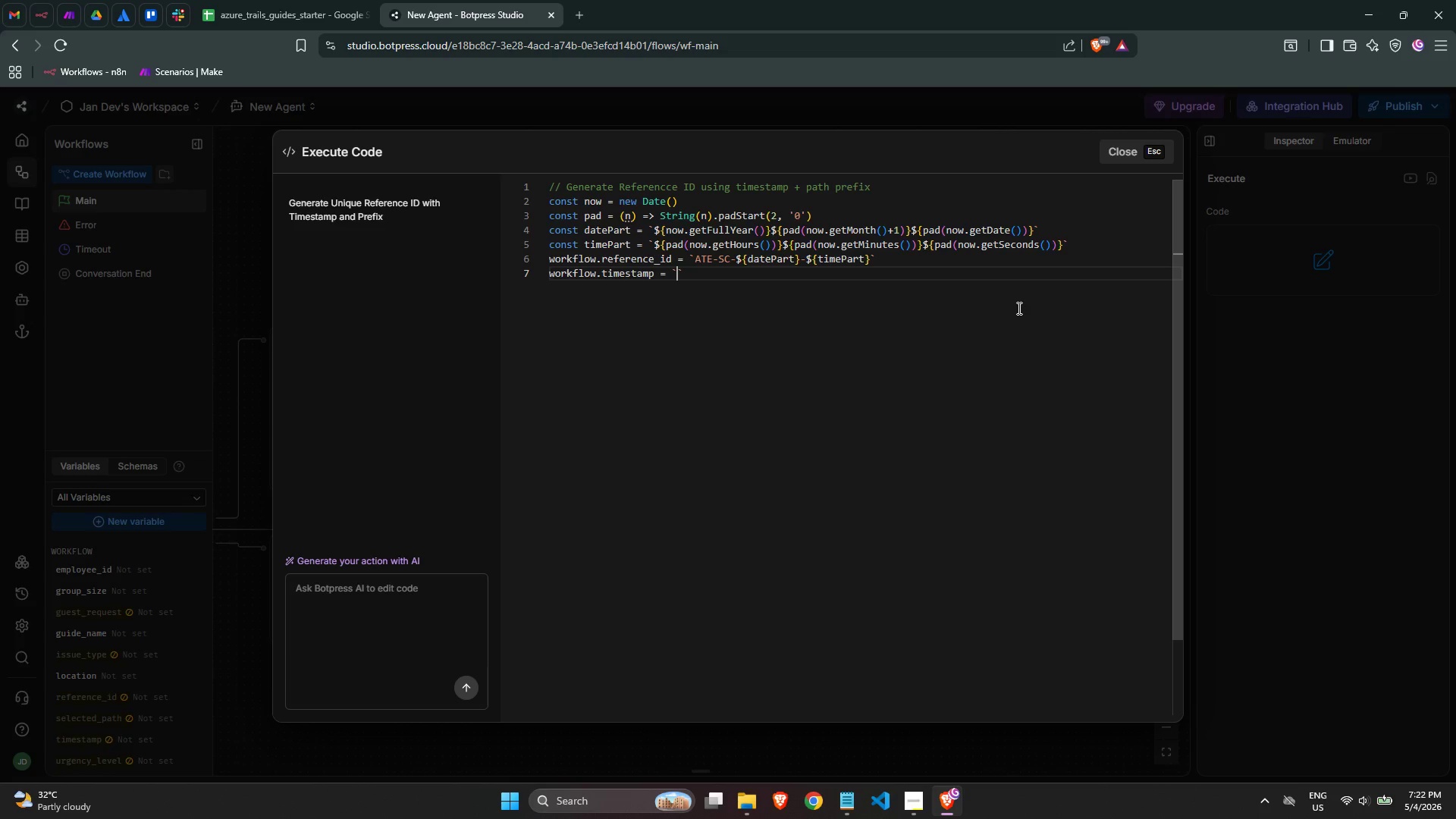 
type(${now.tolo)
 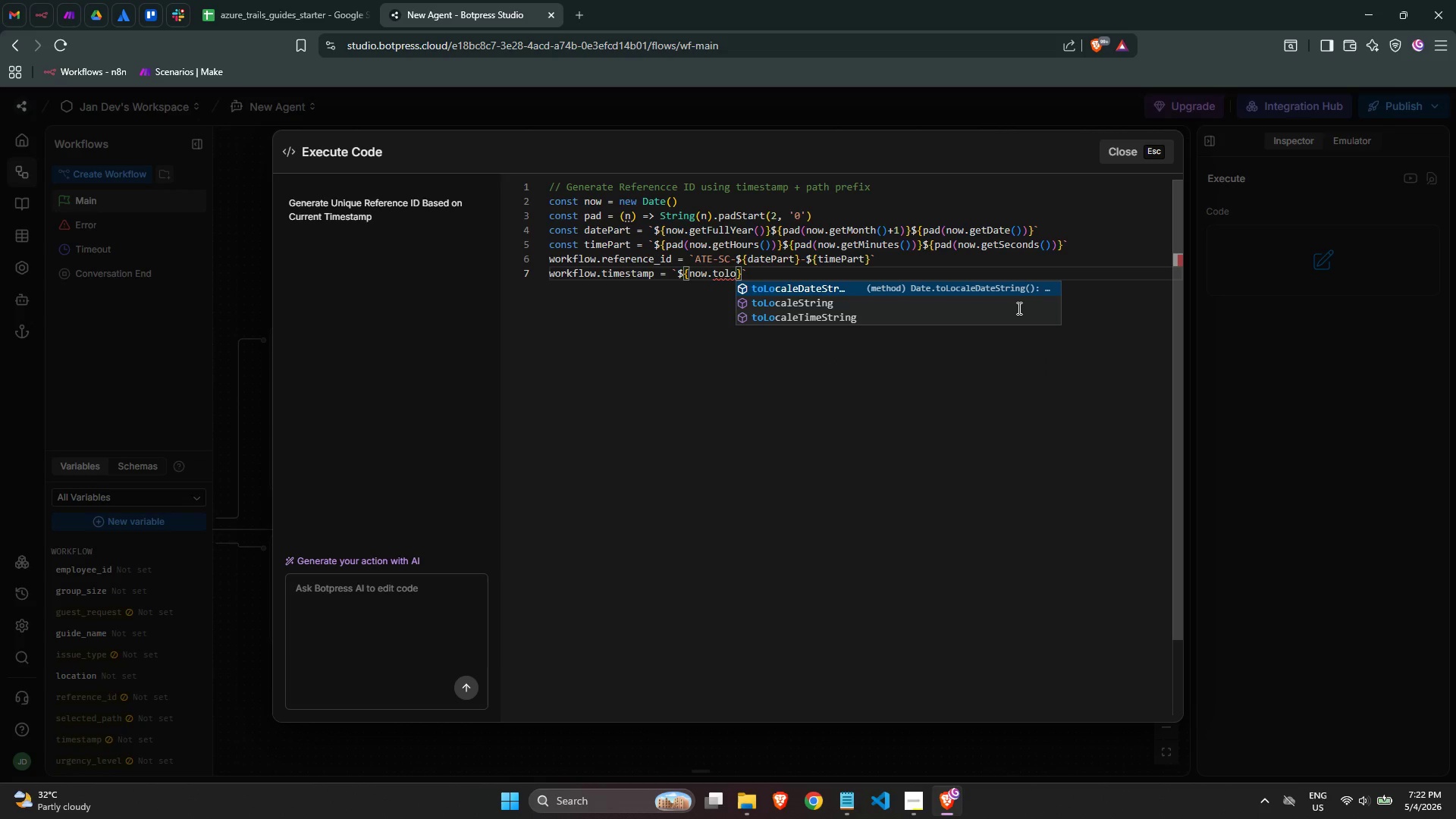 
key(Enter)
 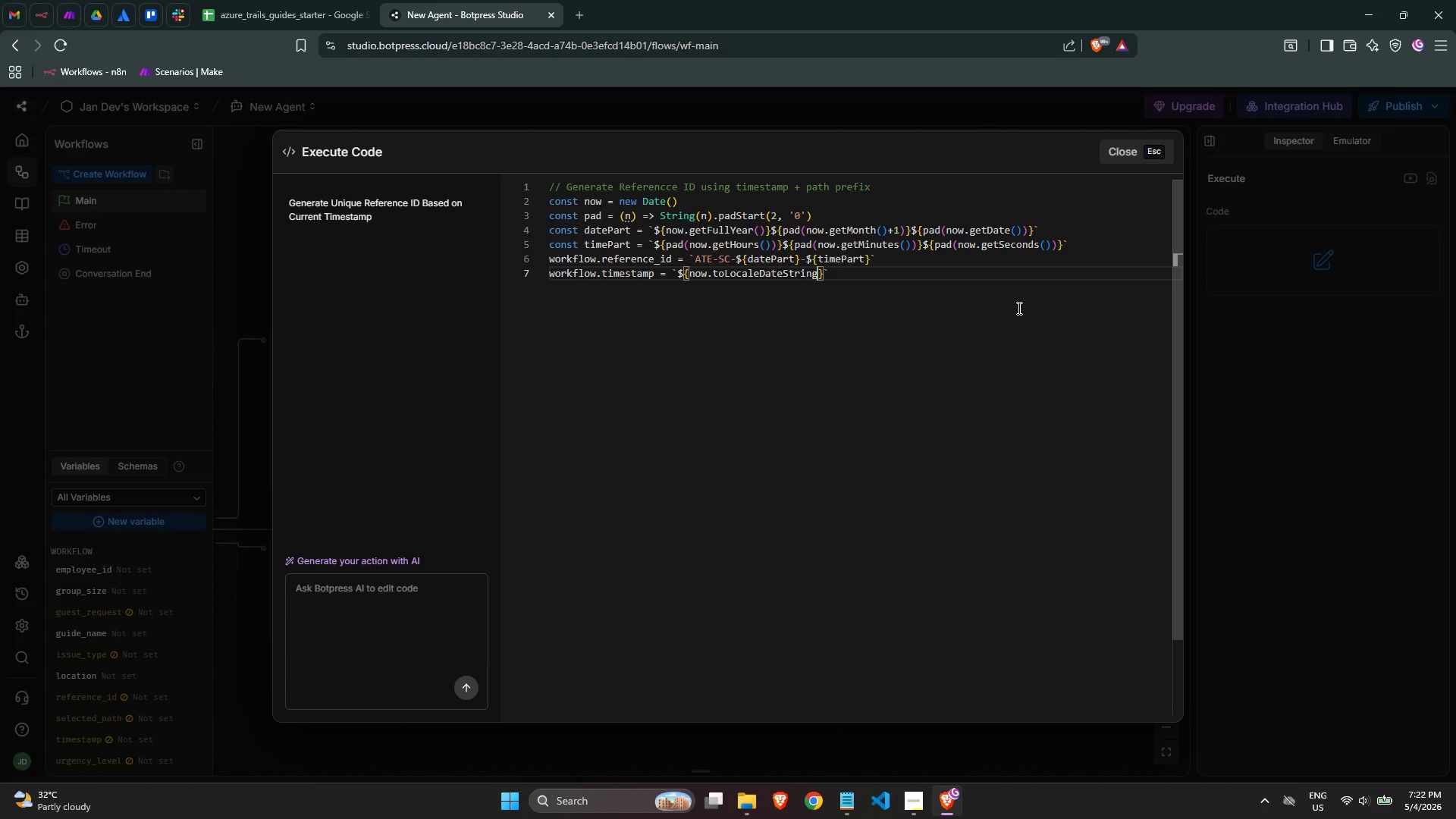 
type(())
 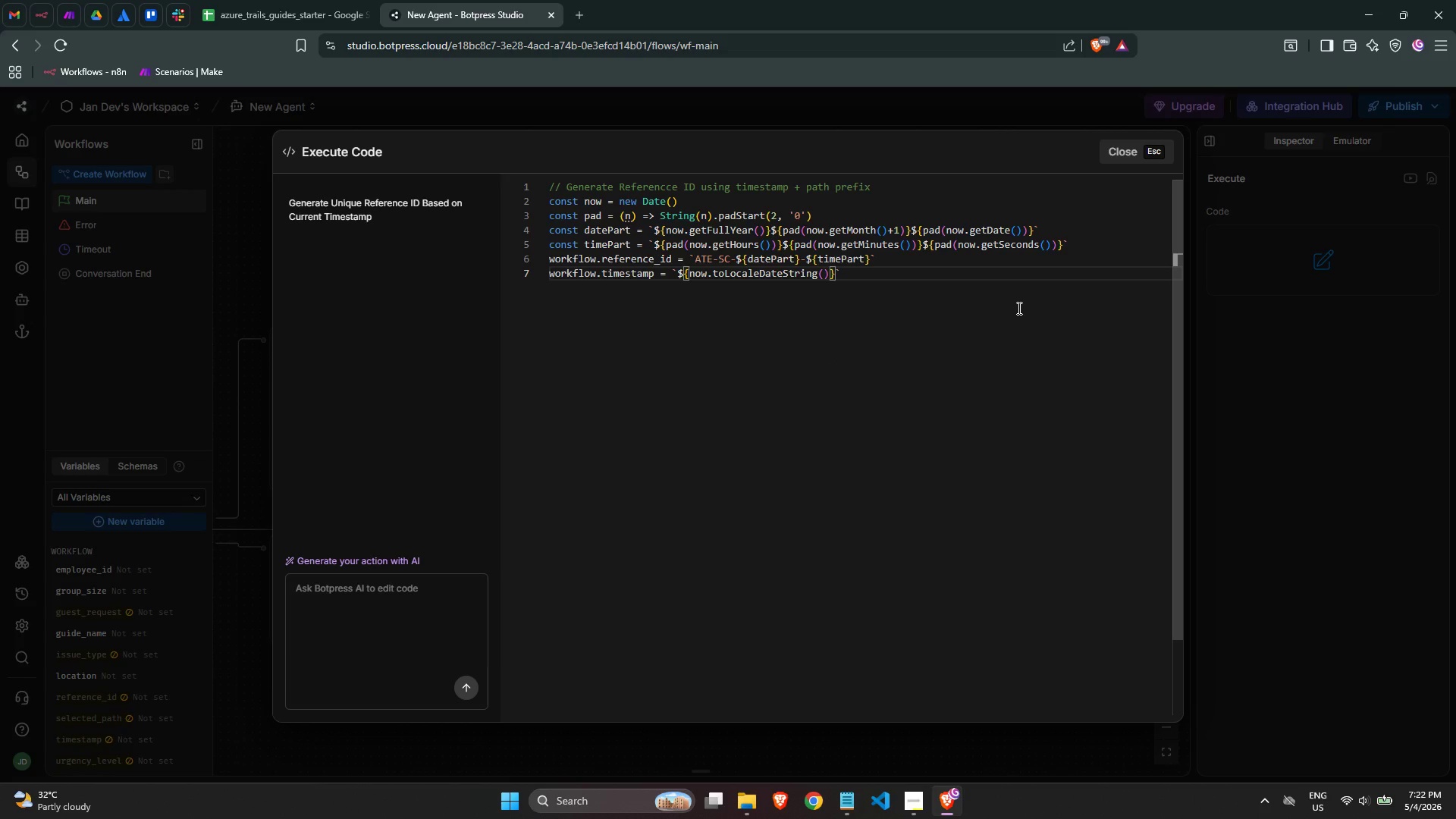 
key(ArrowLeft)
 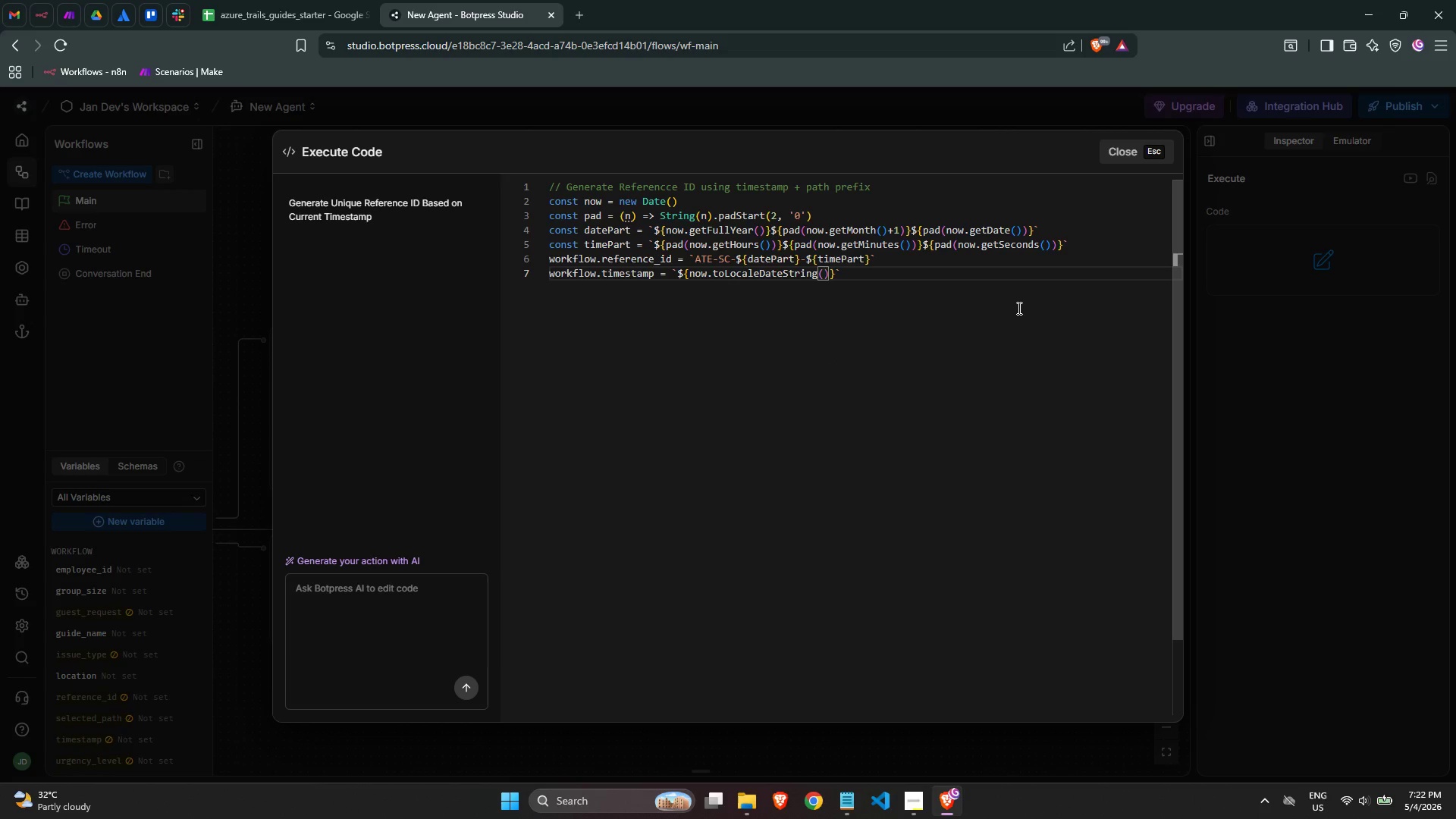 
type('en-US)
 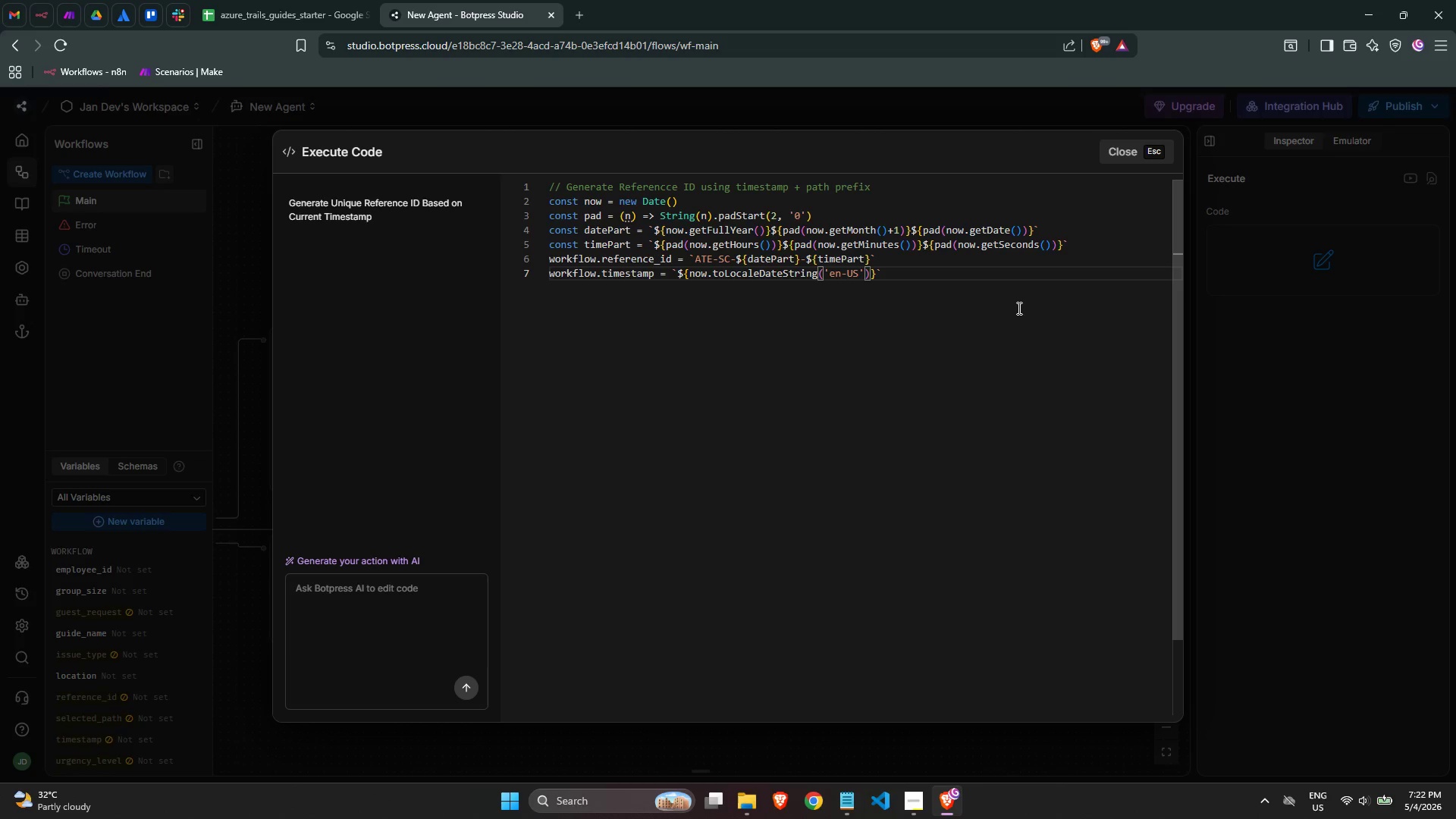 
key(ArrowRight)
 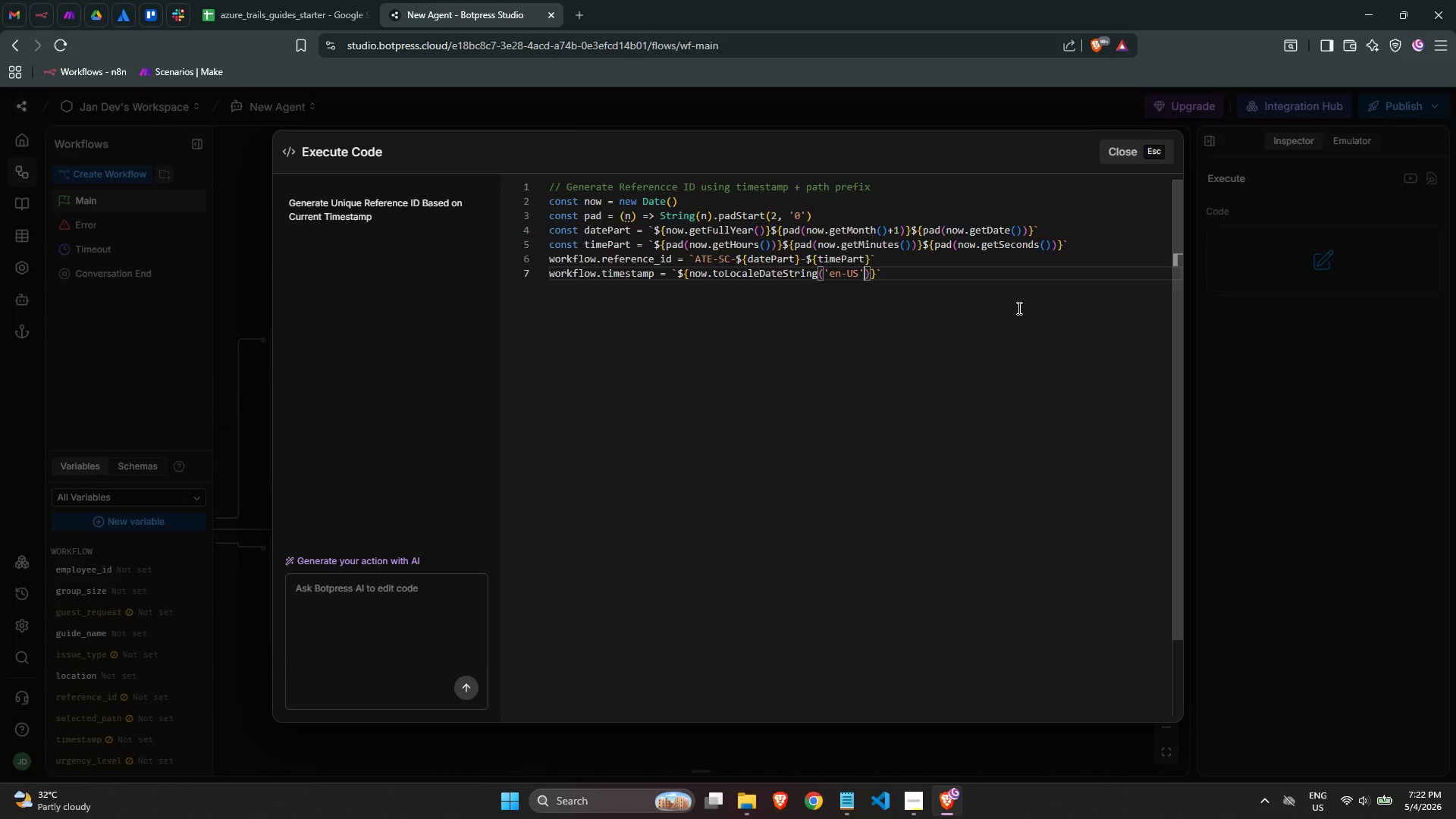 
key(Comma)
 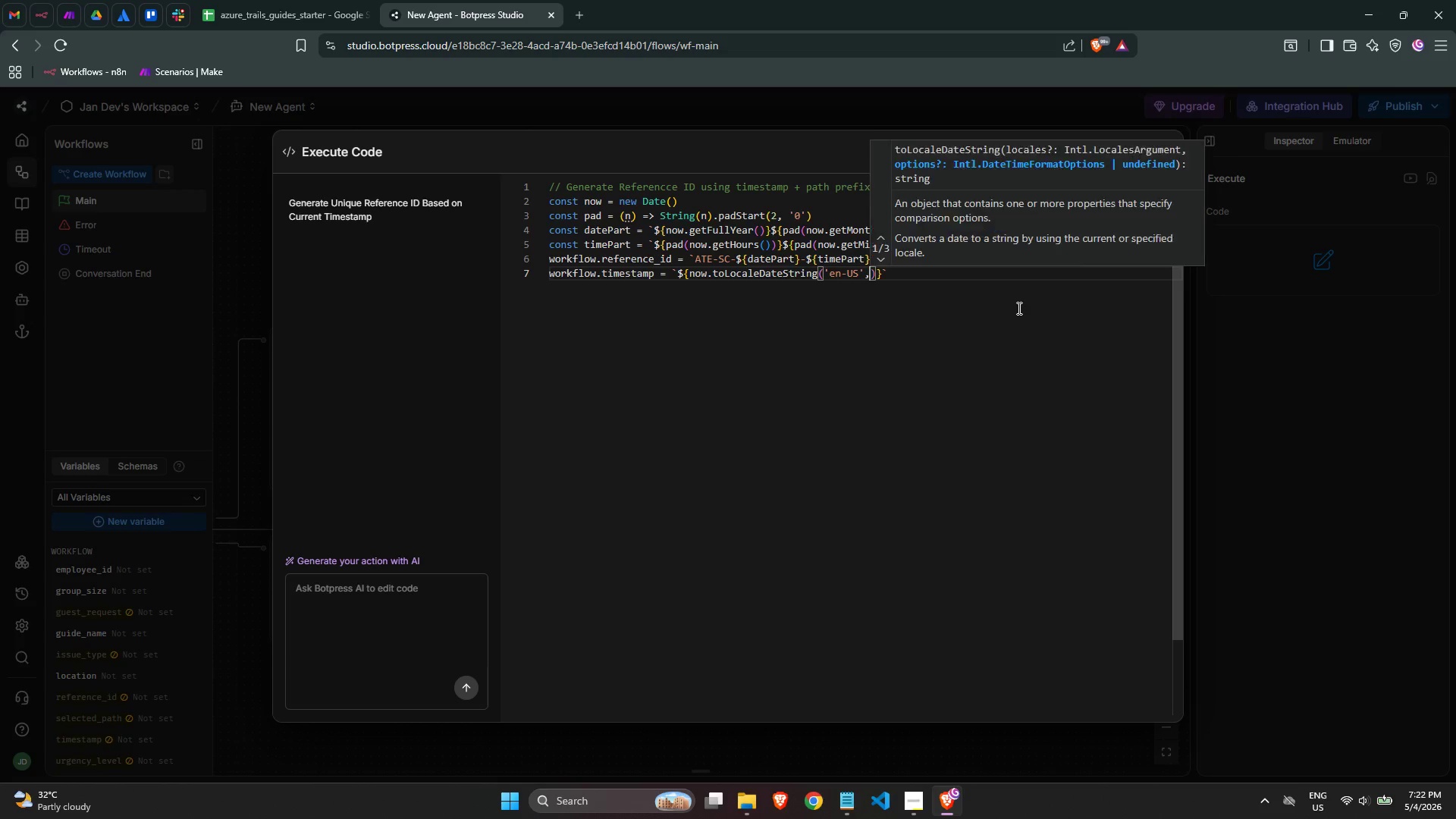 
key(Space)
 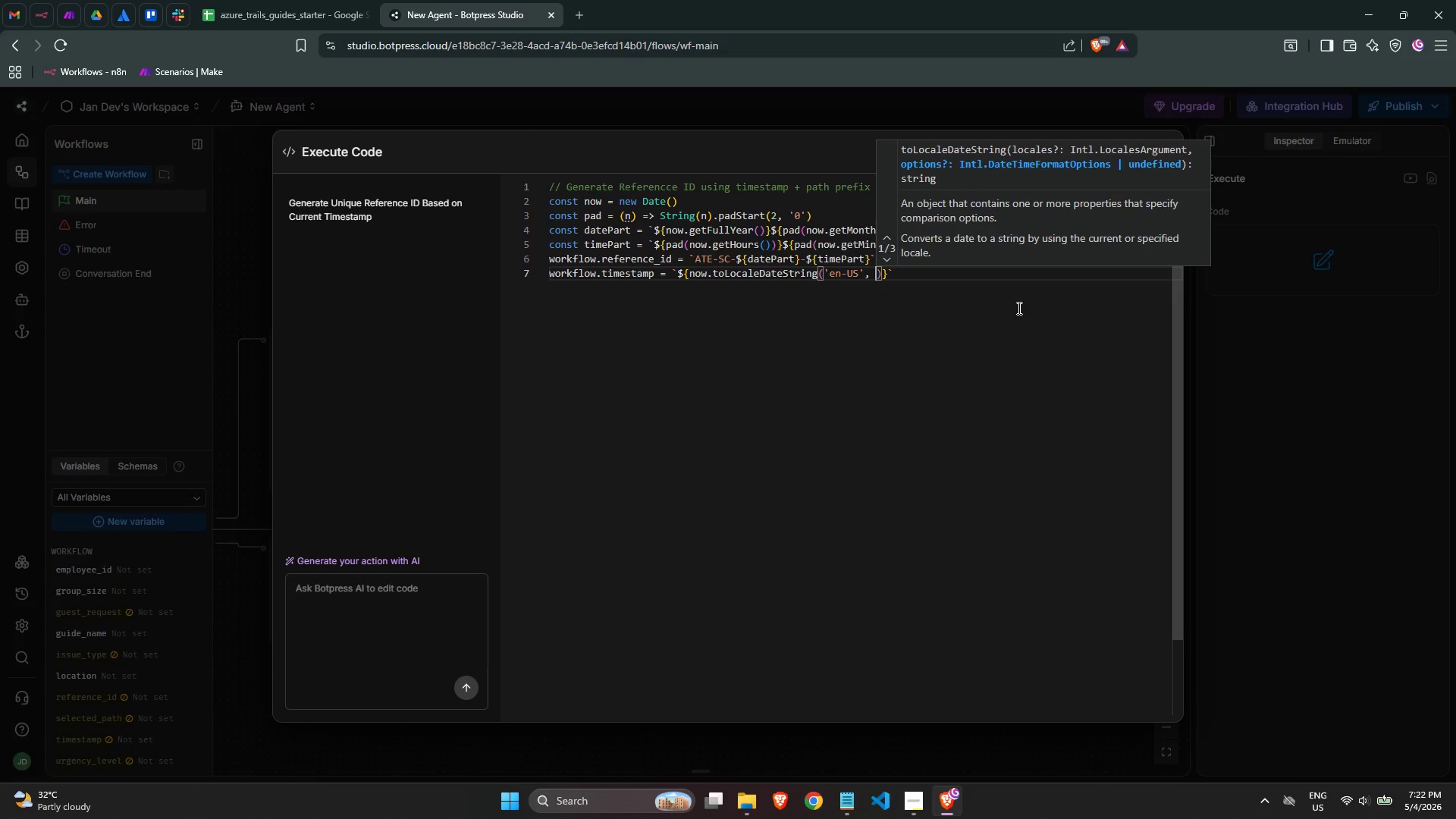 
key(Shift+BracketLeft)
 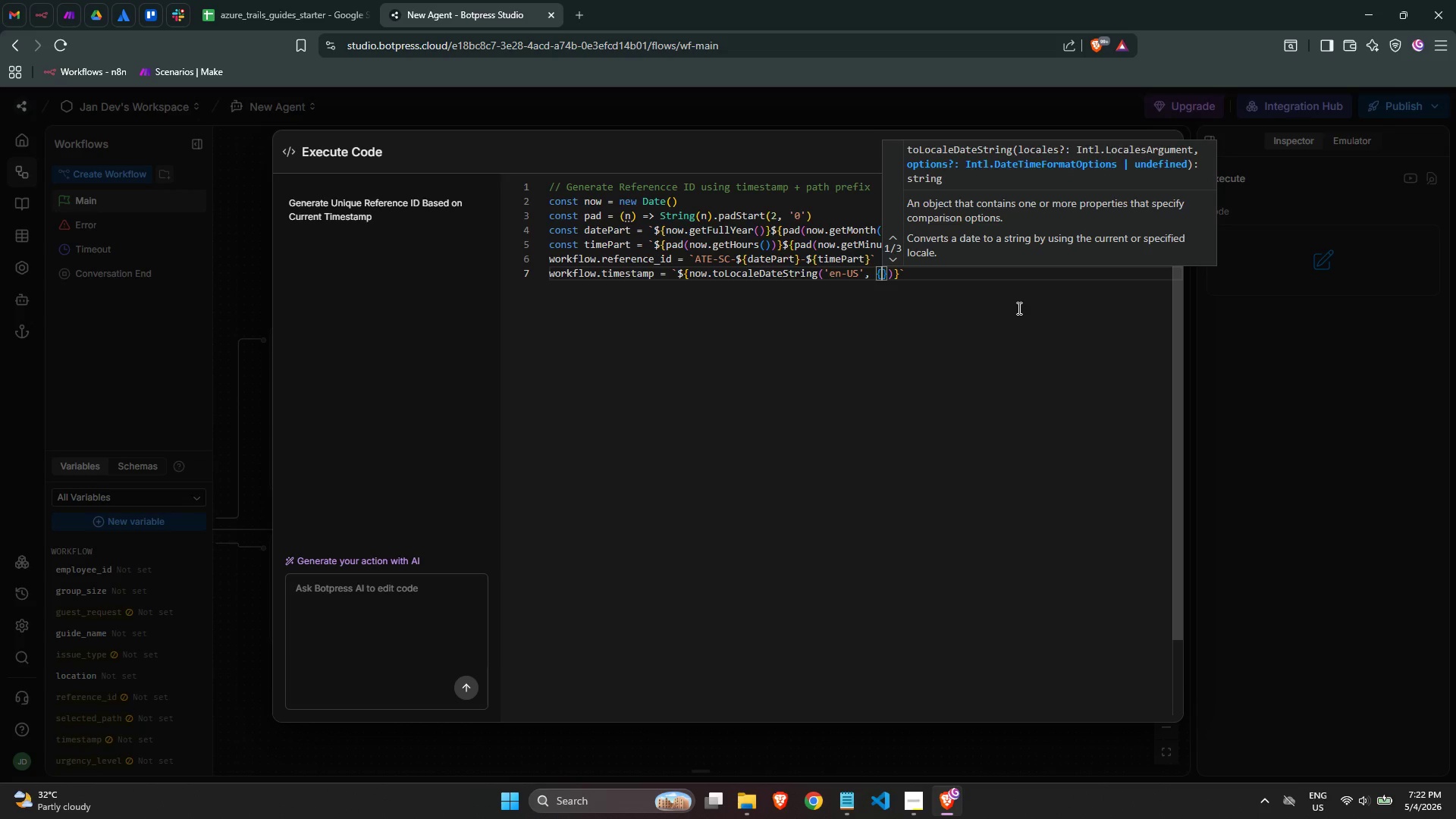 
key(Enter)
 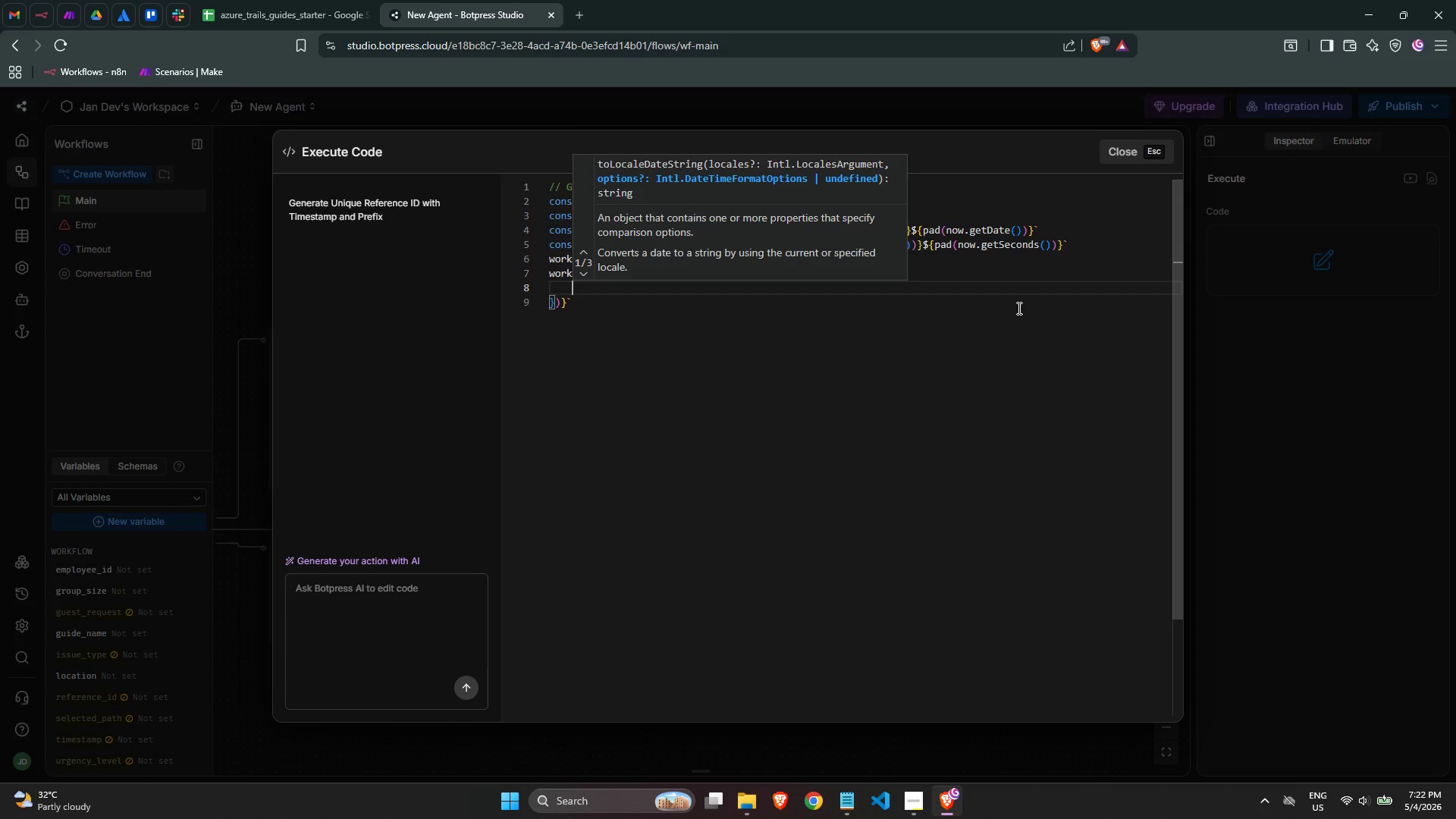 
type(weed)
key(Backspace)
 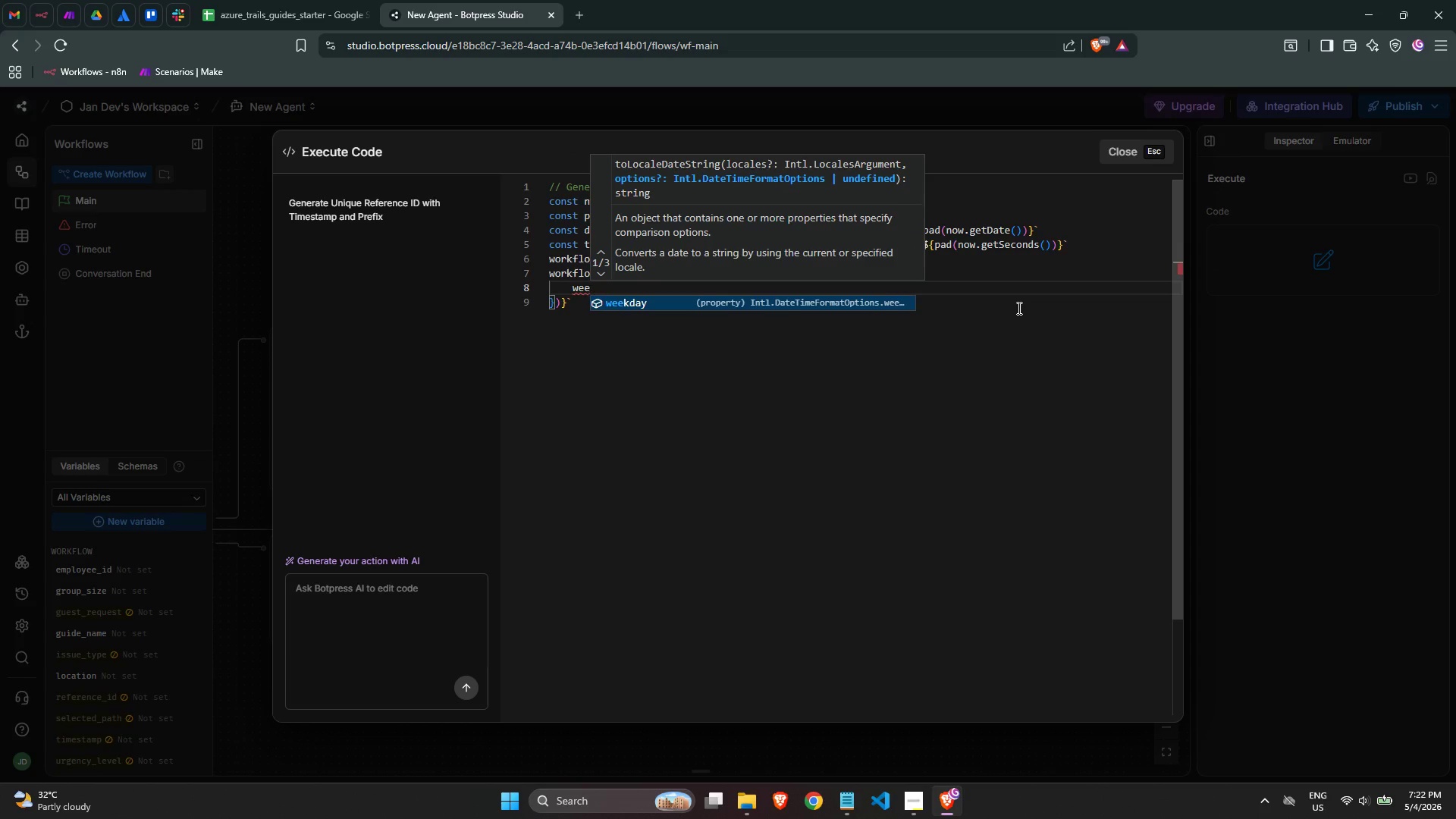 
key(Enter)
 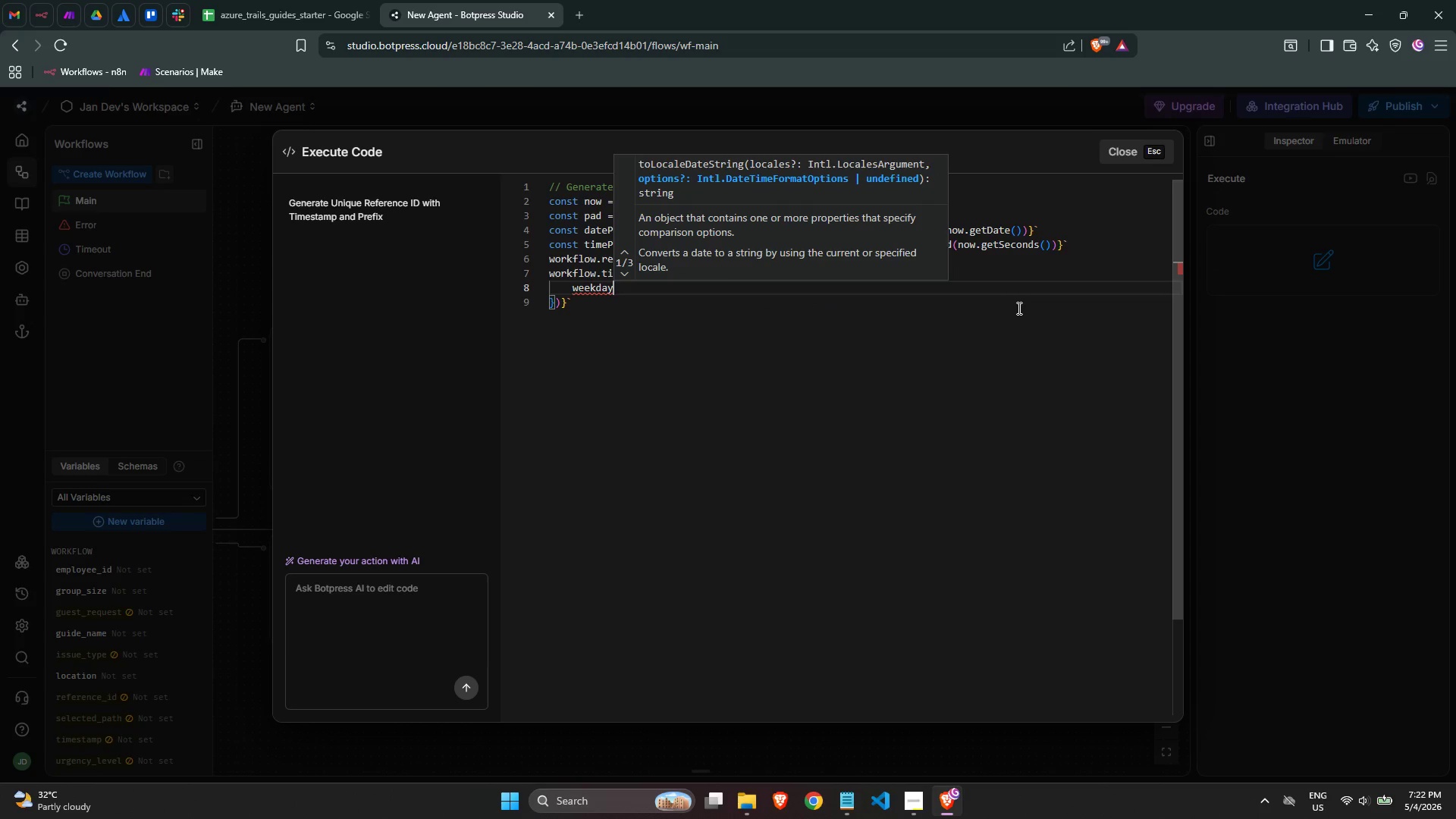 
type(: )
key(Backspace)
type('short)
 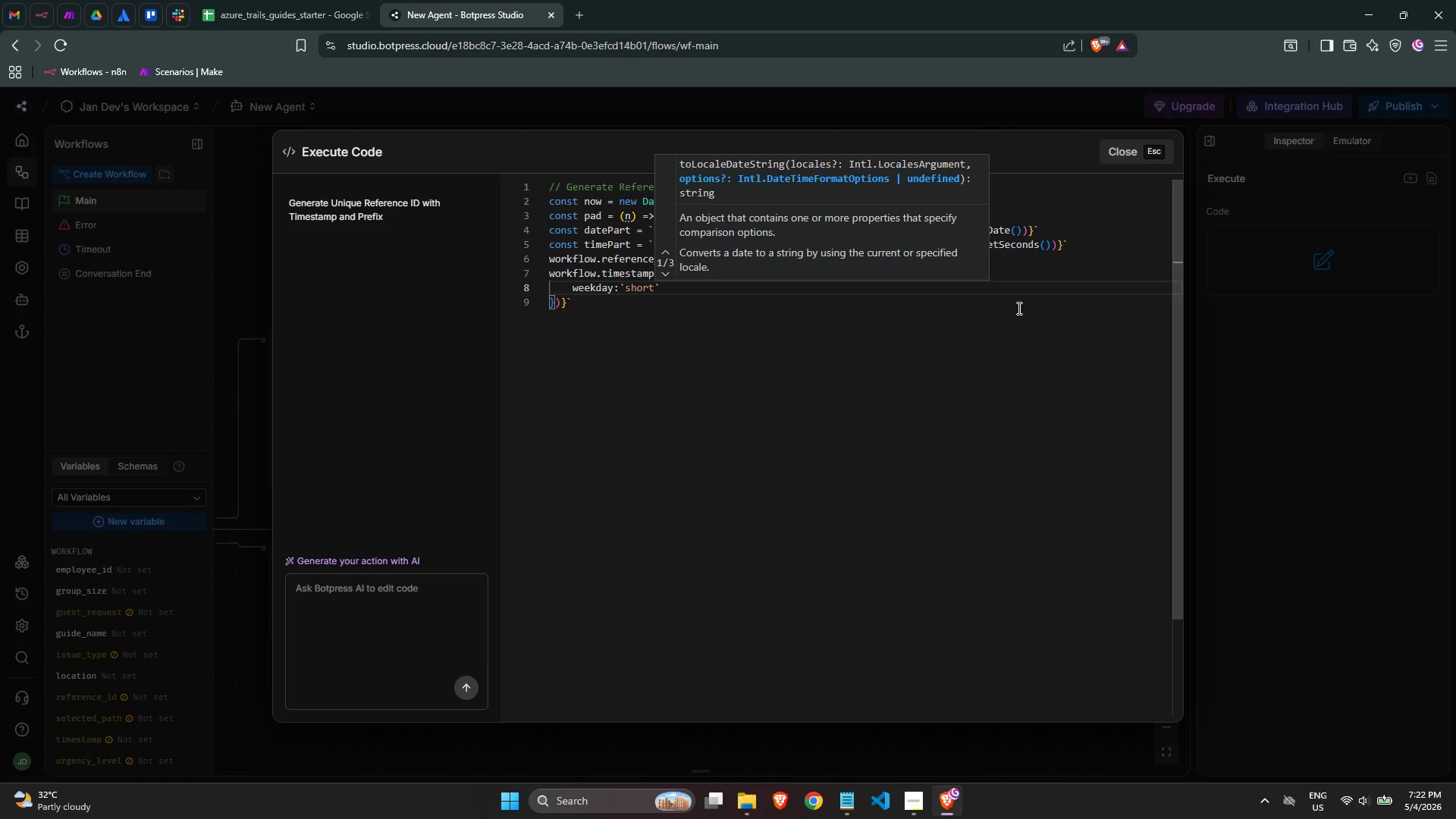 
key(ArrowRight)
 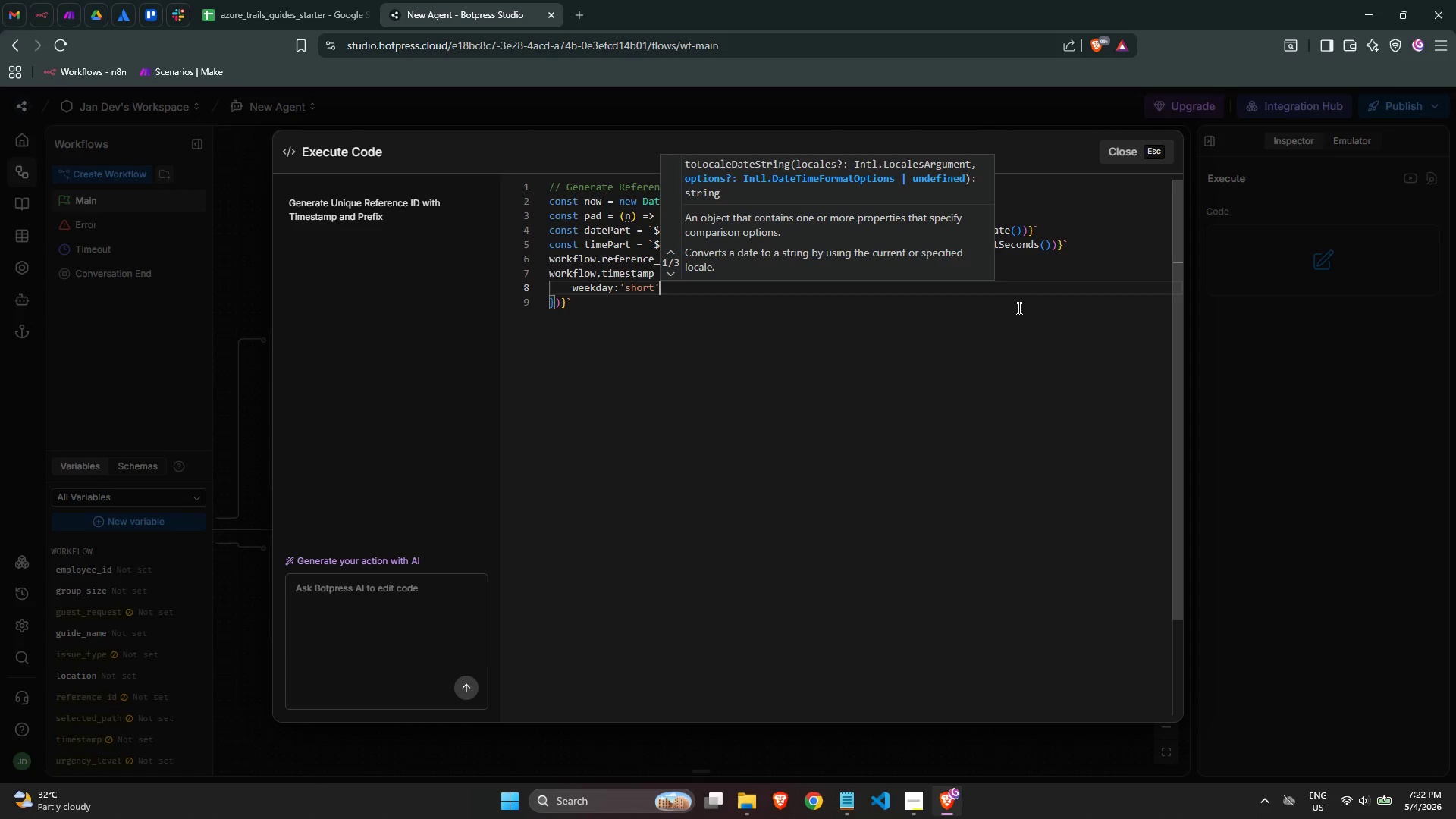 
type(, year)
 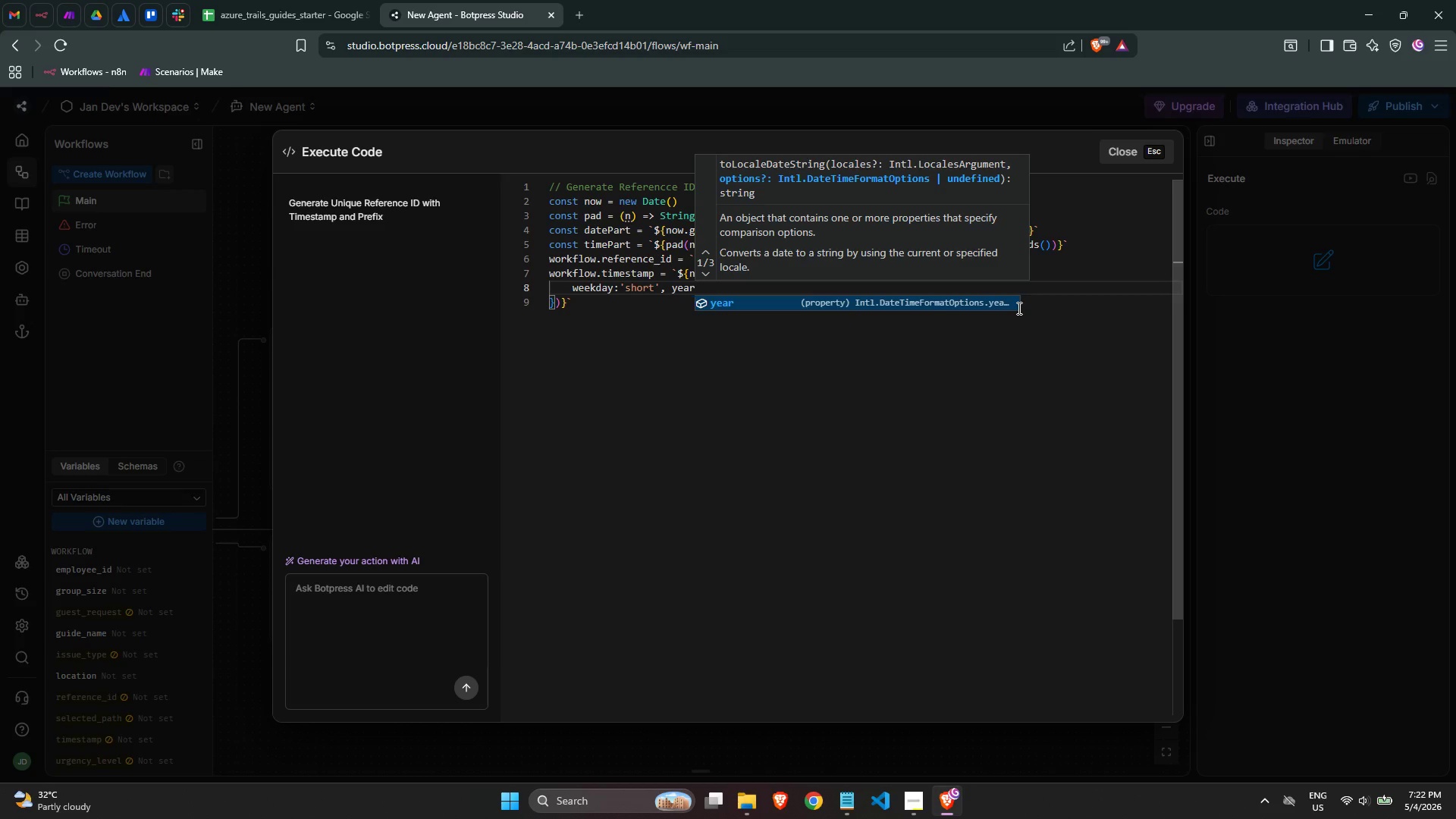 
key(Enter)
 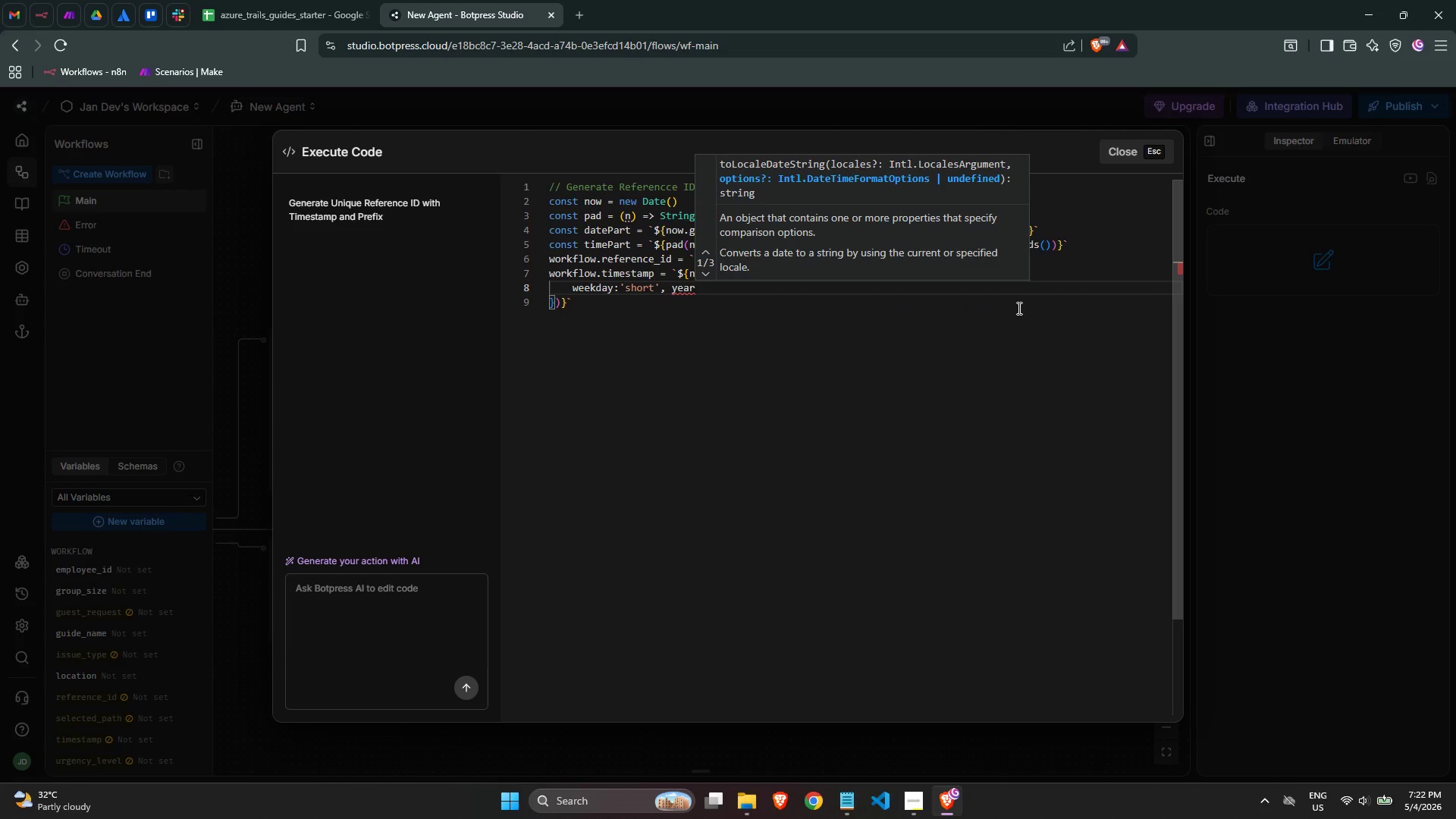 
key(Shift+ShiftLeft)
 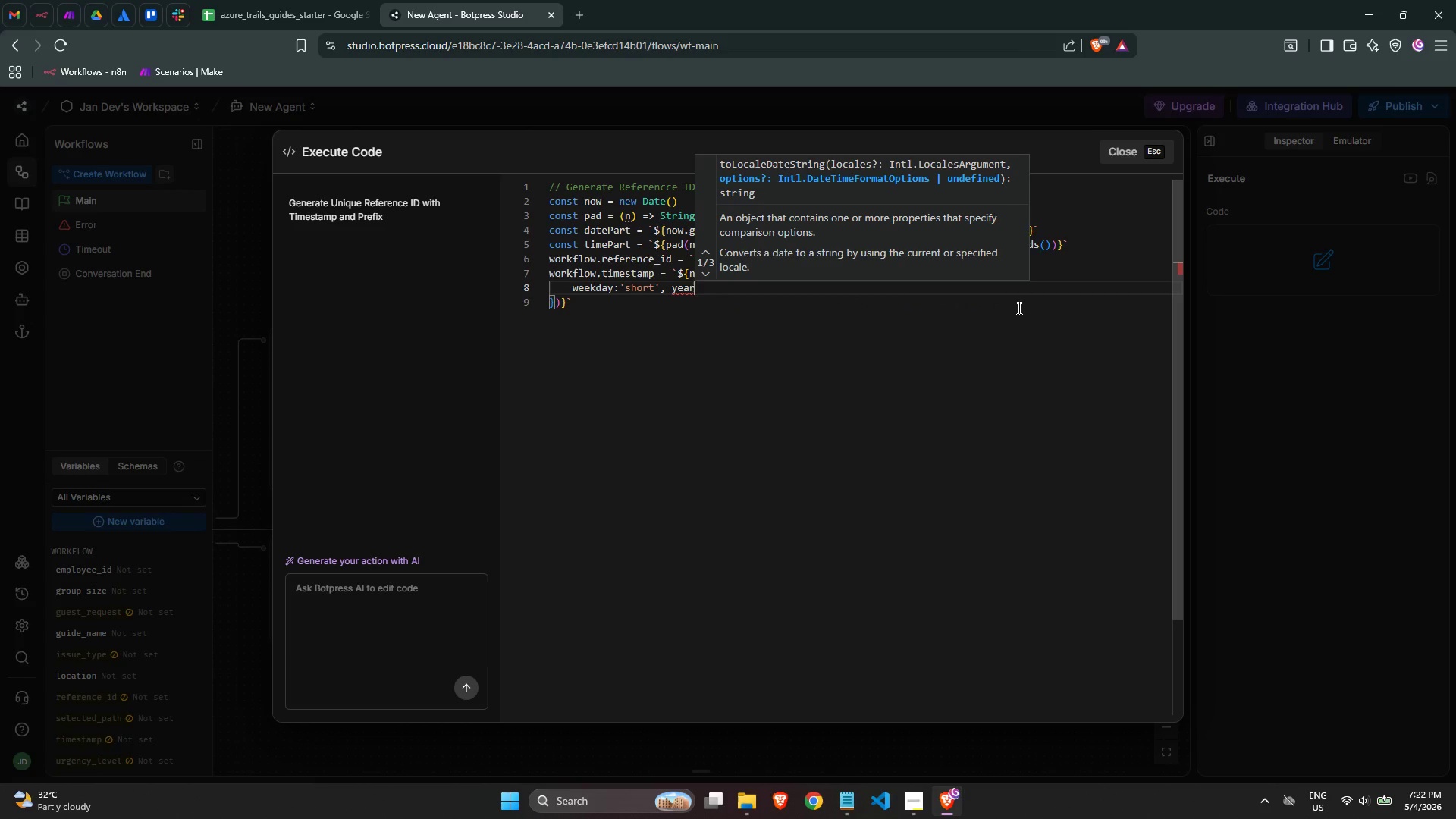 
key(Shift+Semicolon)
 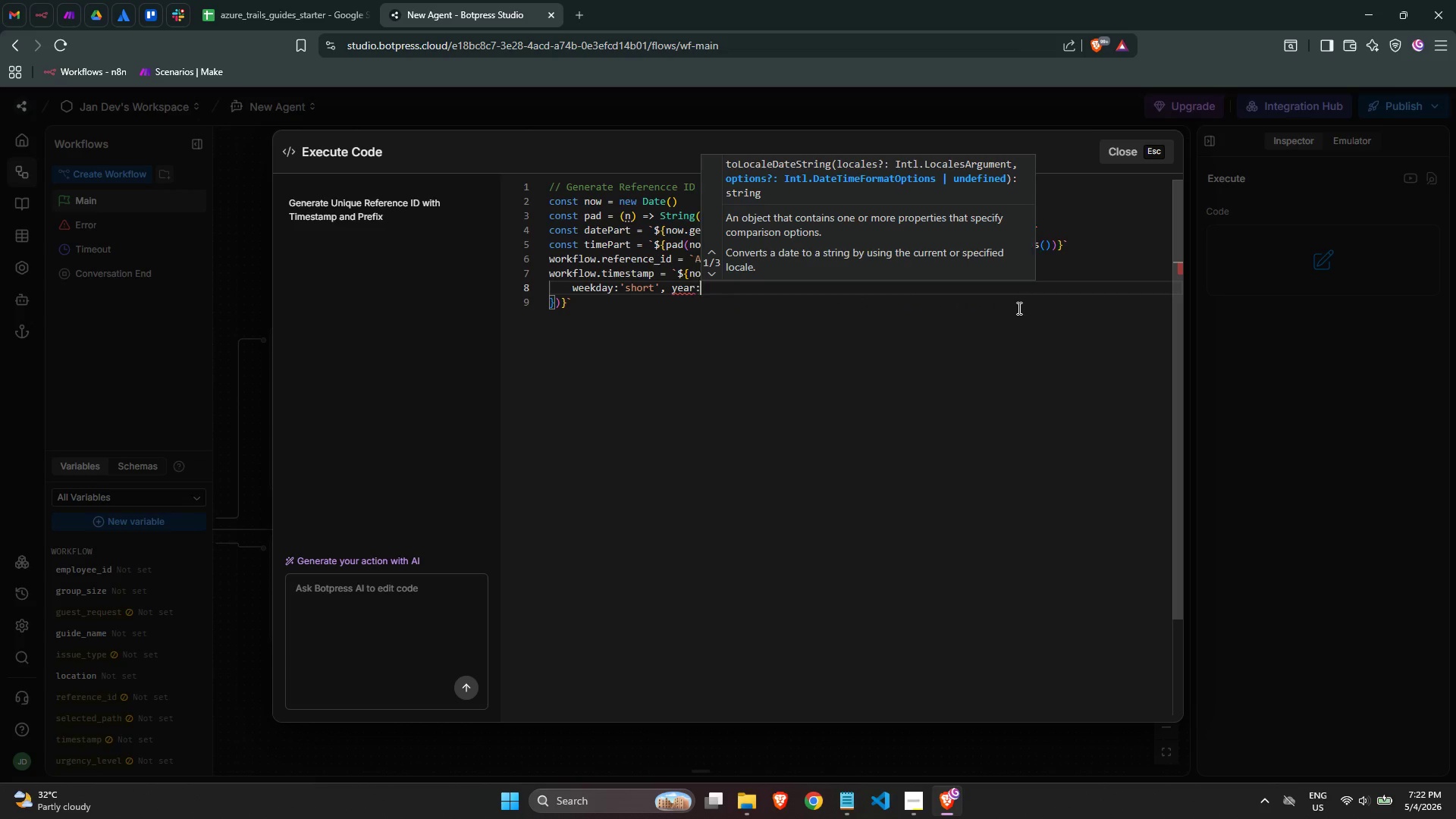 
key(Space)
 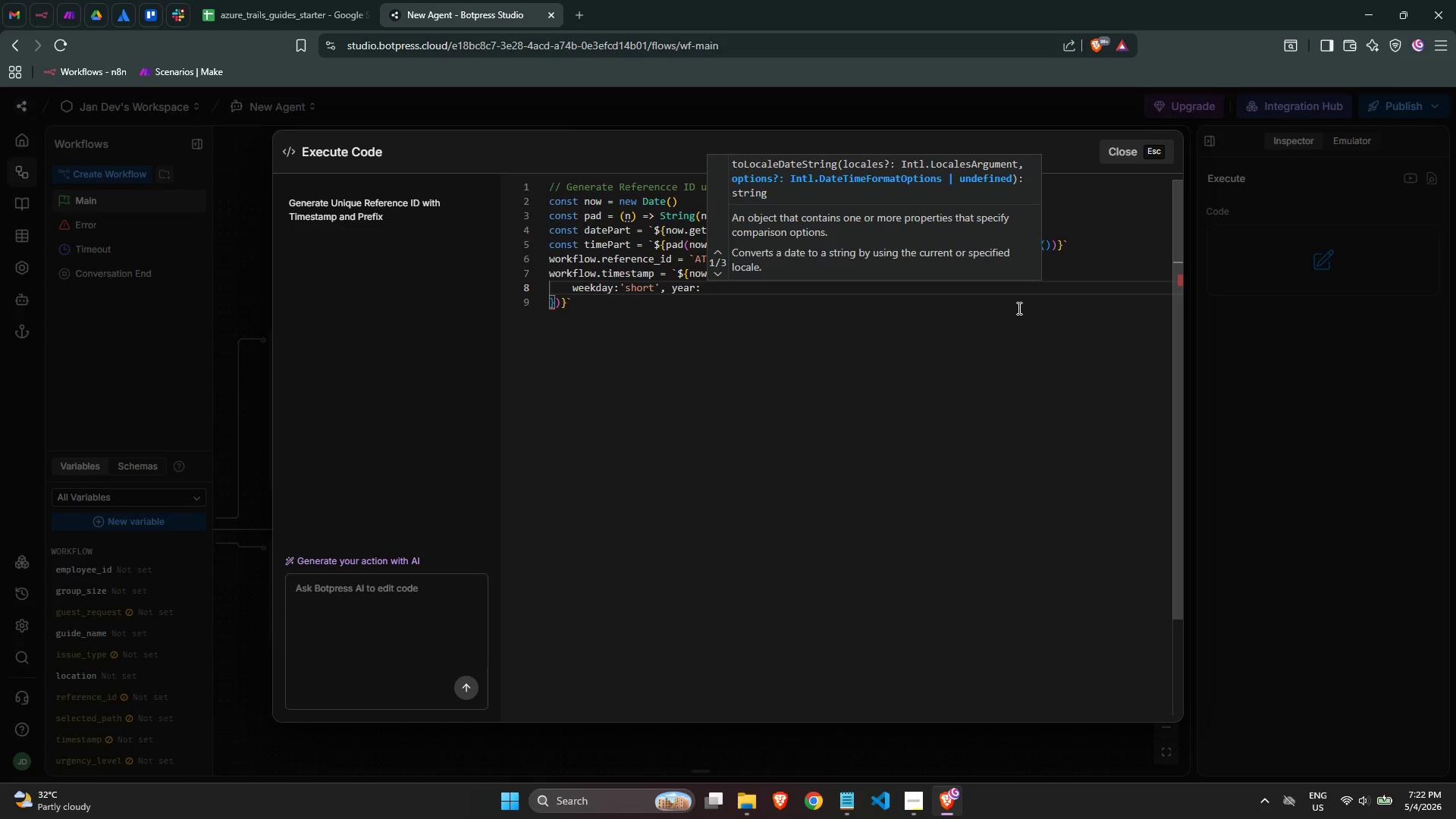 
key(Backspace)
 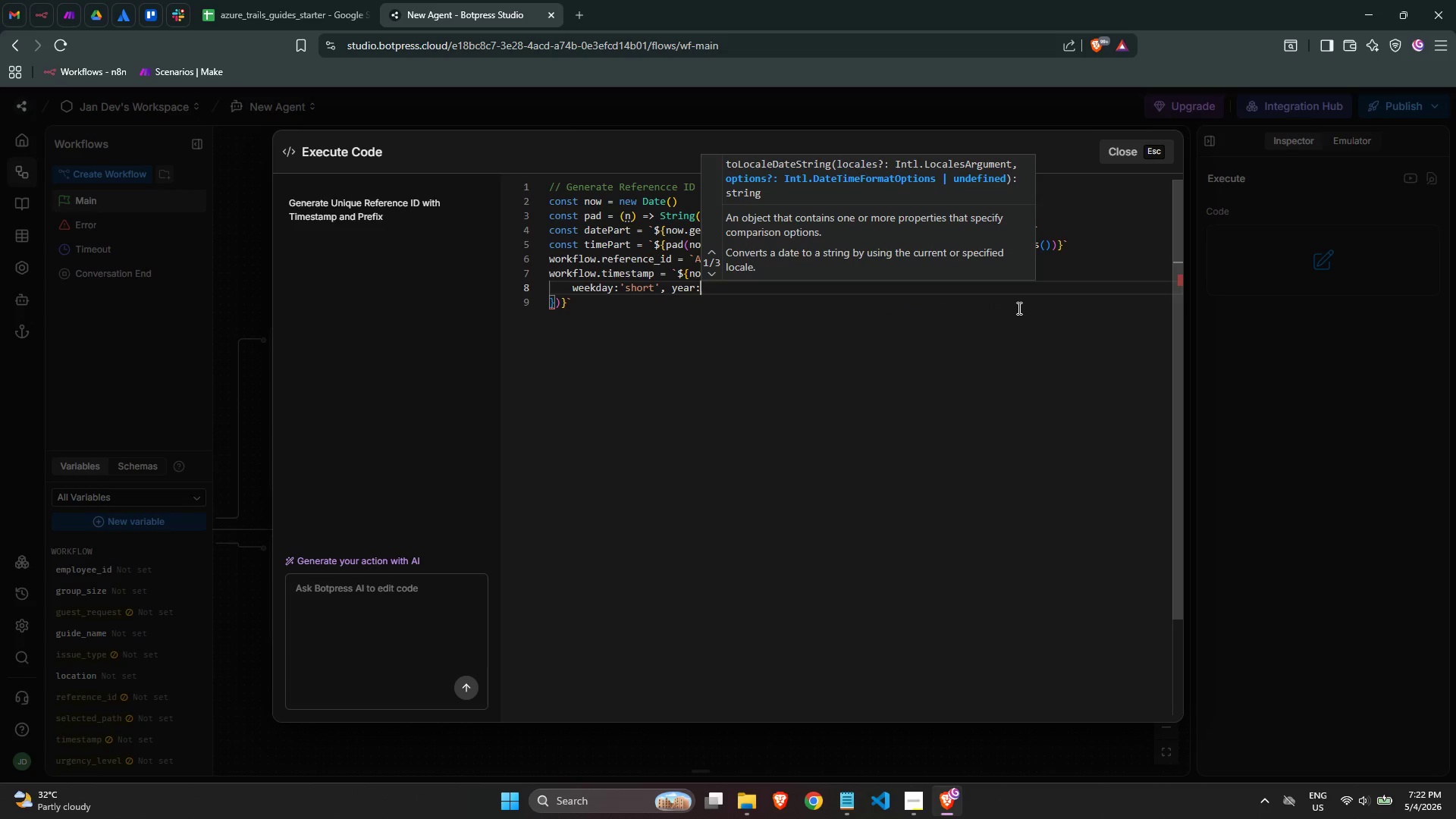 
key(Quote)
 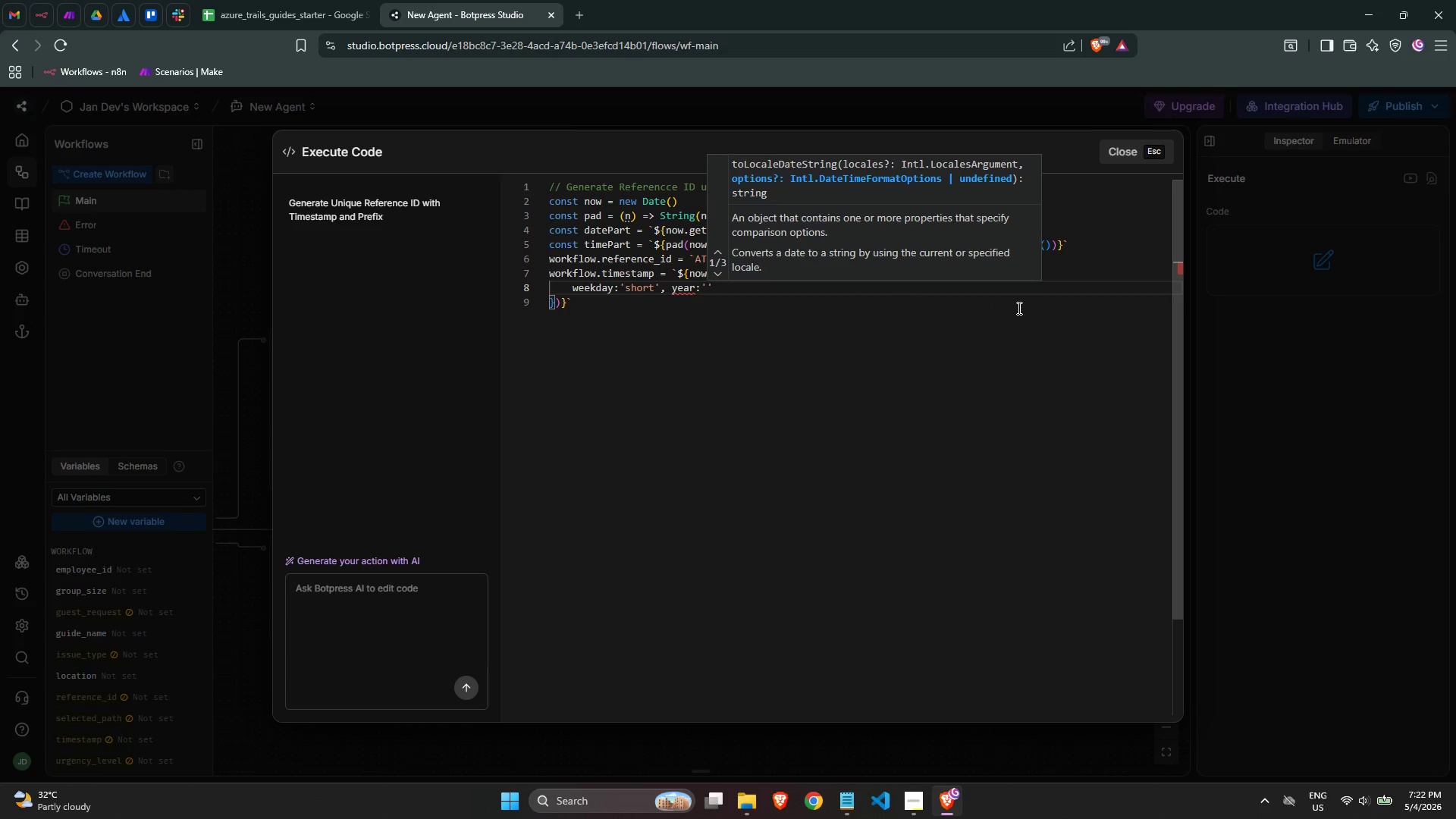 
type(numeric)
 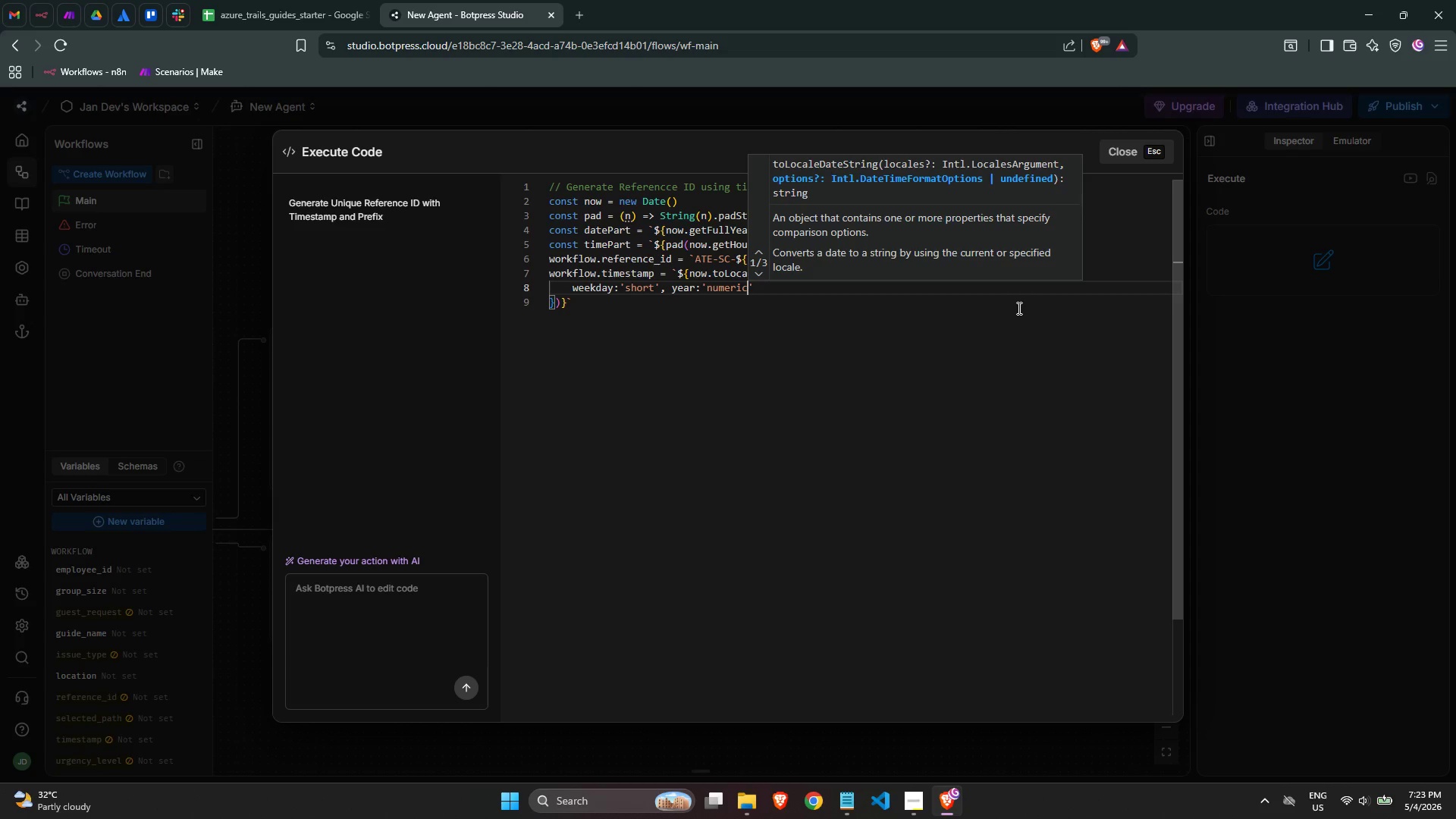 
wait(8.25)
 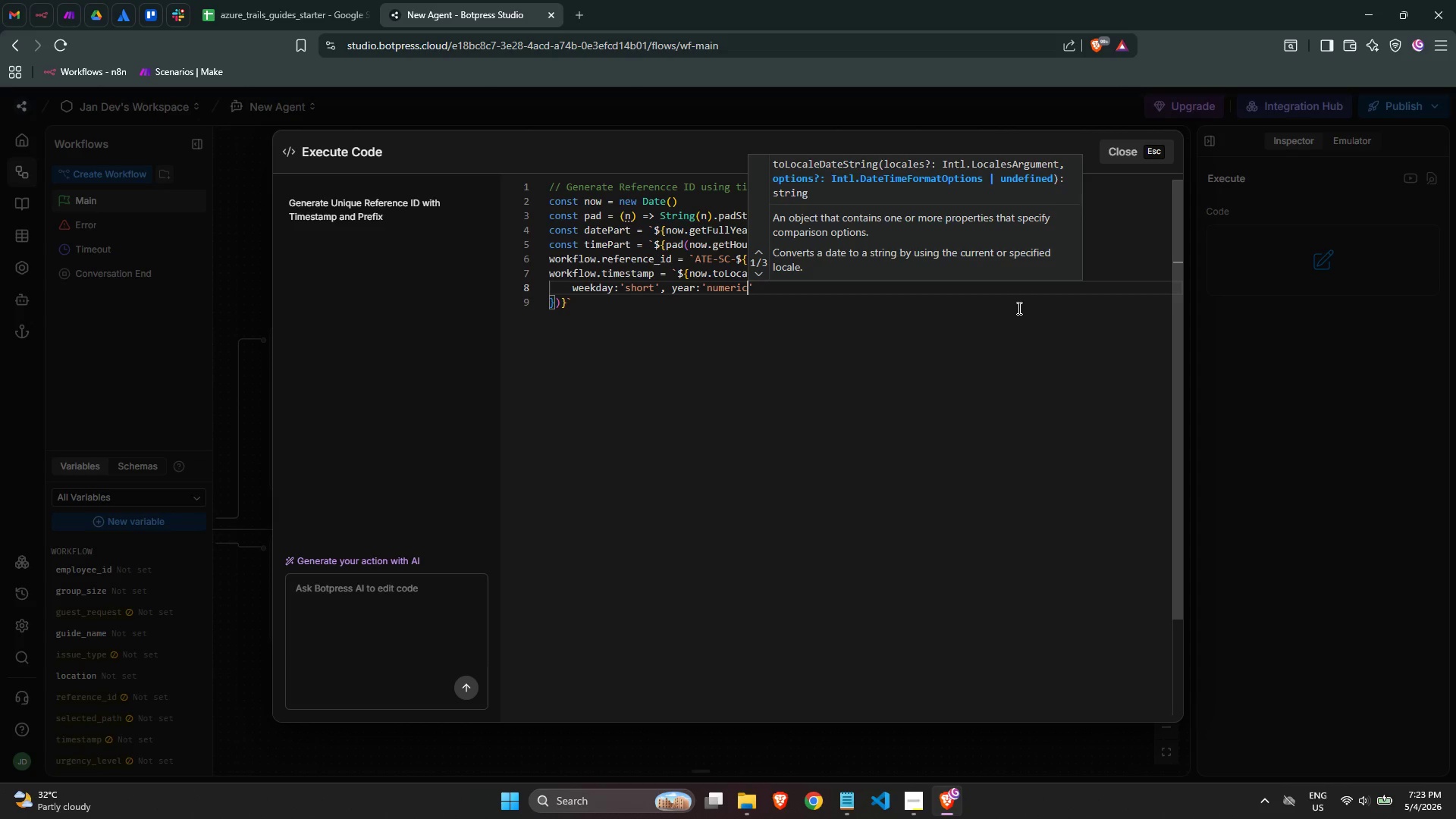 
key(ArrowRight)
 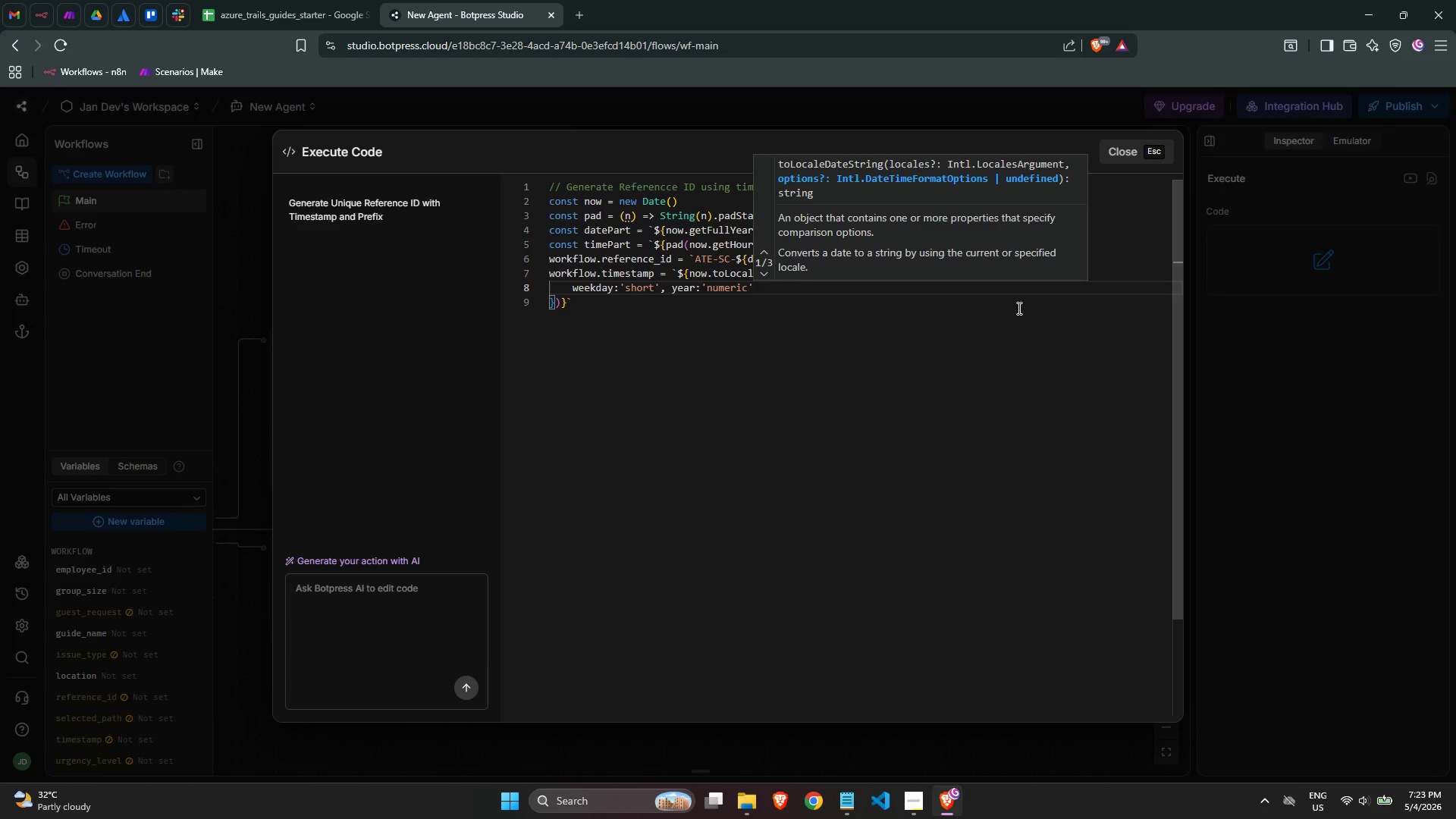 
key(Comma)
 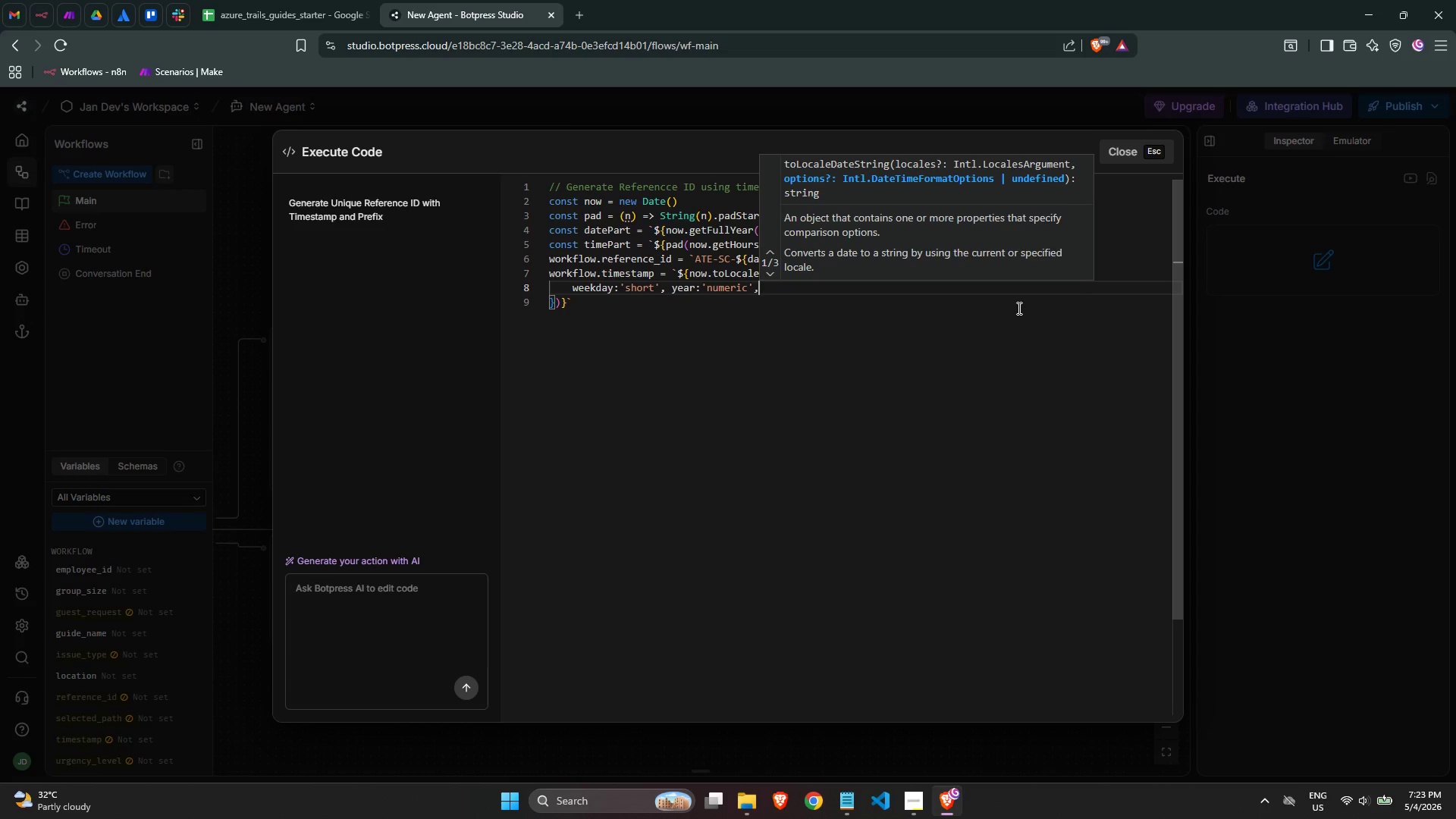 
key(Space)
 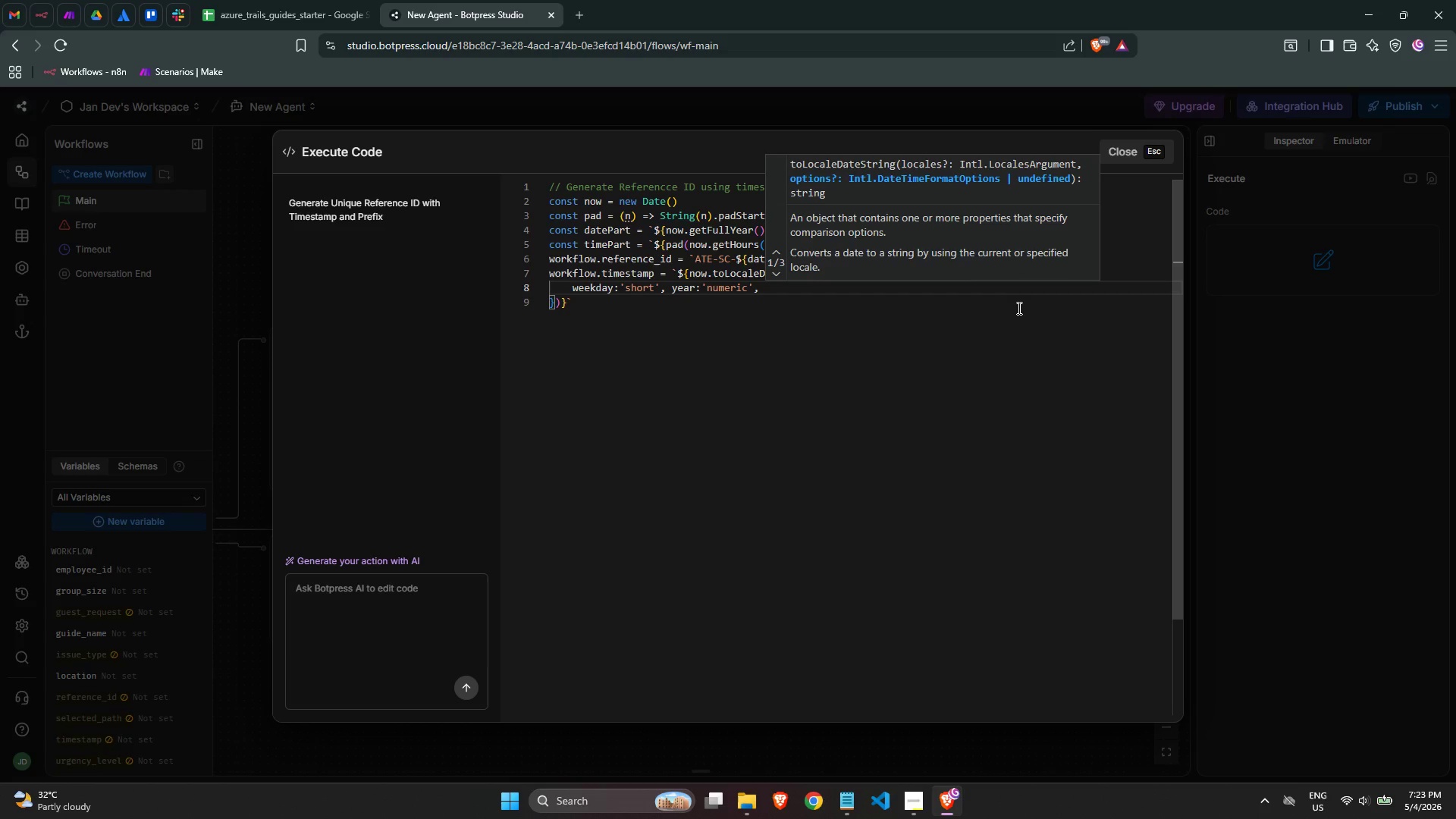 
type(mon)
 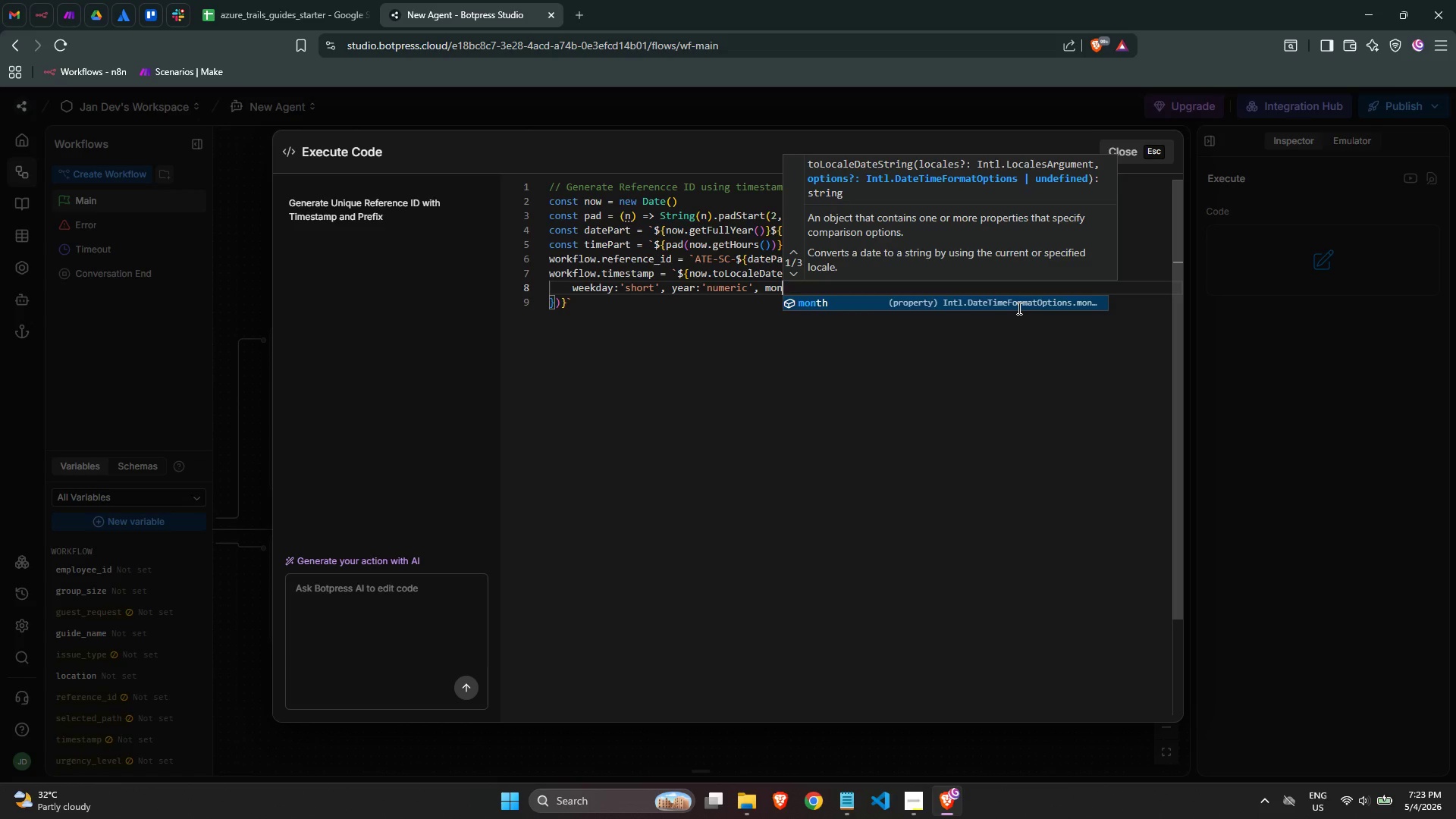 
key(Enter)
 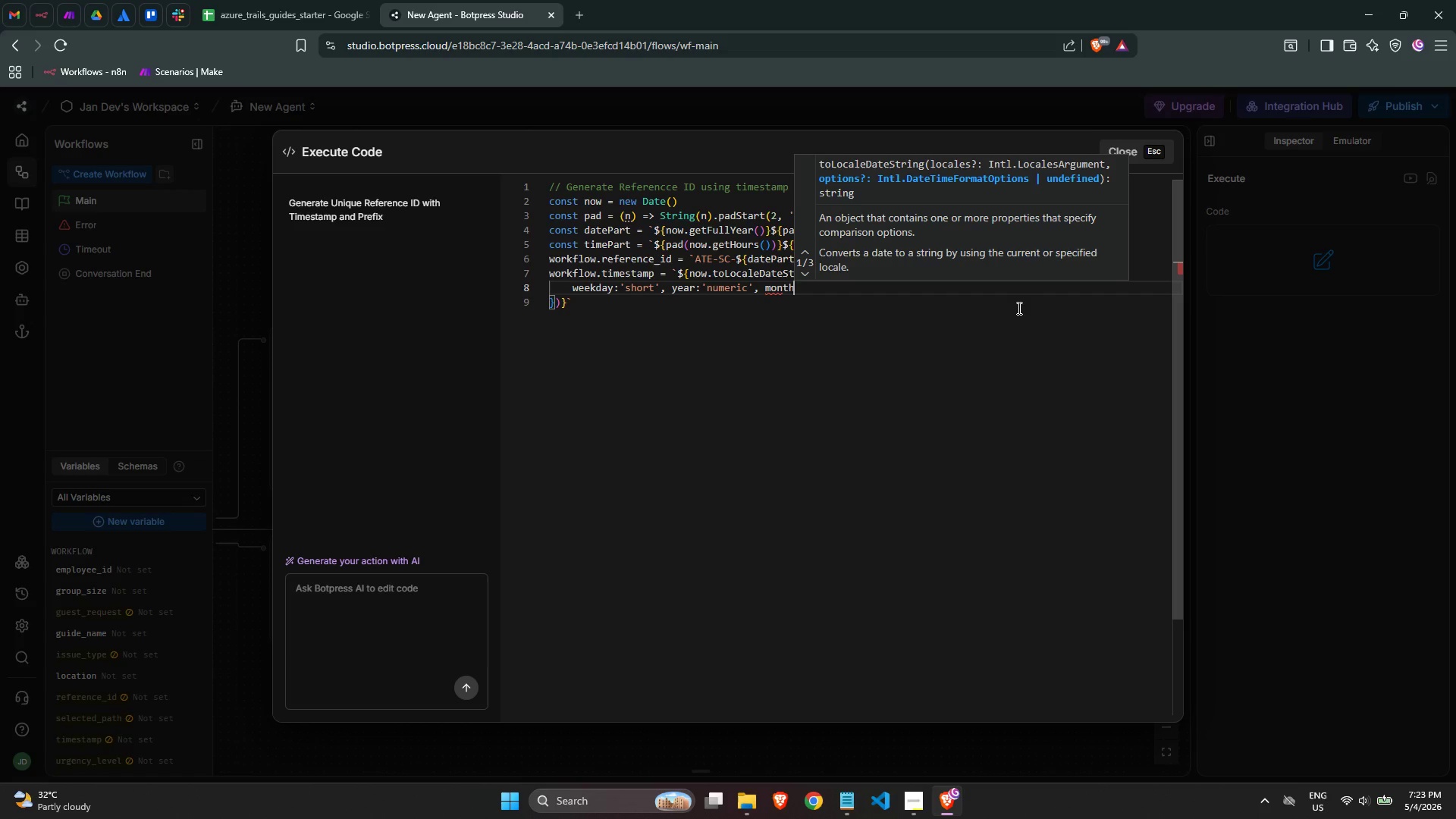 
type(:'shr)
key(Backspace)
type(ort)
 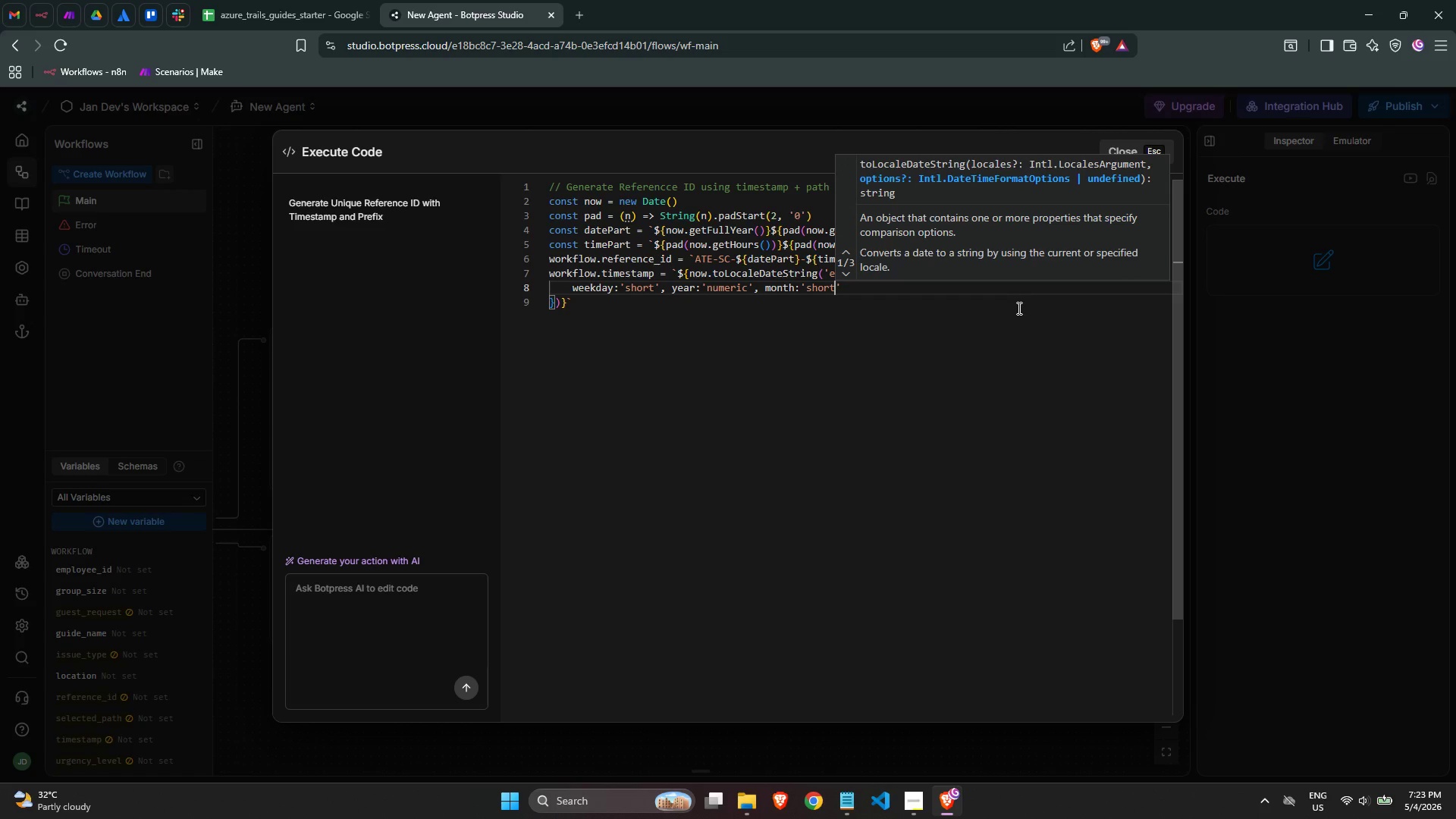 
key(ArrowRight)
 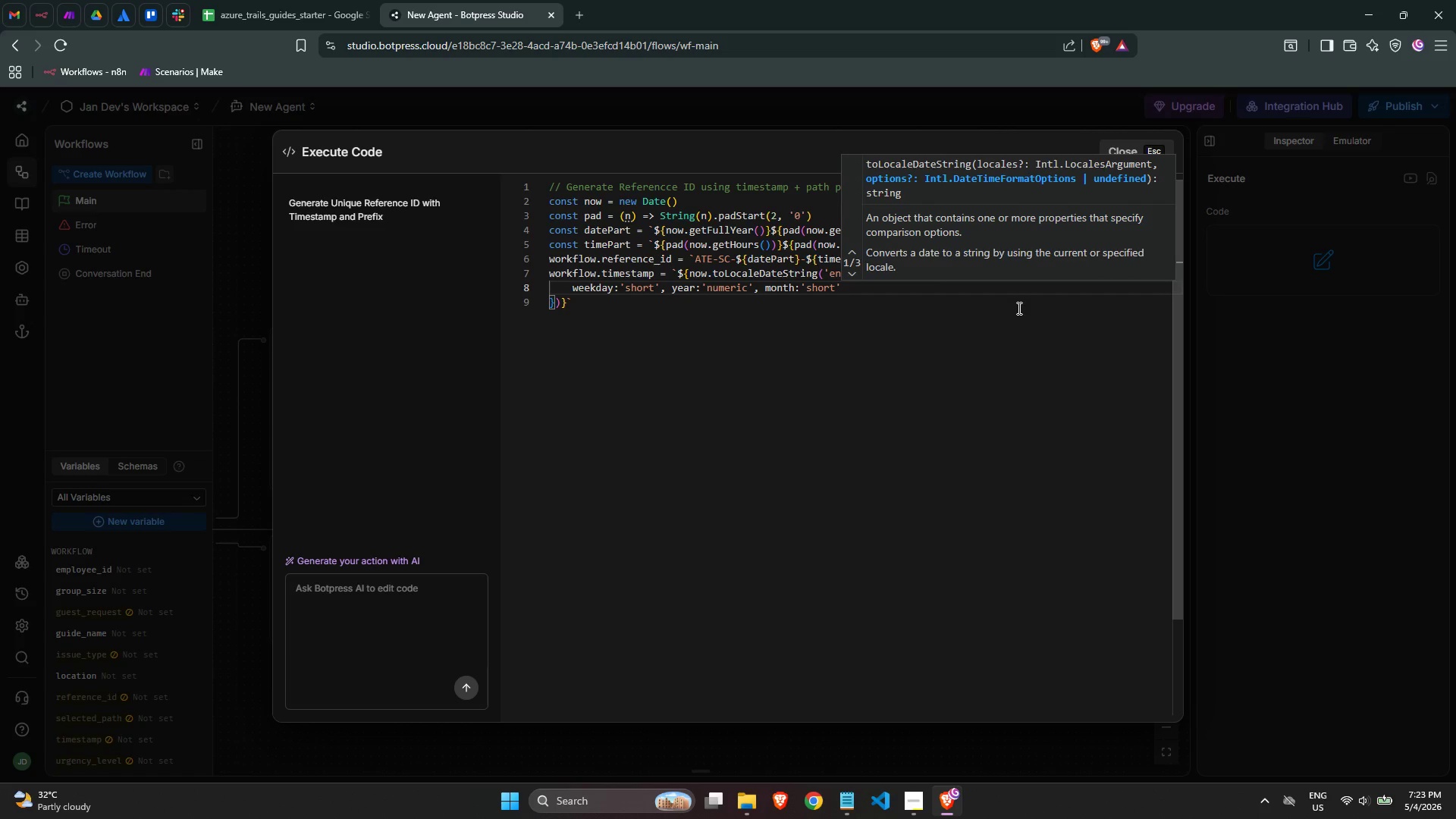 
key(ArrowRight)
 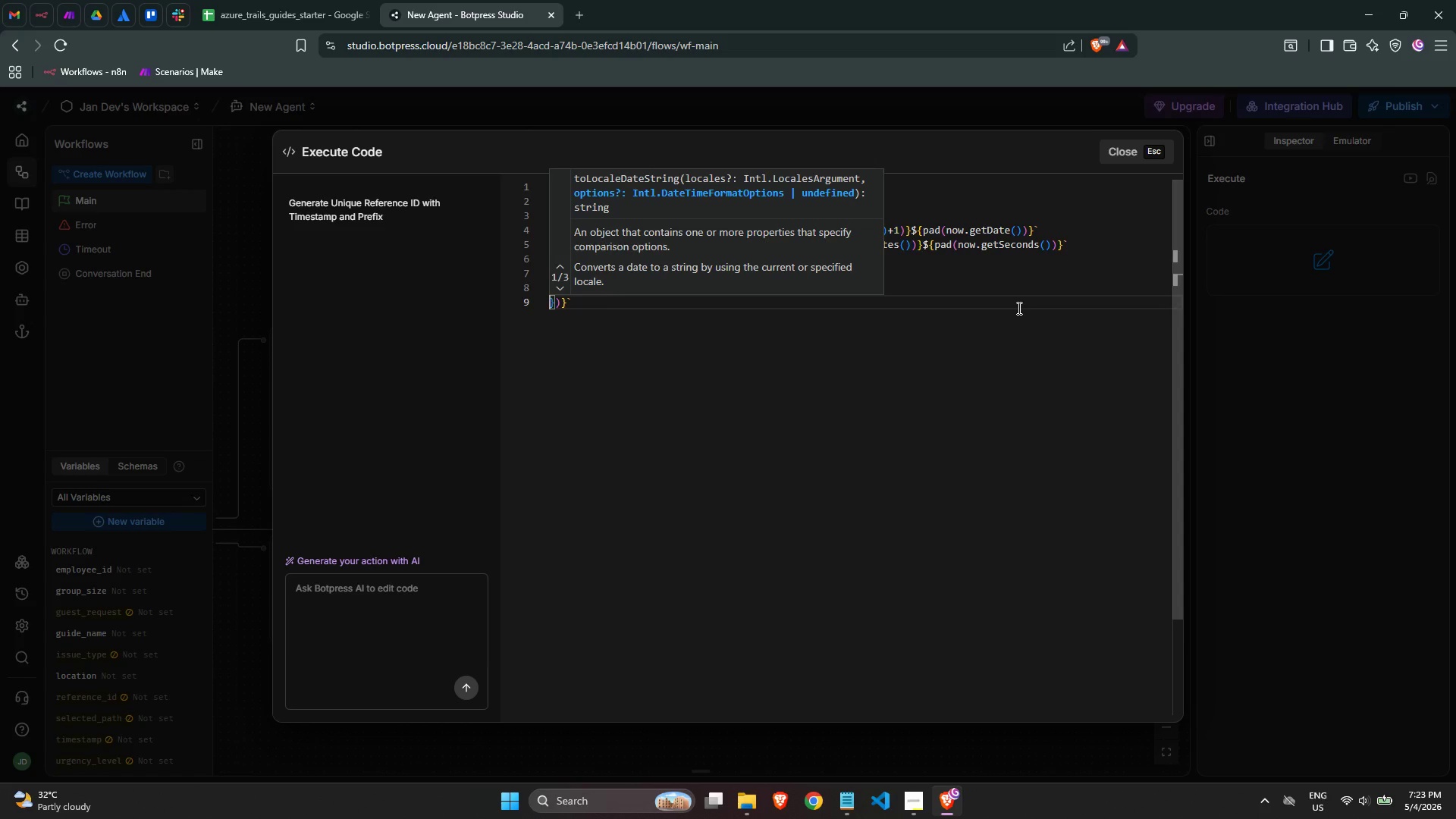 
key(ArrowLeft)
 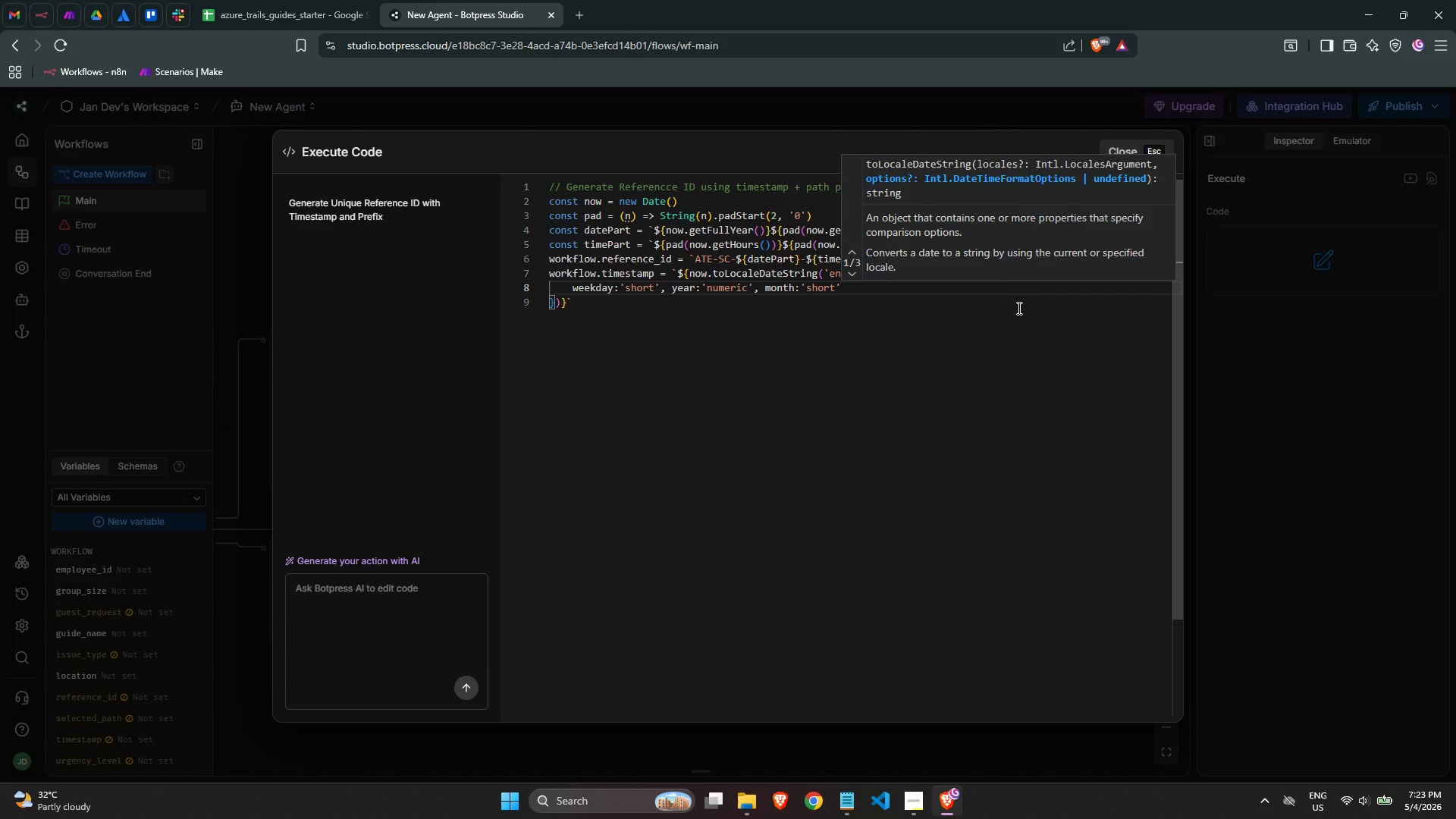 
type(, ad)
key(Backspace)
key(Backspace)
type(dat)
key(Backspace)
type(y:'numeroc)
key(Backspace)
key(Backspace)
type(ic)
 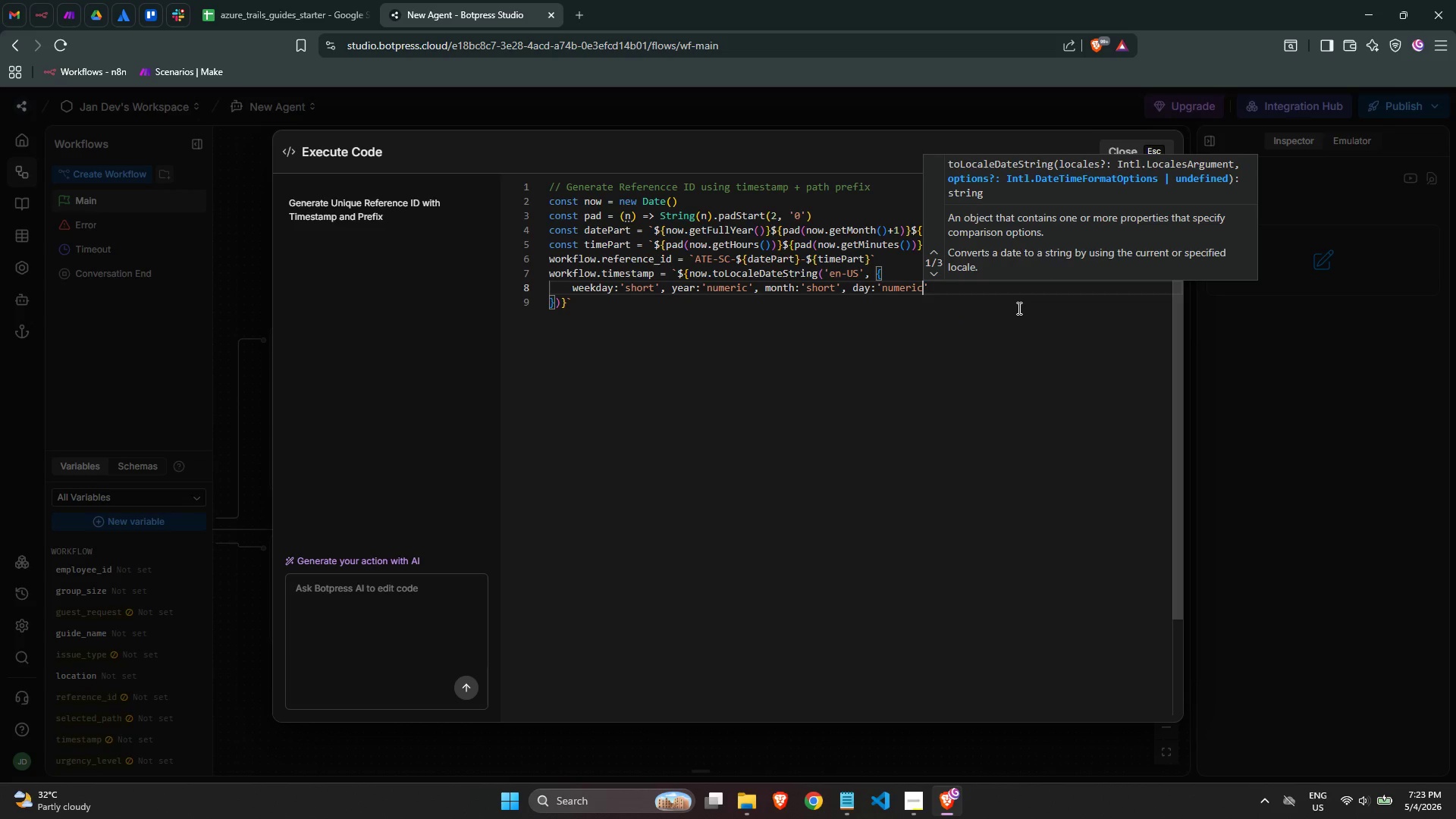 
key(ArrowRight)
 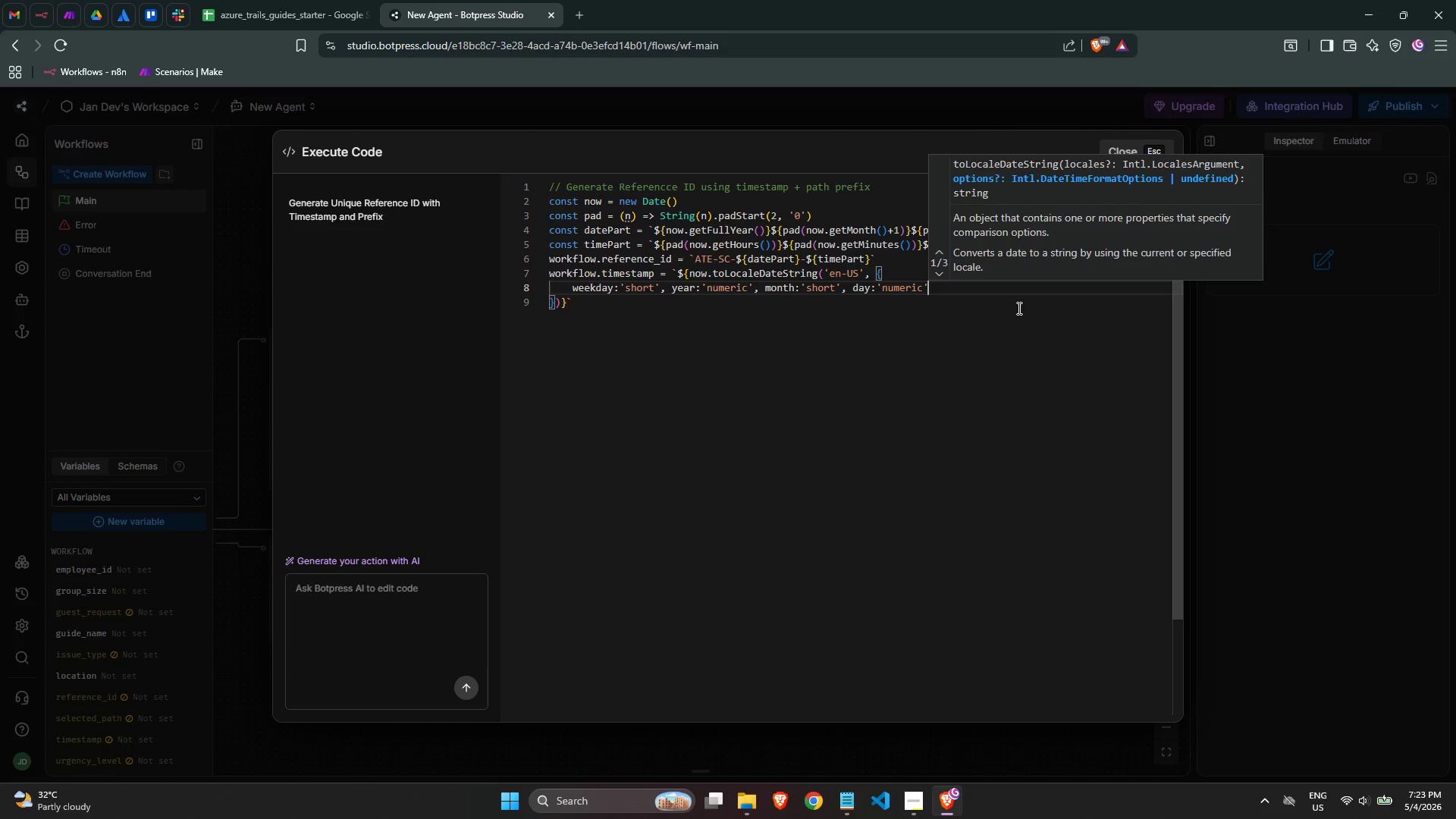 
key(ArrowDown)
 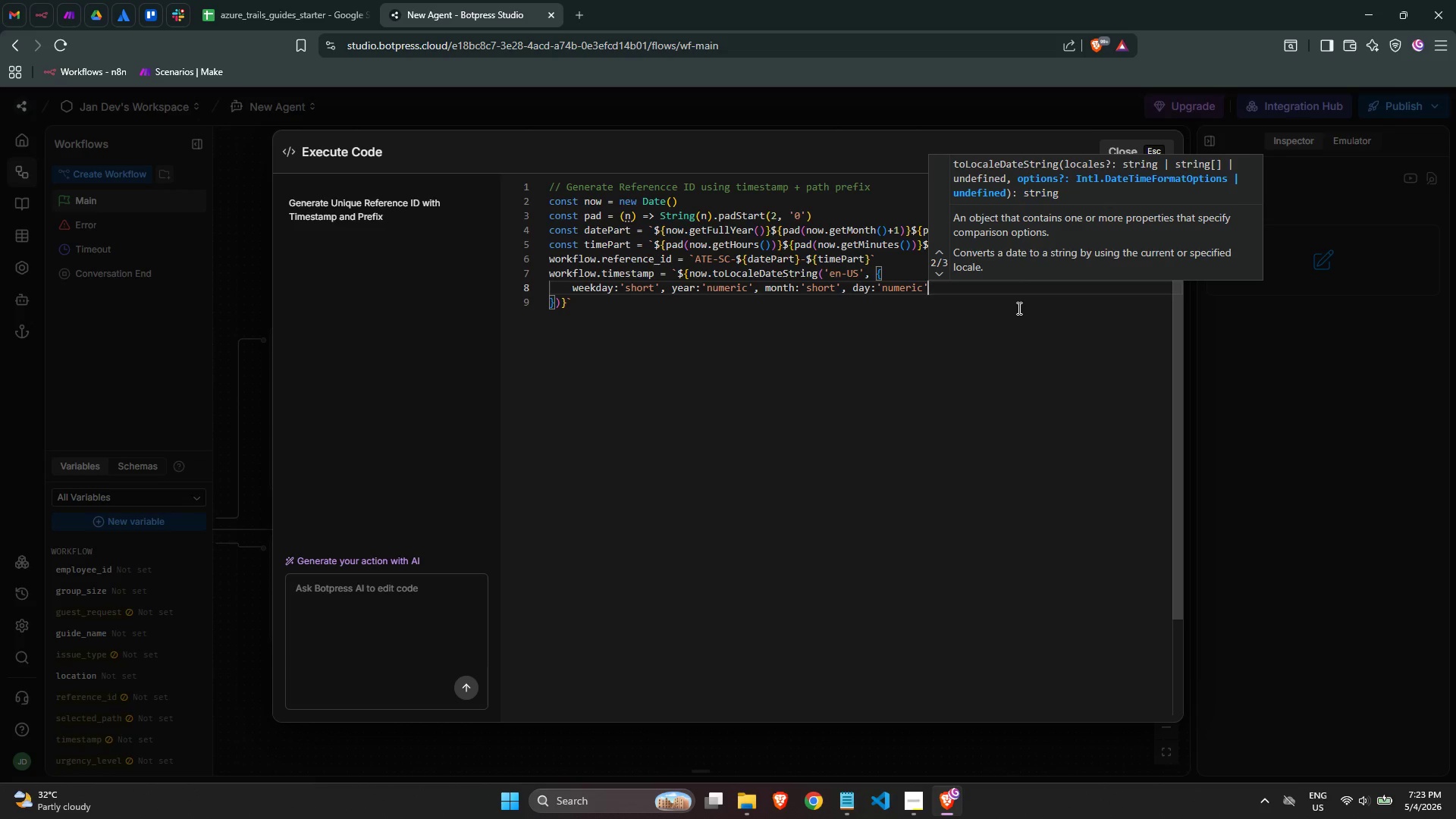 
type( at $)
key(Backspace)
key(Backspace)
key(Backspace)
key(Backspace)
key(Backspace)
 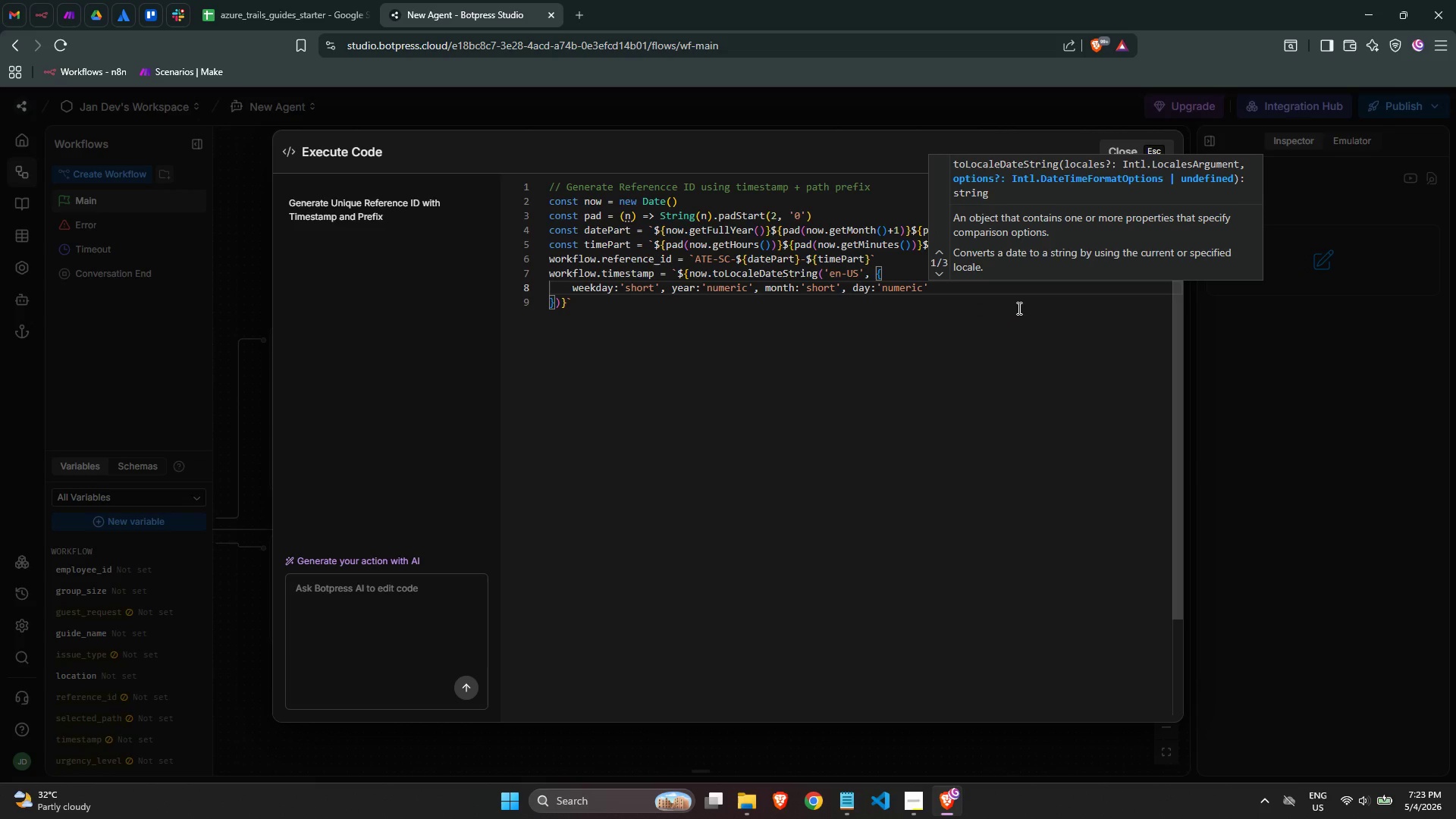 
key(ArrowDown)
 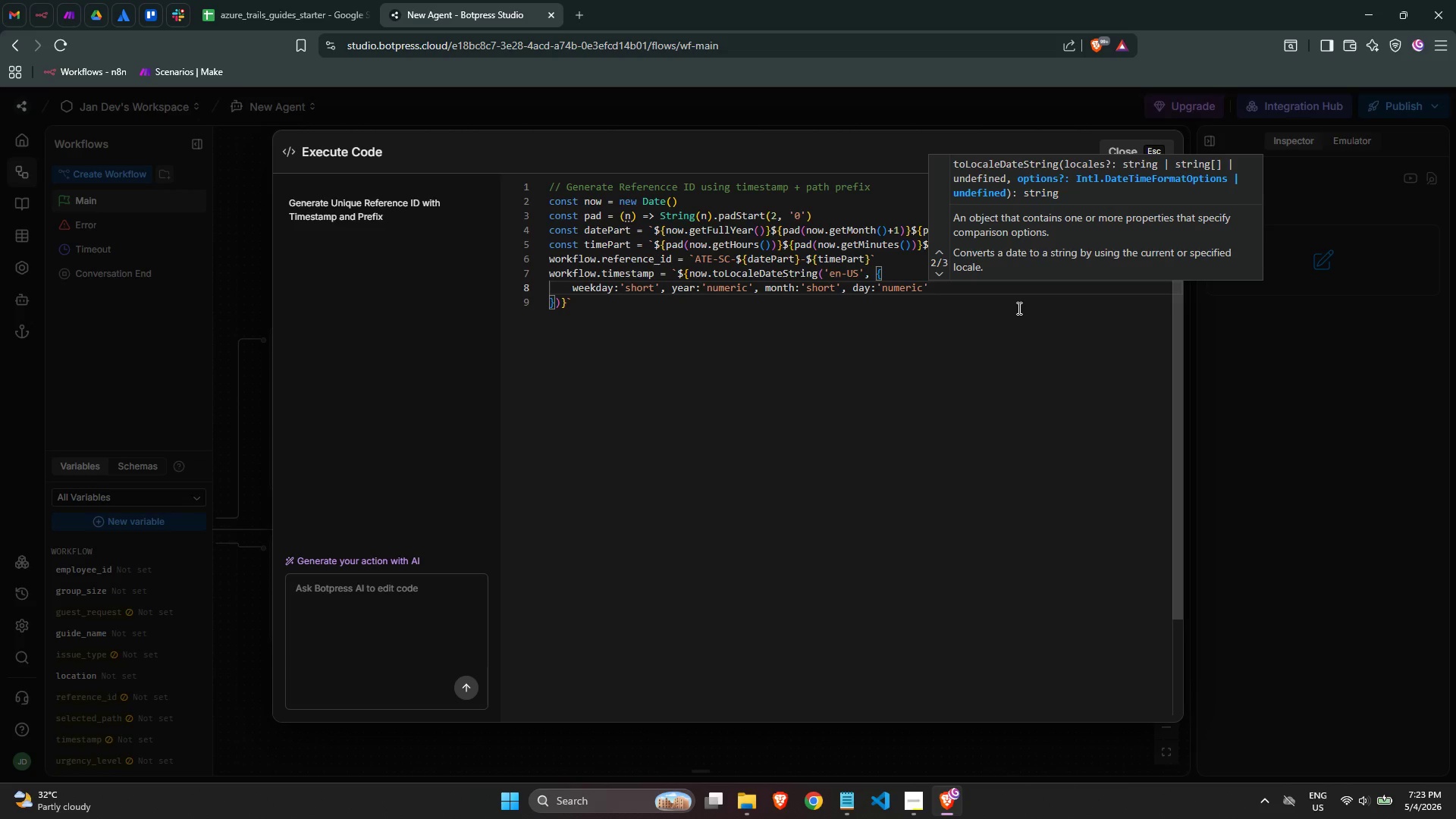 
key(ArrowDown)
 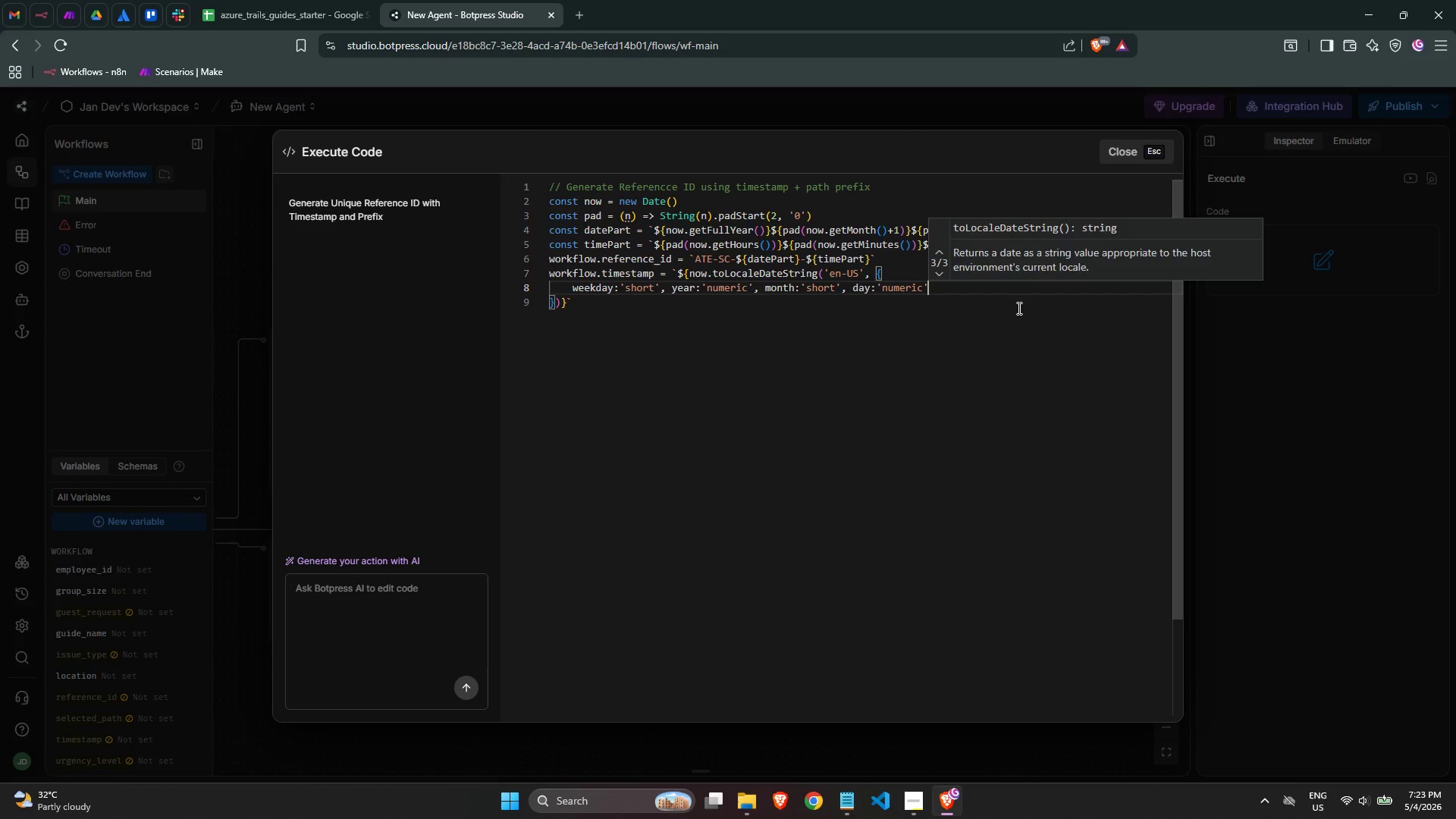 
key(ArrowDown)
 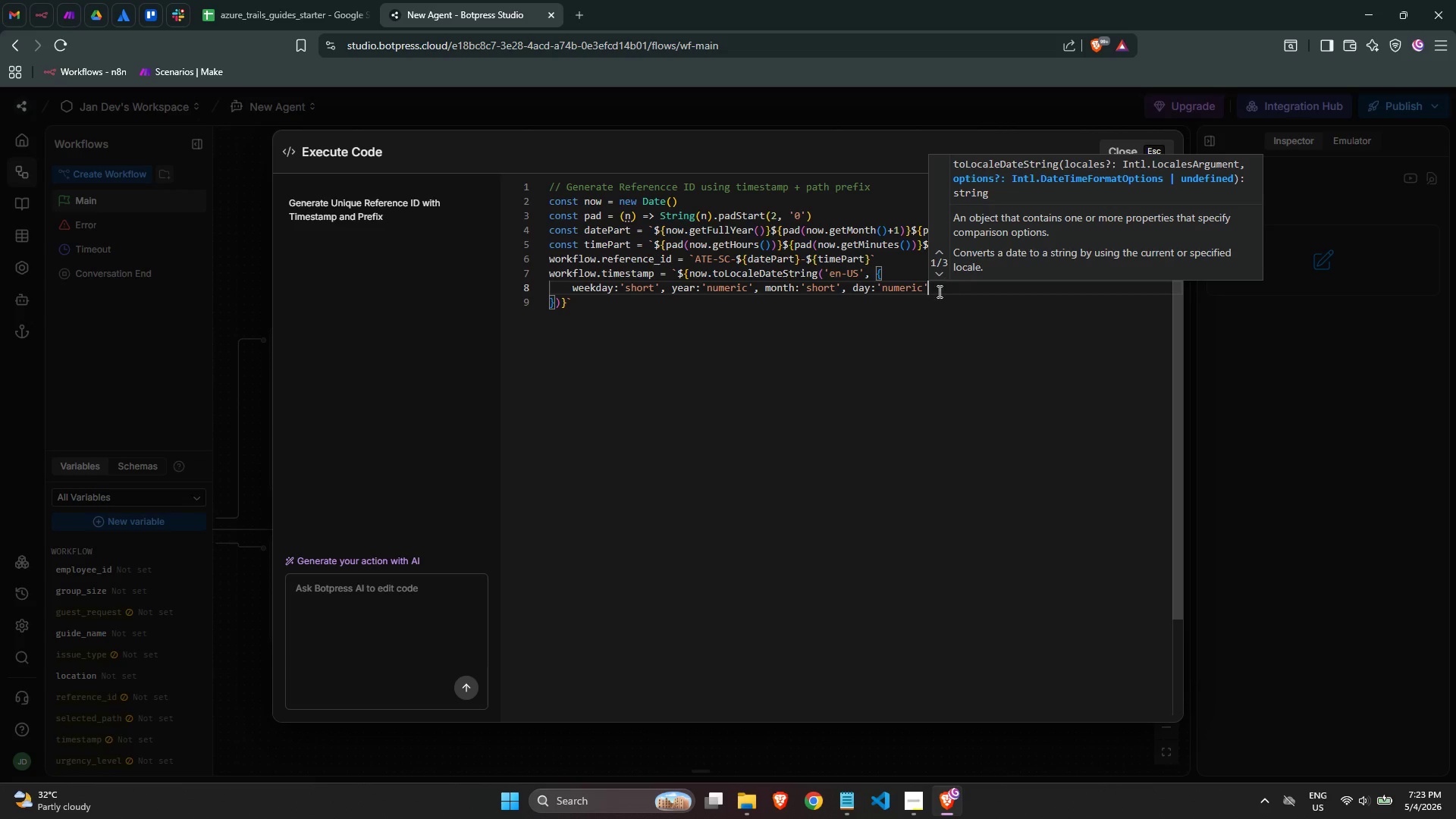 
left_click([929, 300])
 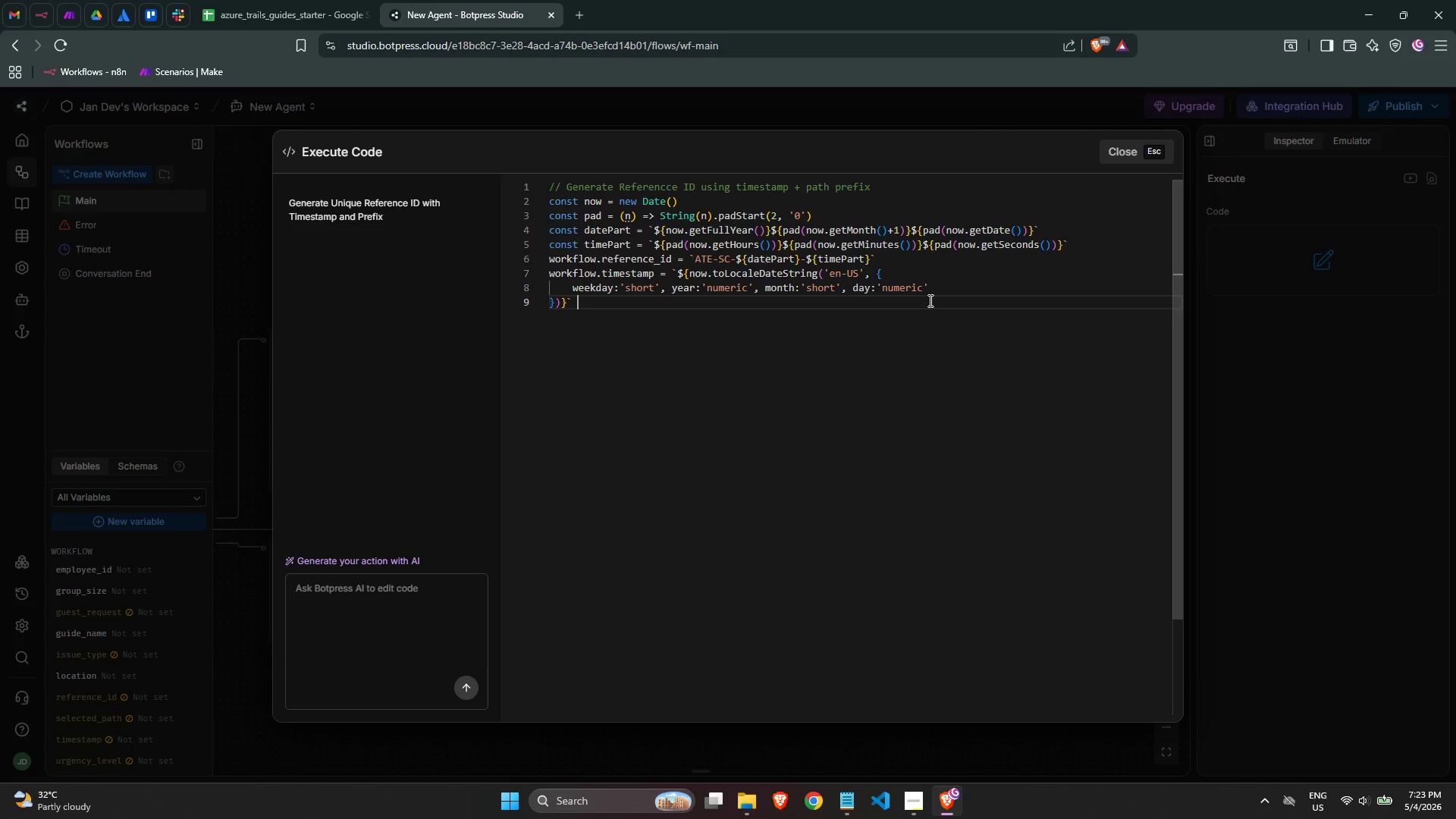 
type( A)
key(Backspace)
type(at)
key(Backspace)
key(Backspace)
key(Backspace)
type( at )
 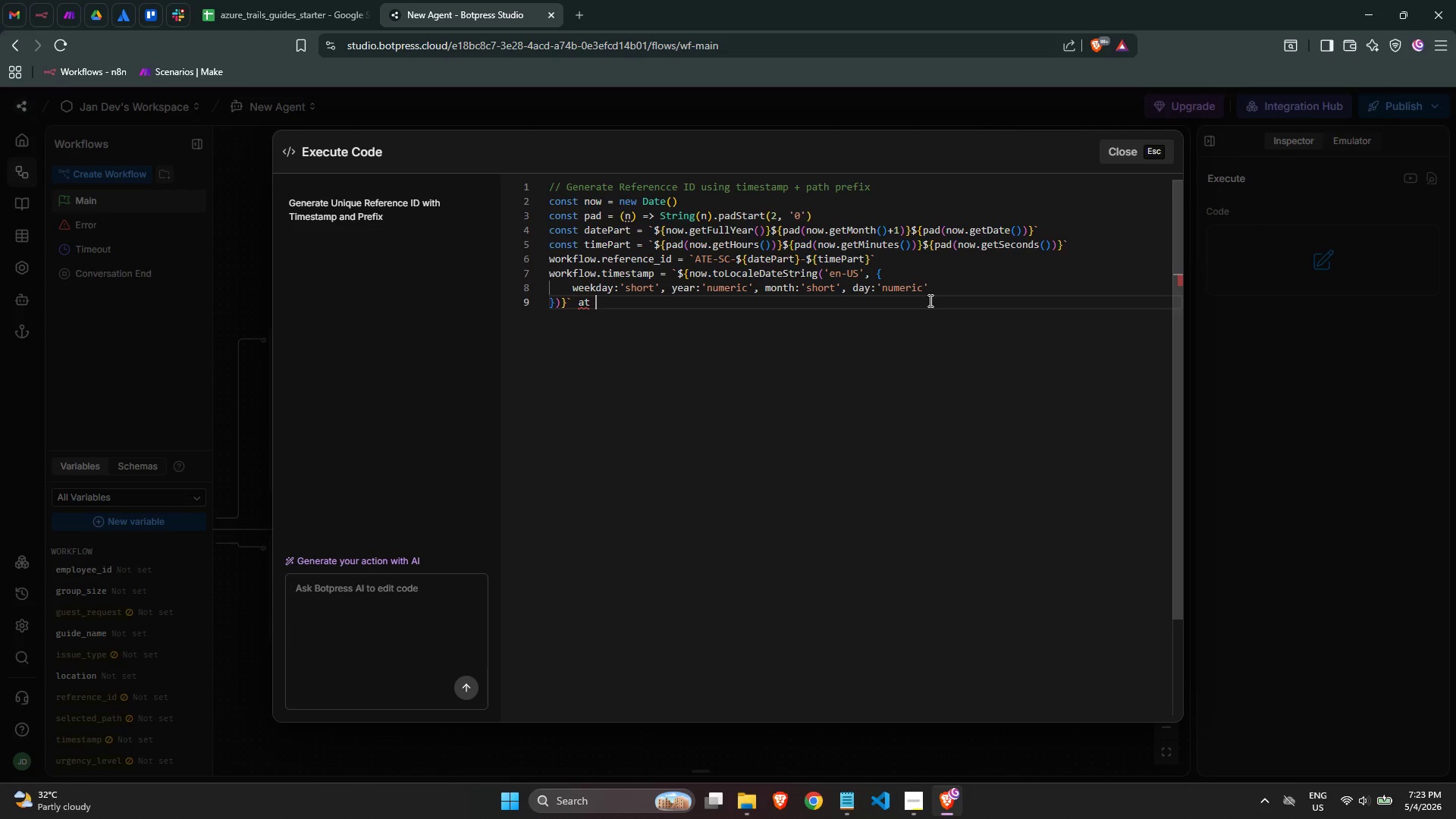 
key(Shift+4)
 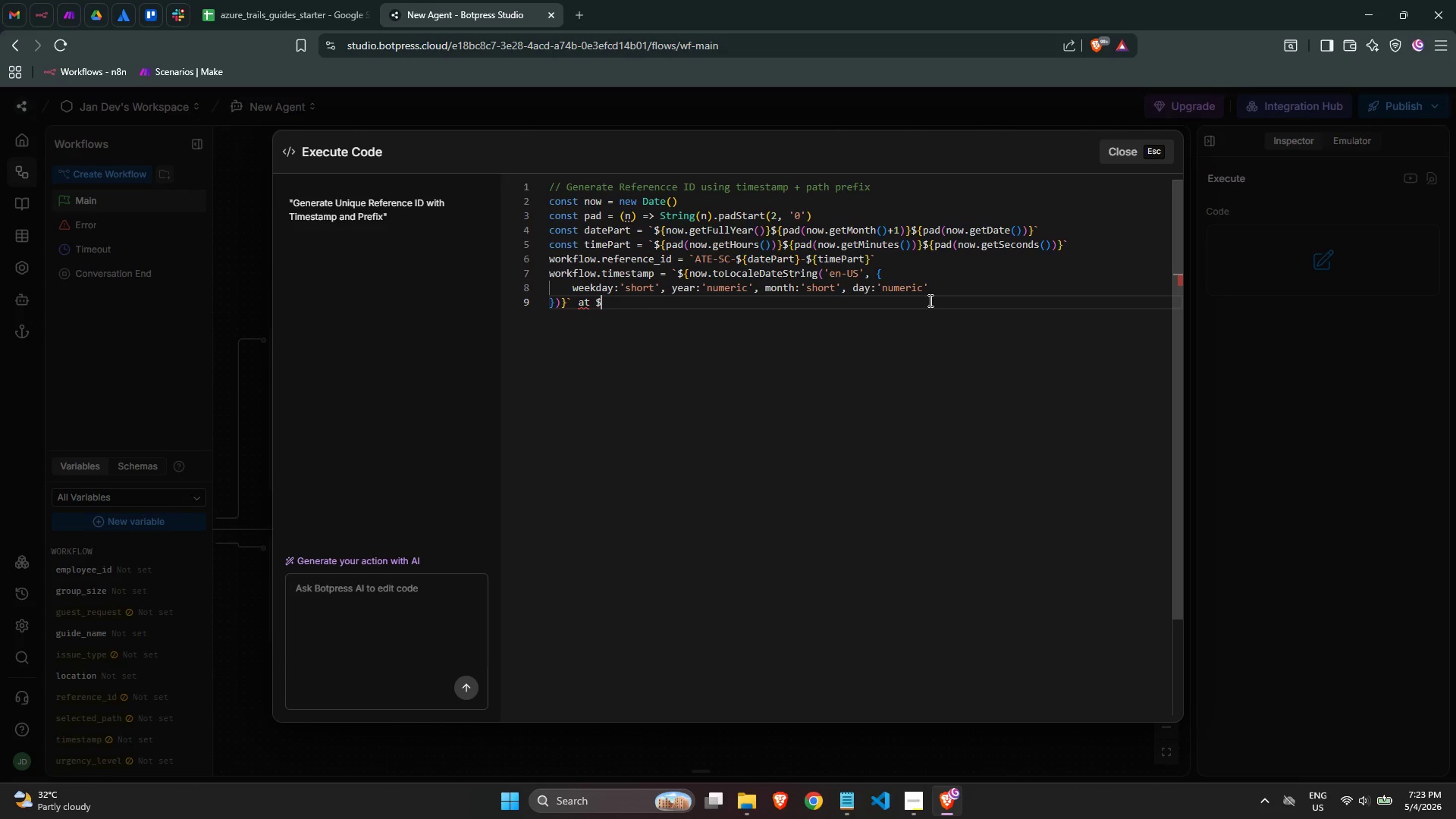 
key(Shift+BracketLeft)
 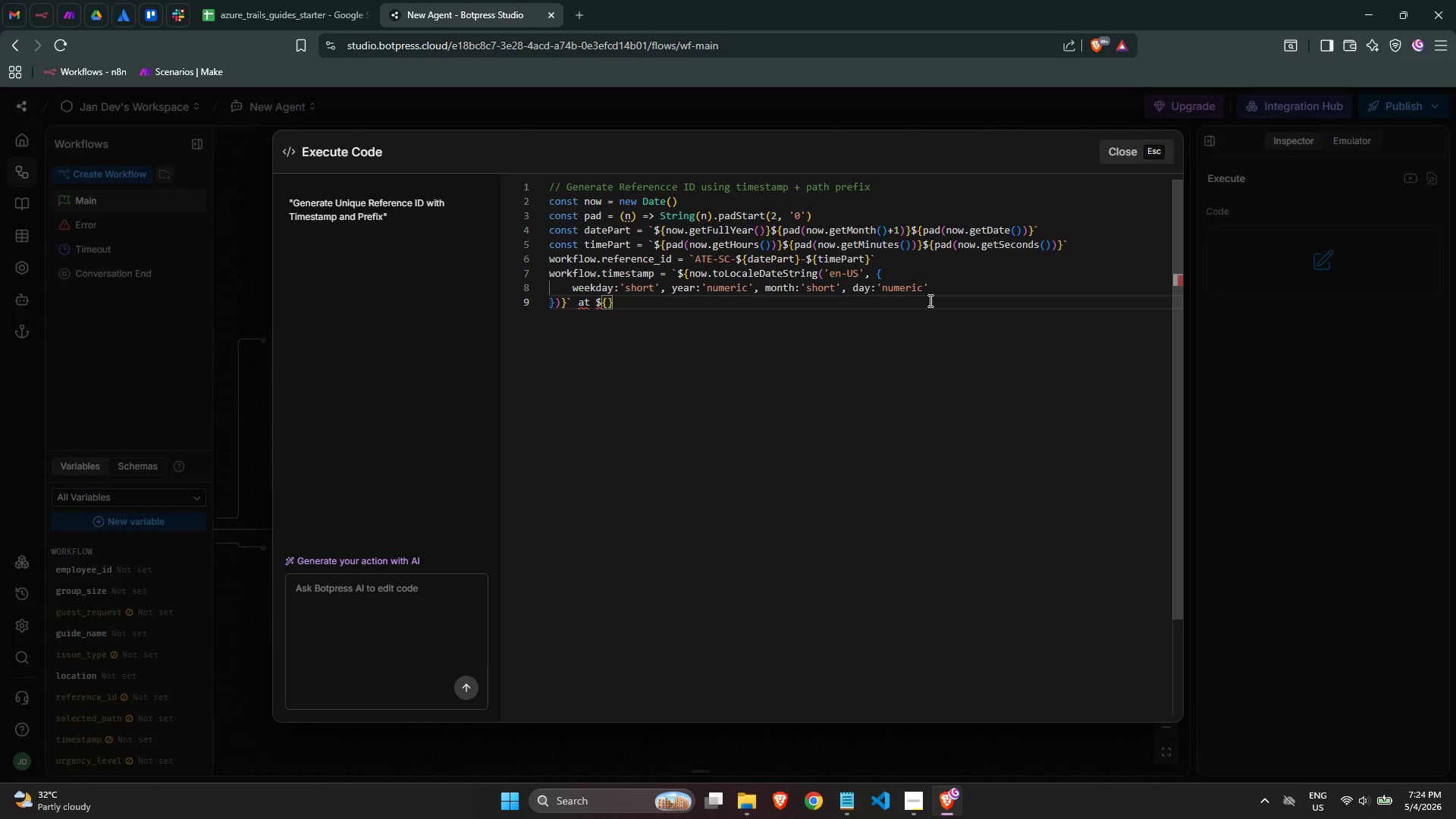 
wait(5.08)
 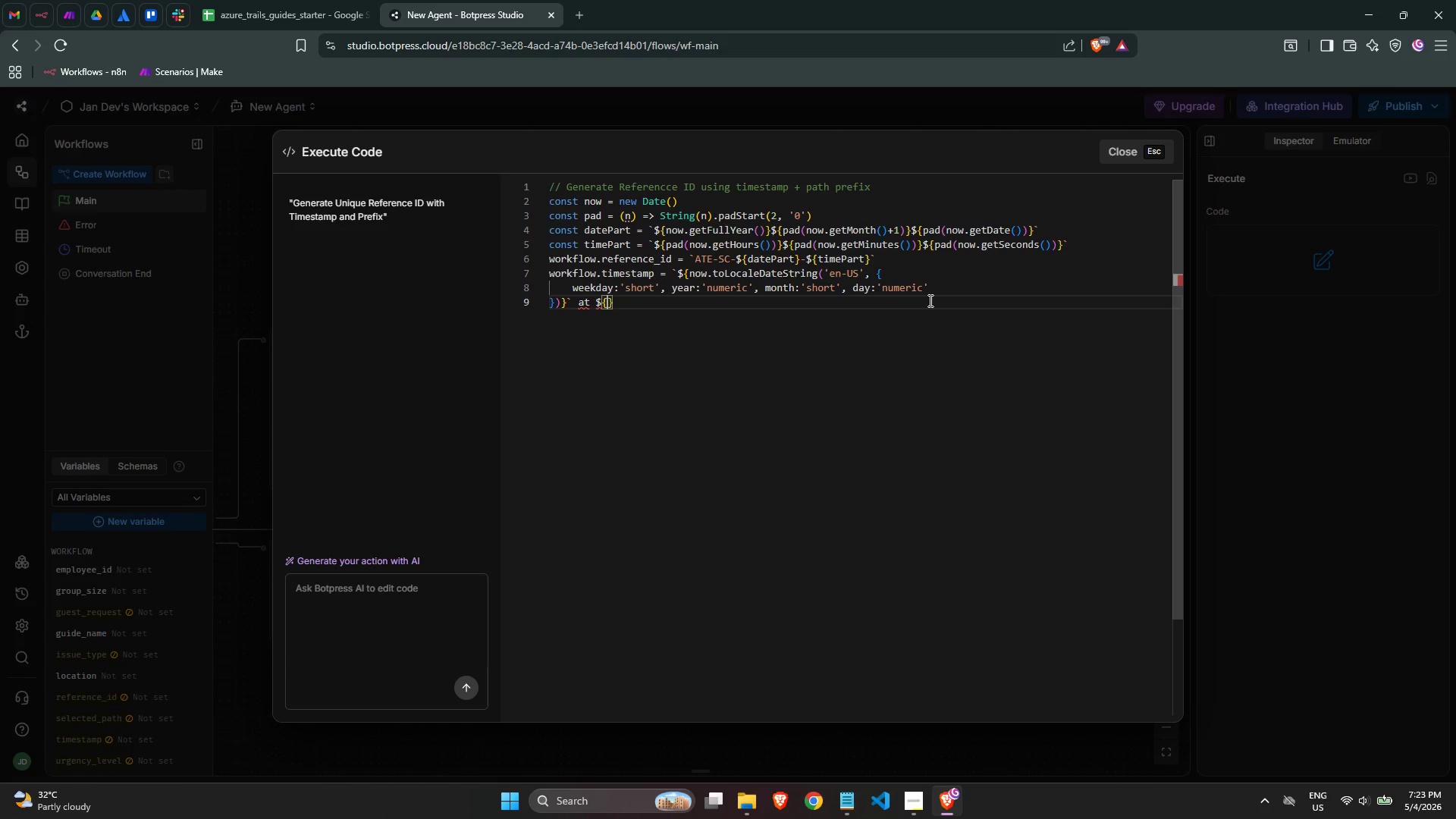 
key(Backspace)
 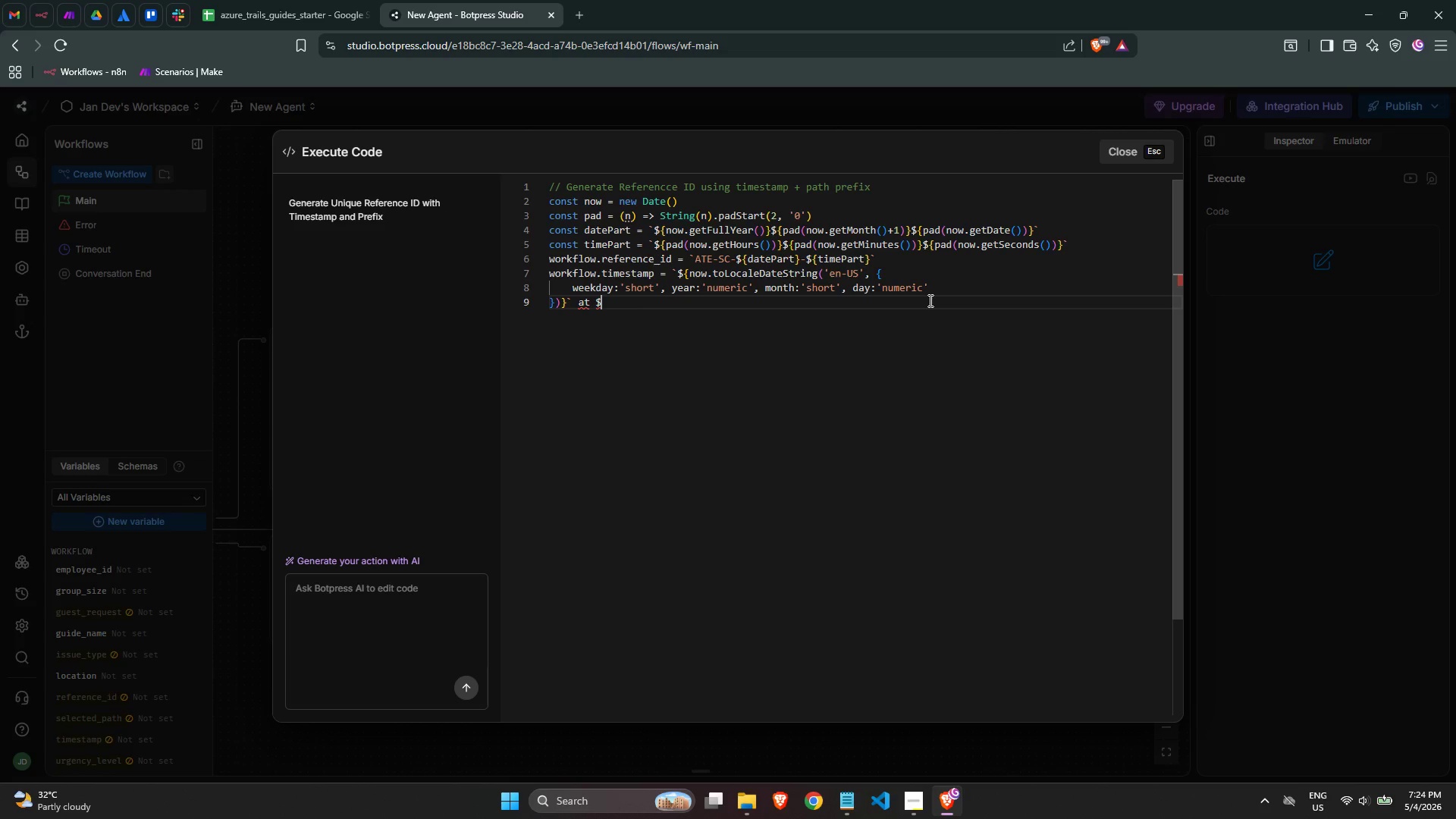 
key(Backspace)
 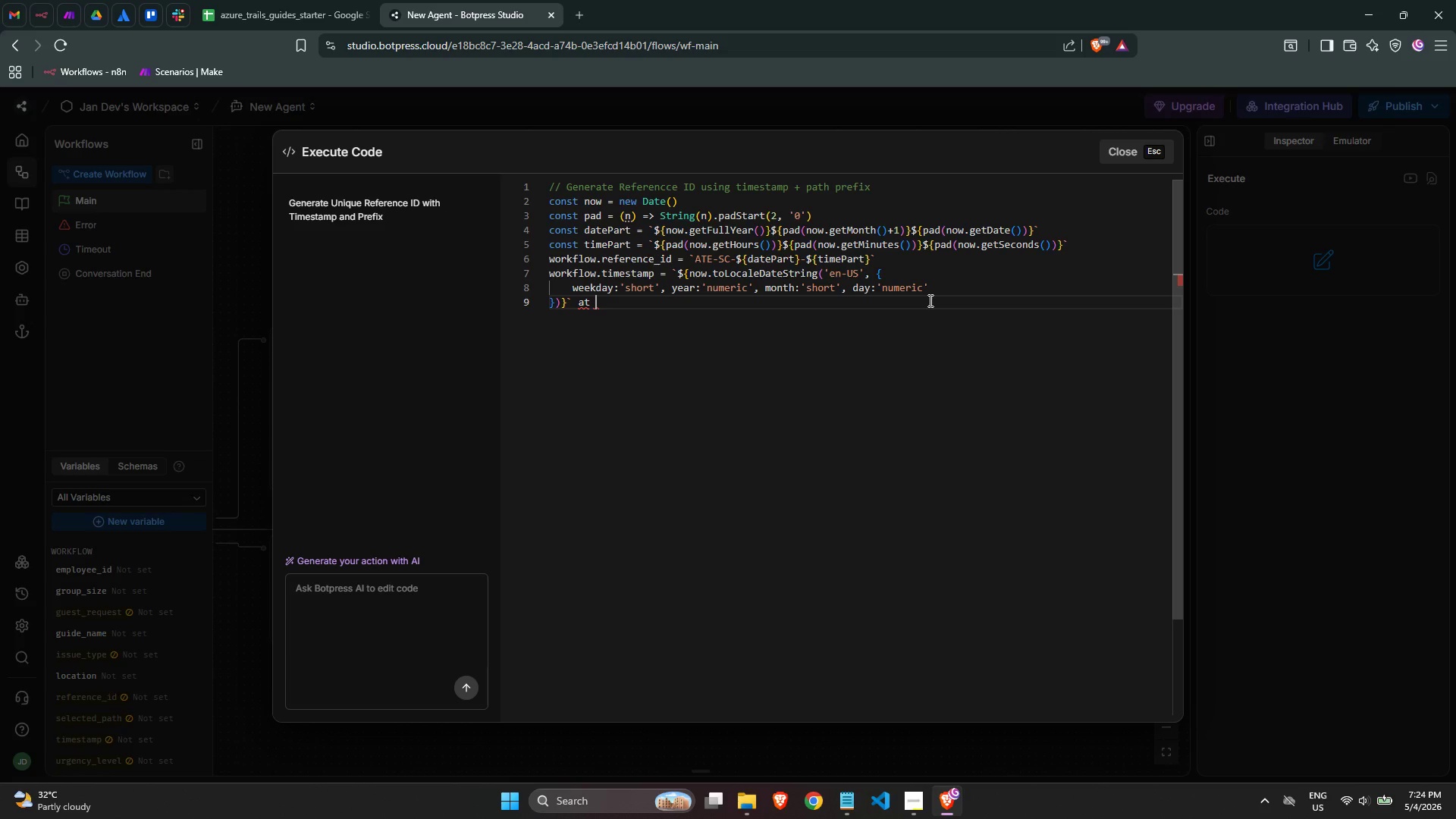 
key(Backspace)
 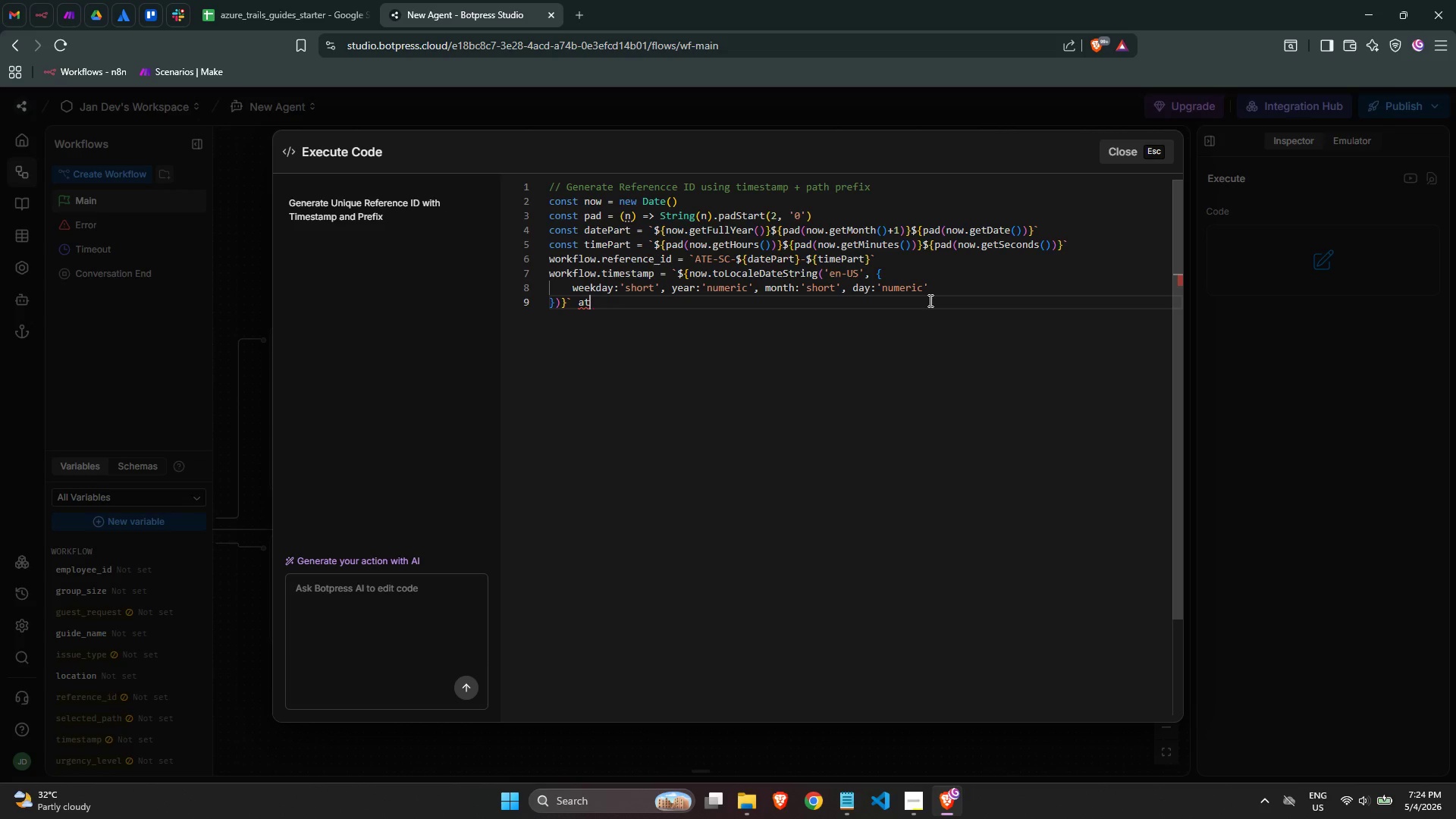 
key(Backspace)
 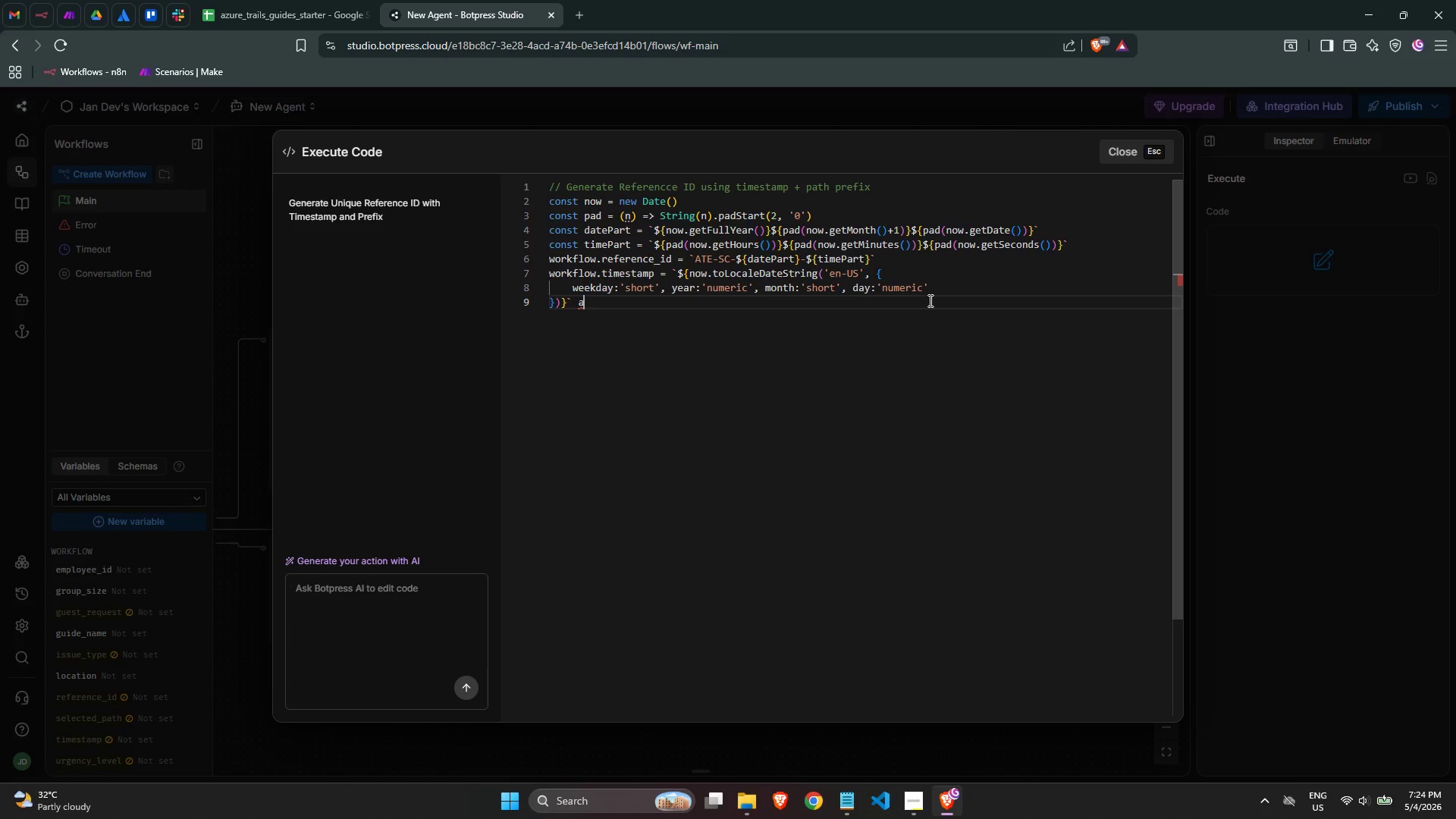 
key(Backspace)
 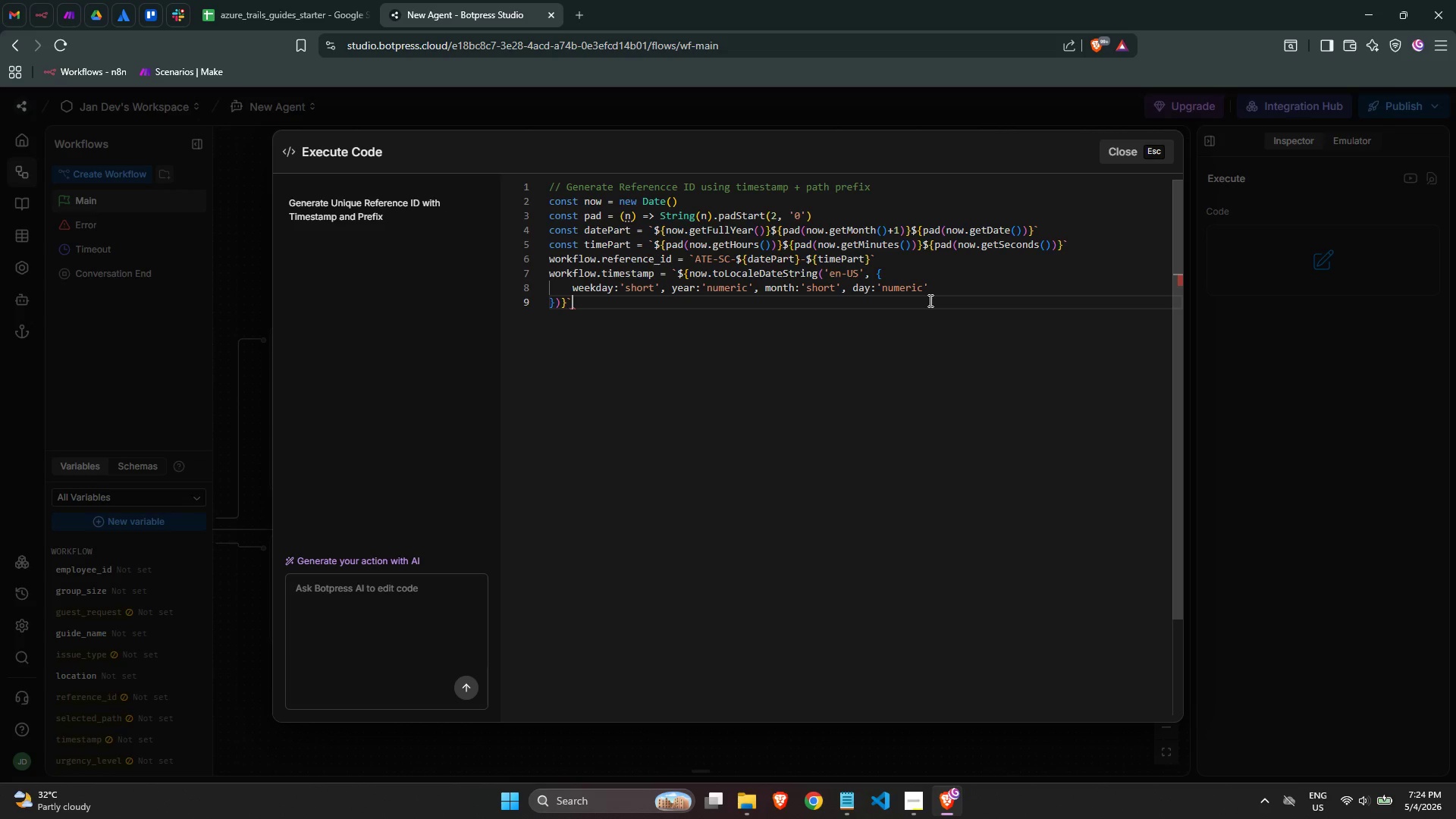 
key(Backspace)
 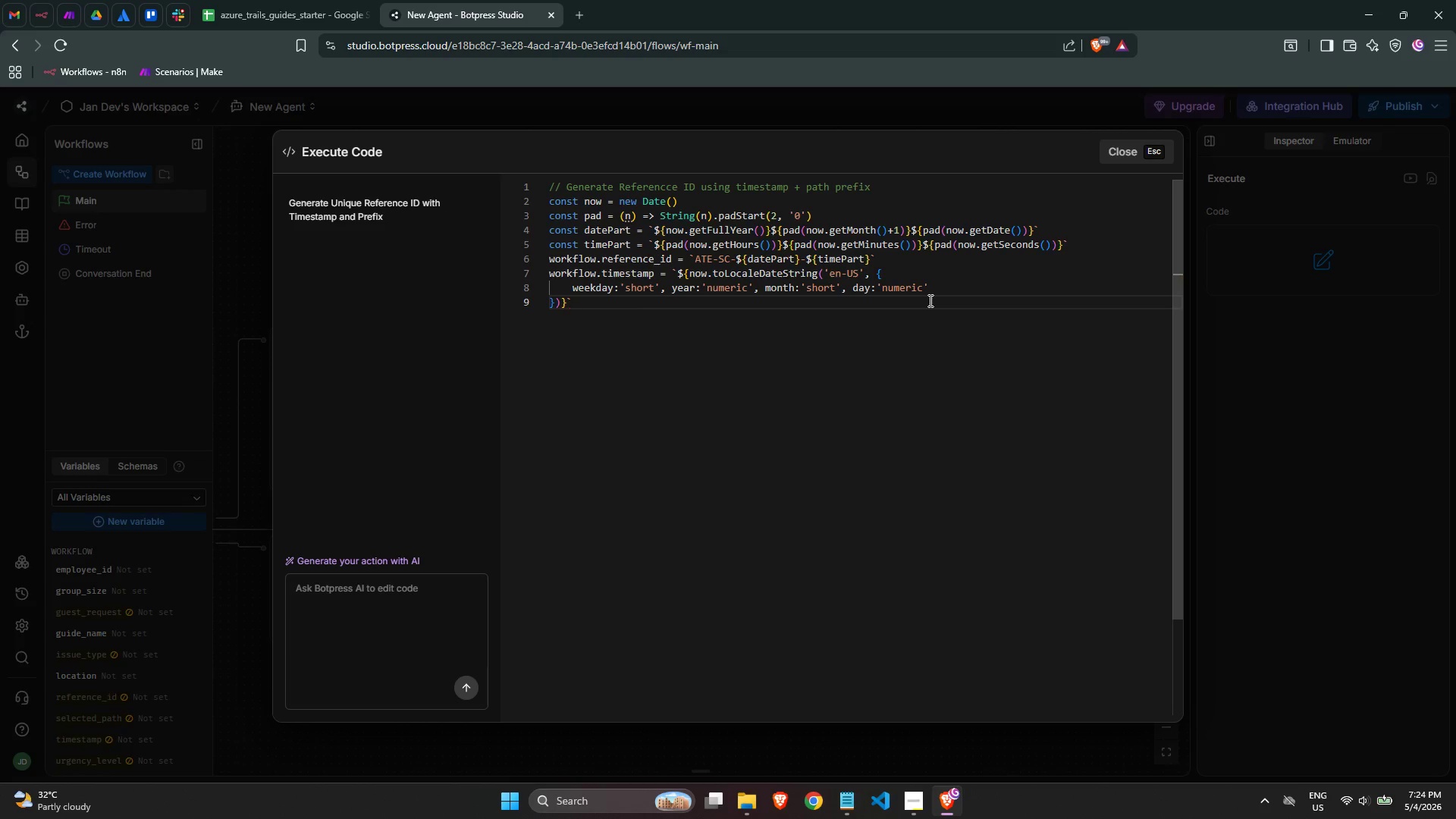 
key(ArrowLeft)
 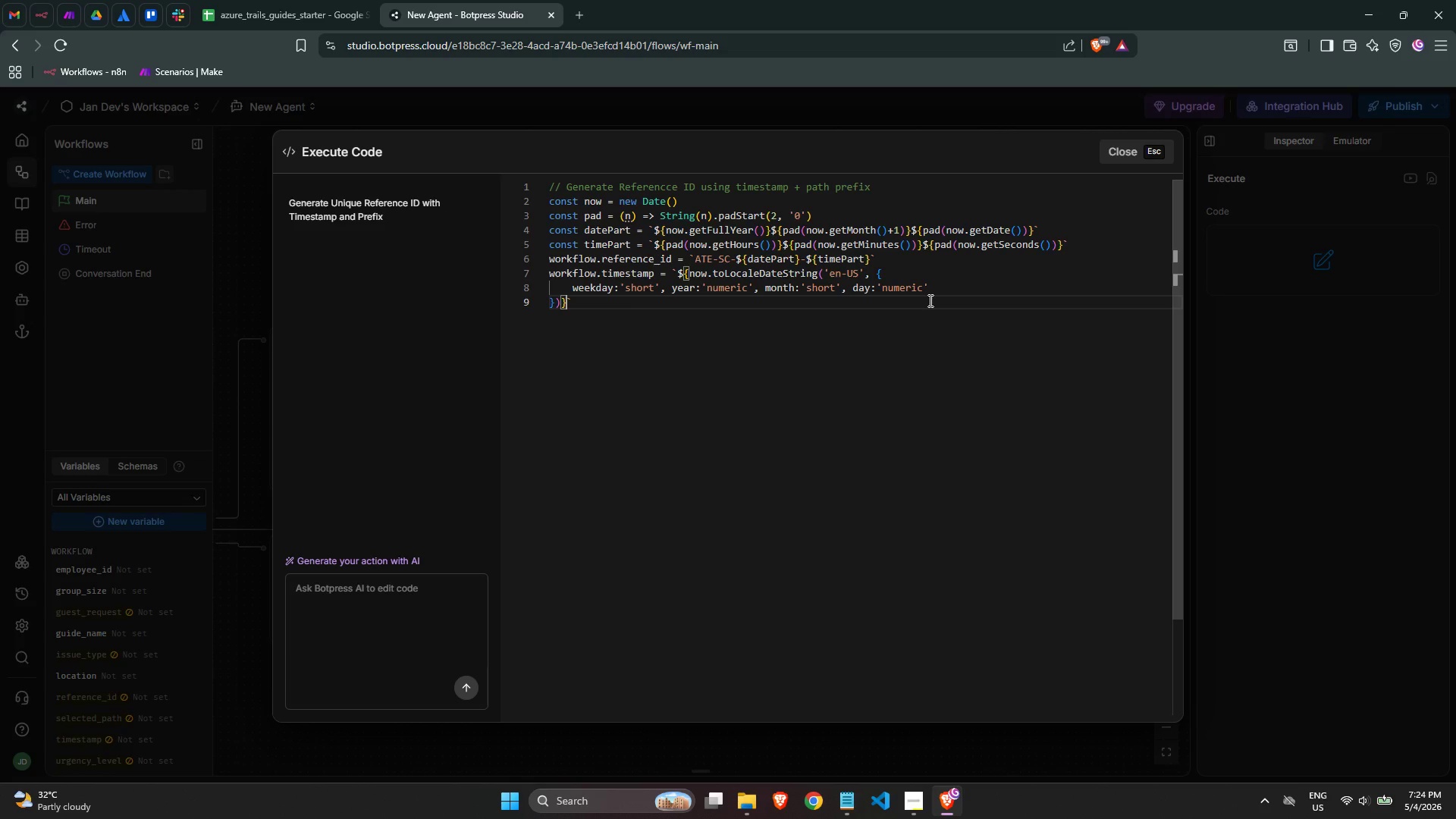 
type( at $)
 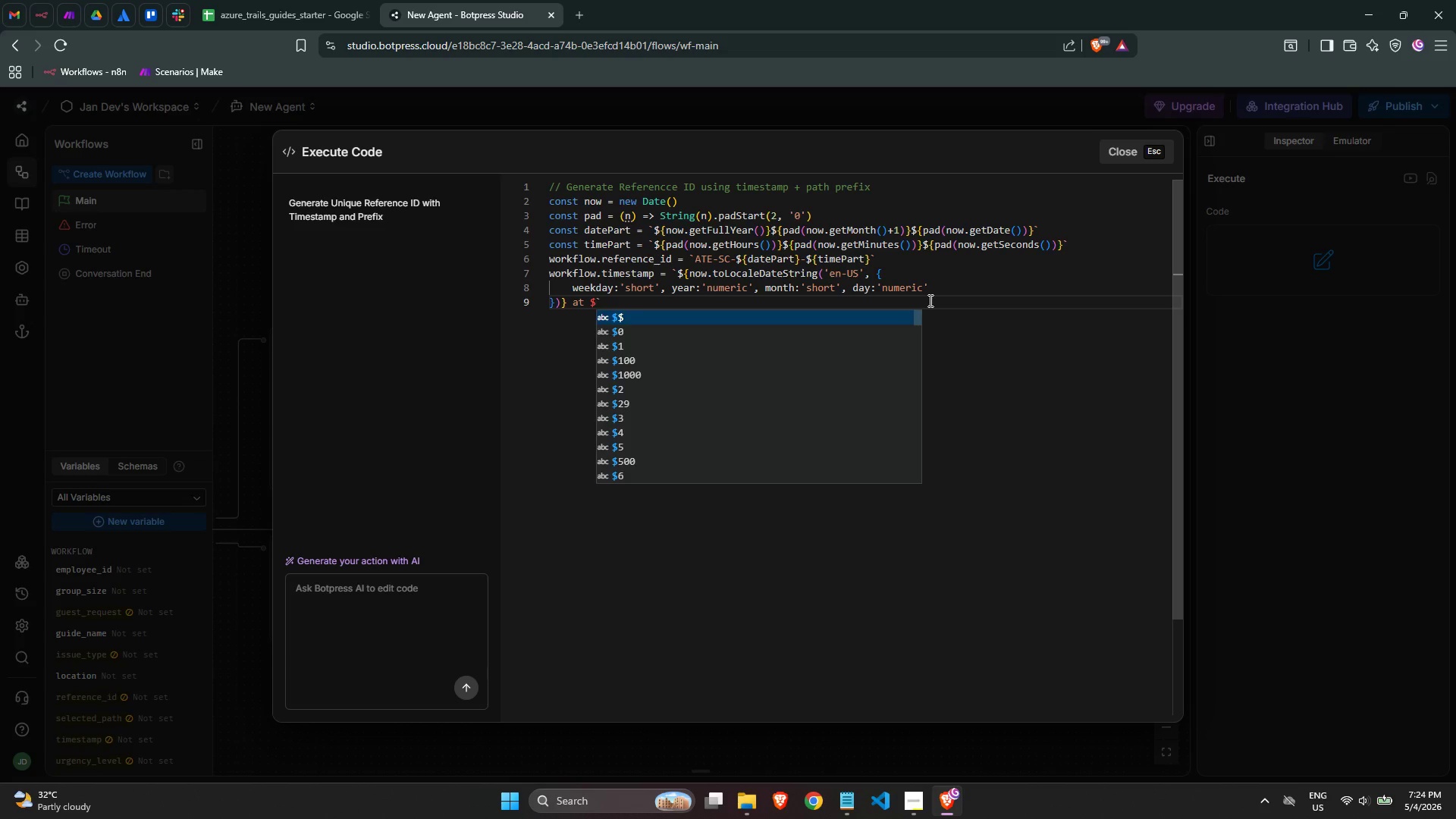 
wait(6.39)
 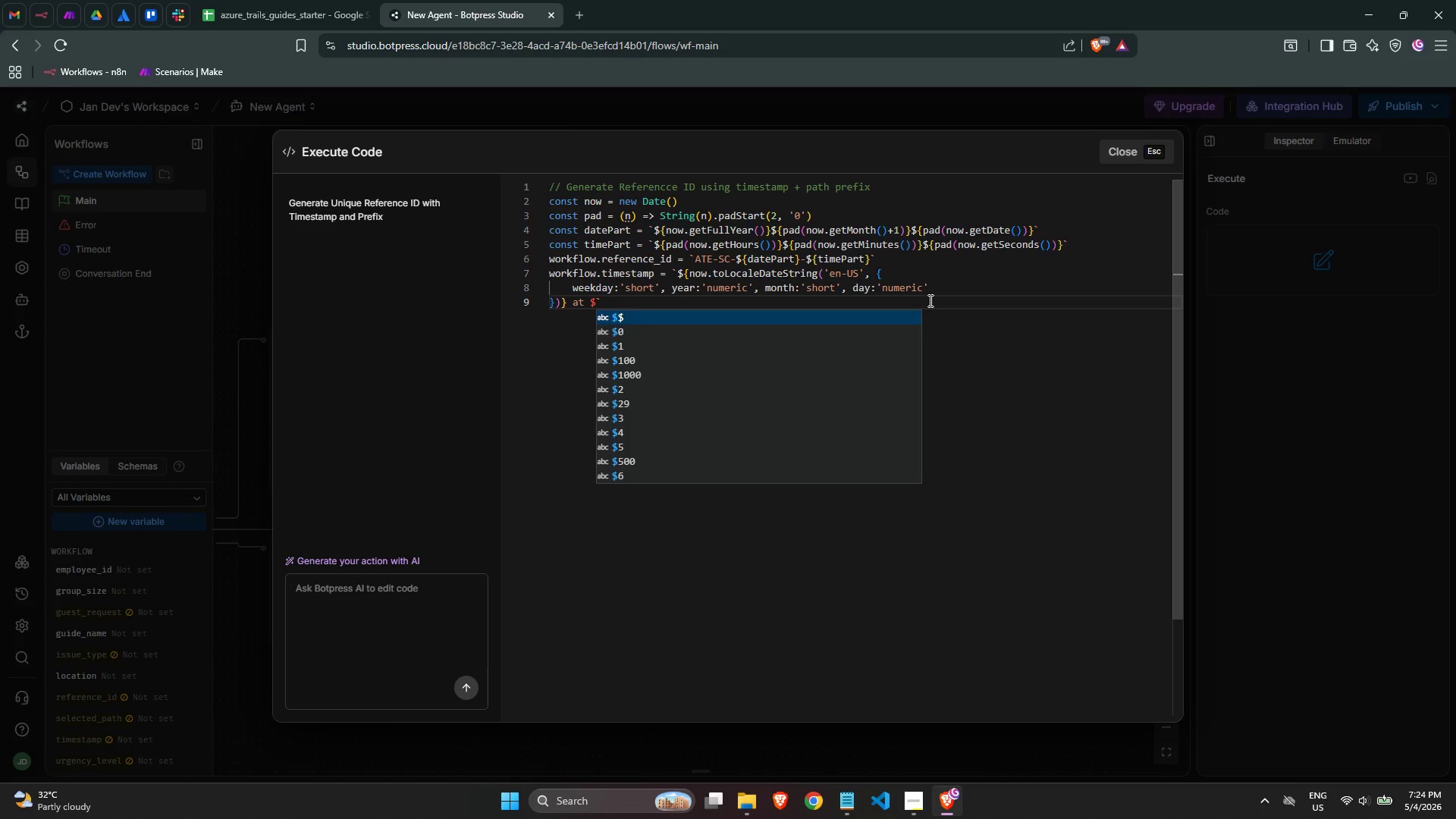 
type({ni)
key(Backspace)
type(ow.)
 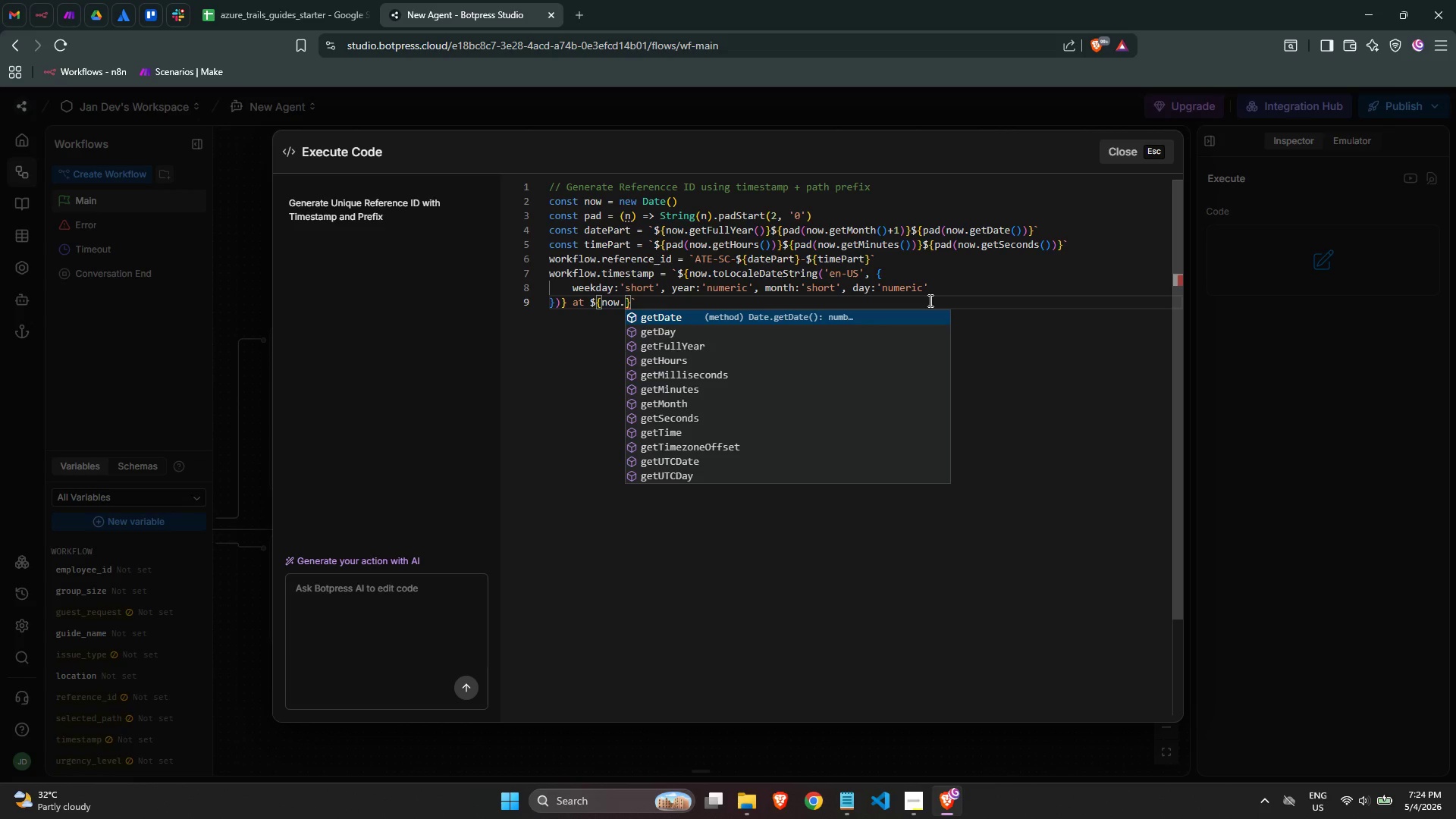 
type(tolo)
 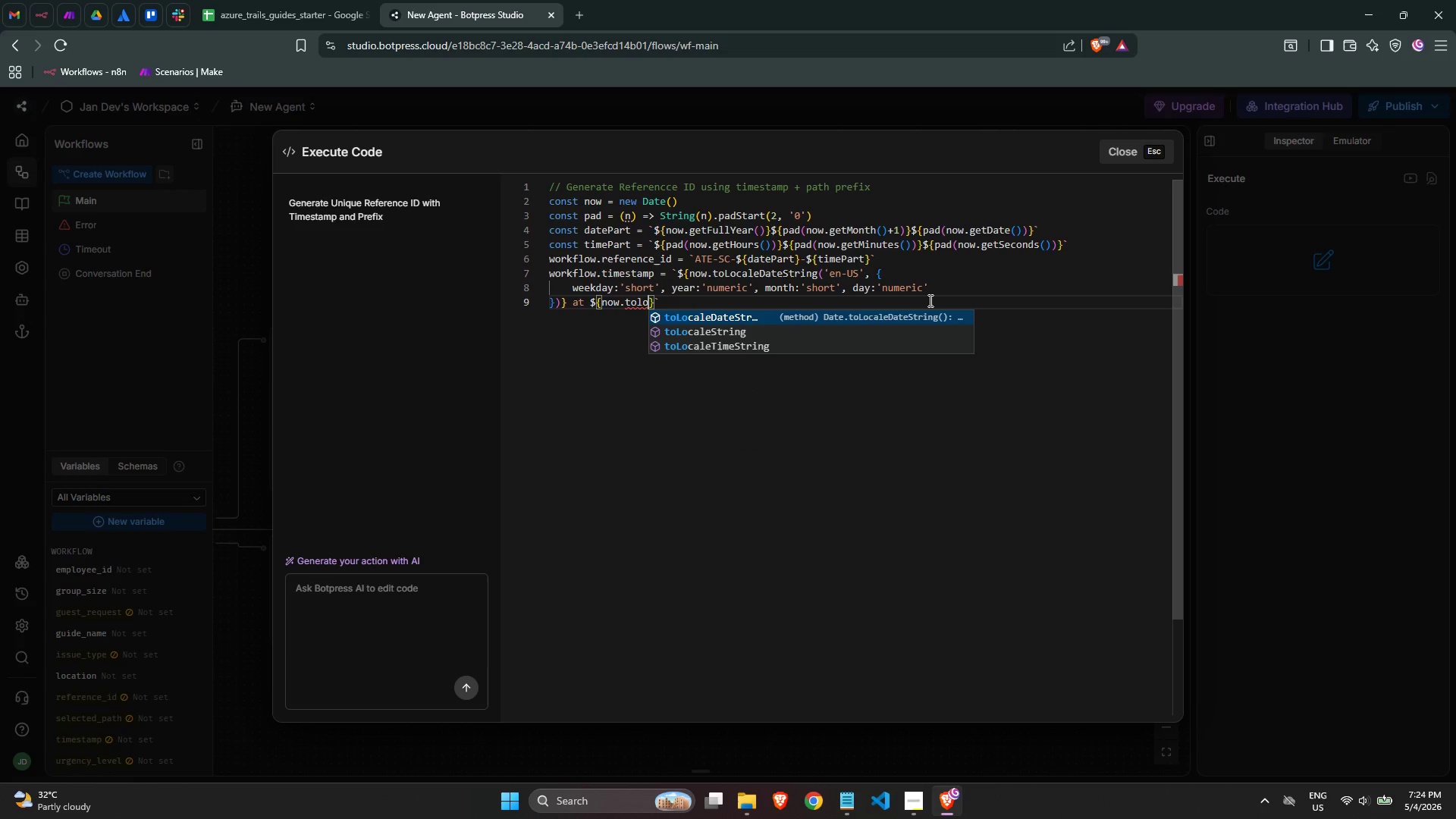 
key(ArrowDown)
 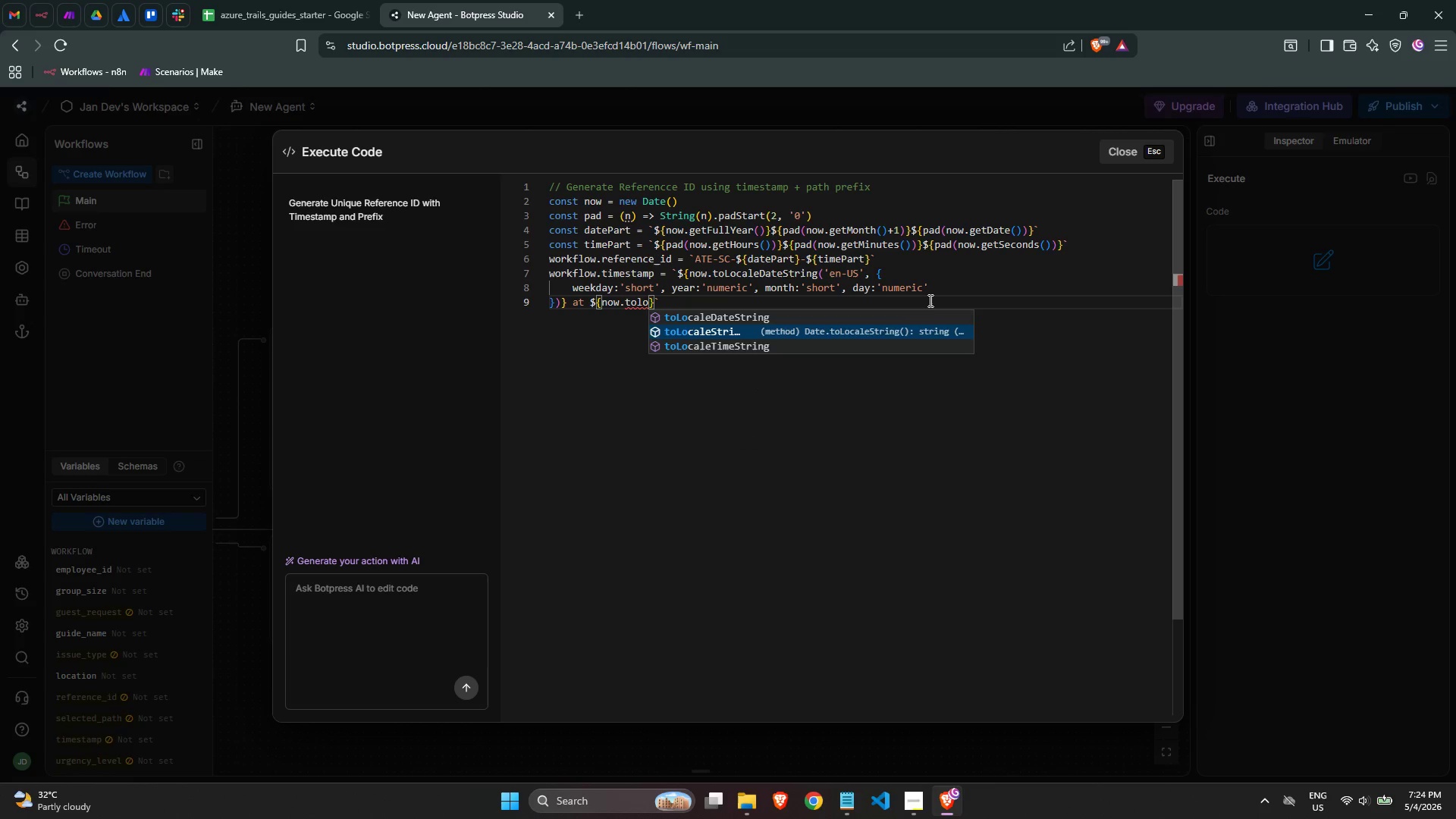 
key(ArrowDown)
 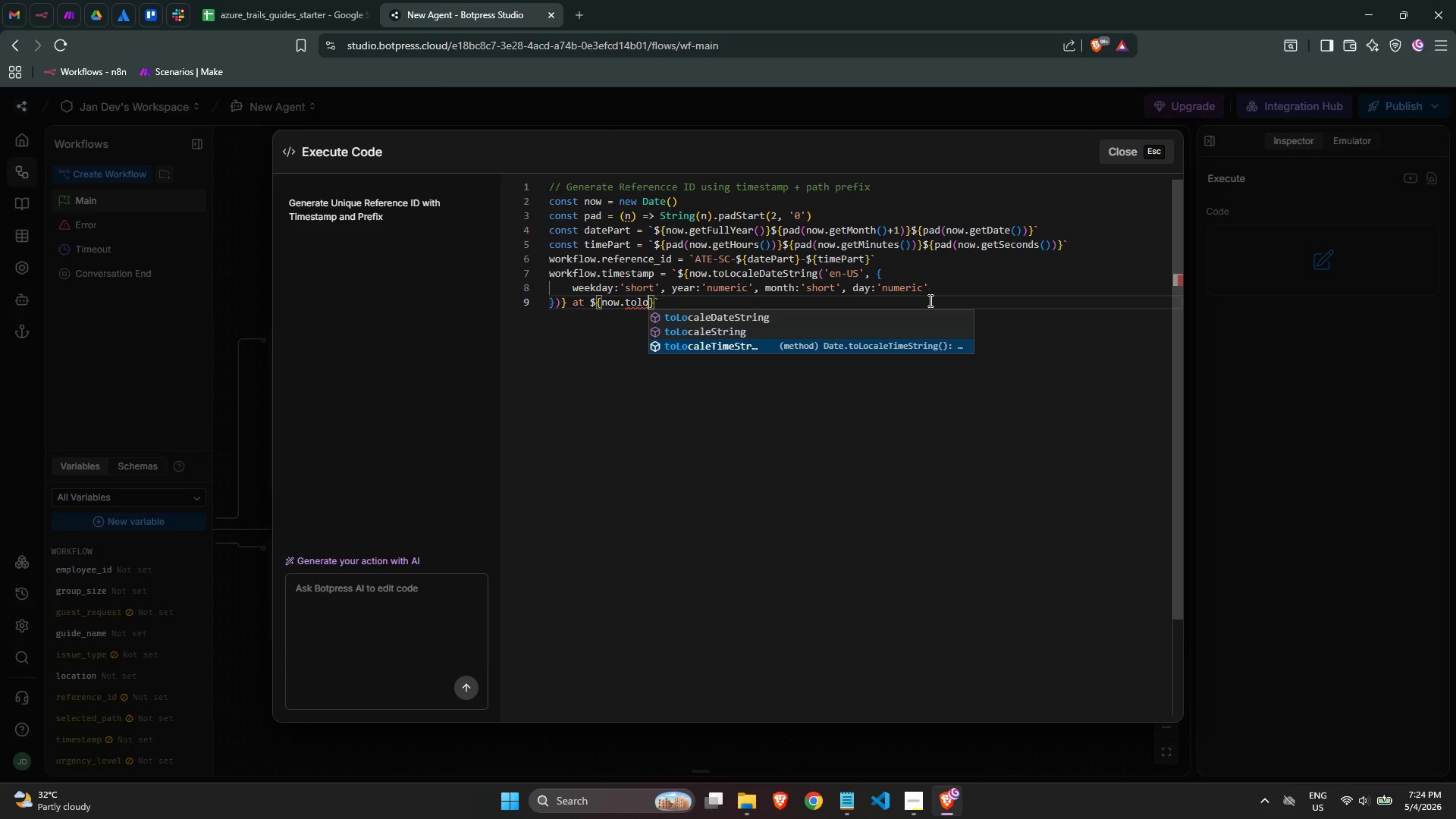 
key(Enter)
 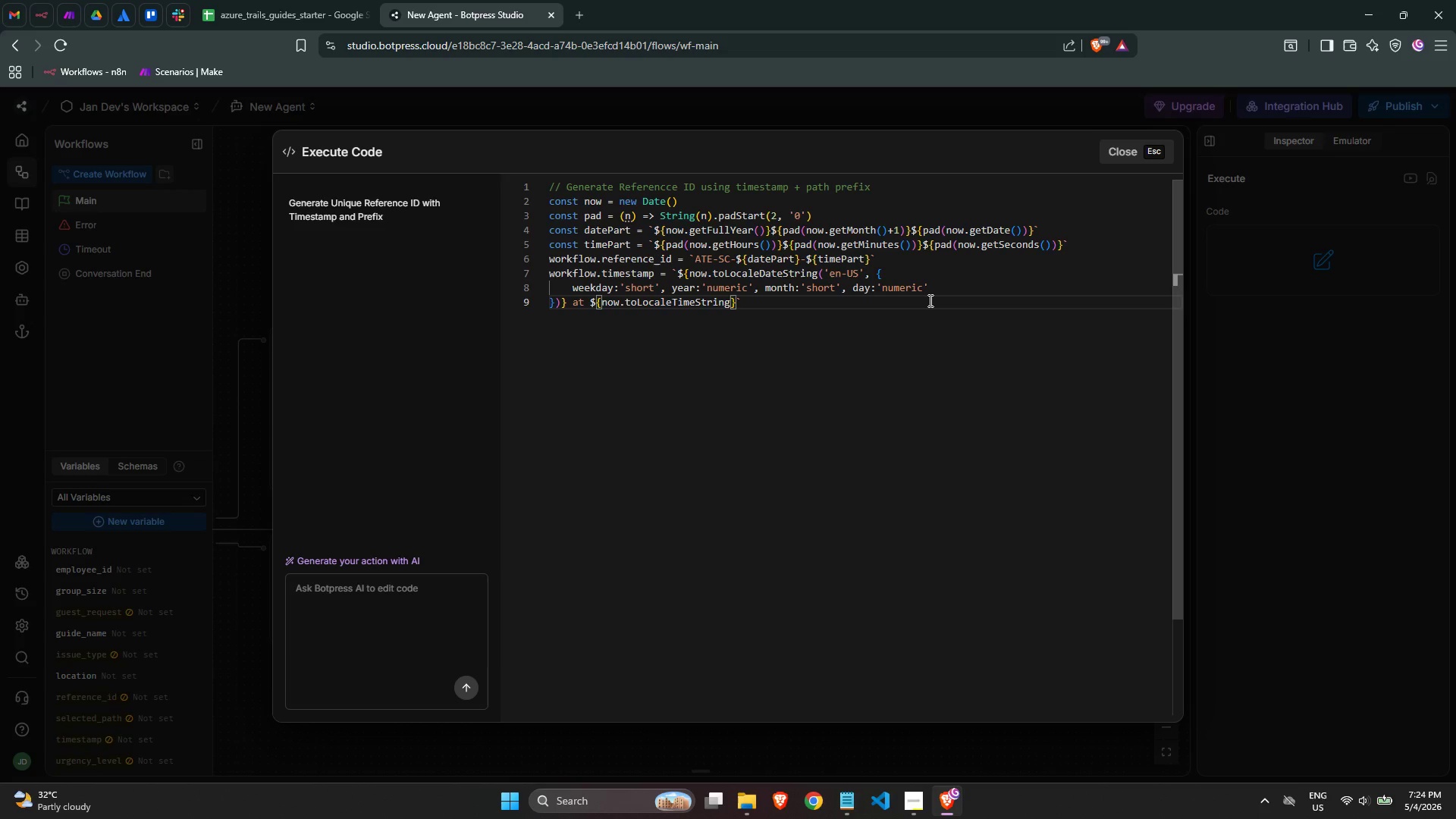 
wait(7.42)
 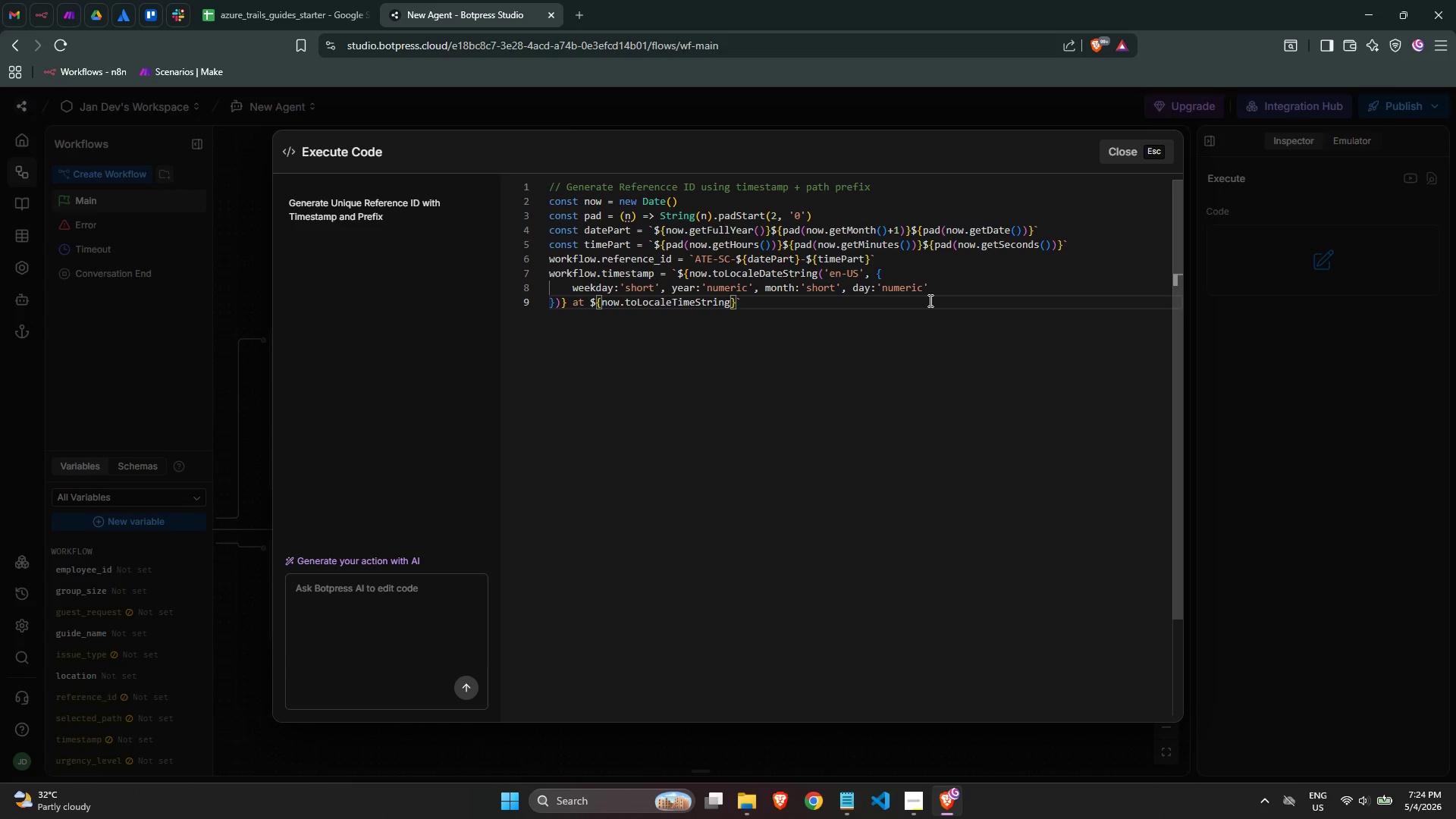 
type(('en0US)
 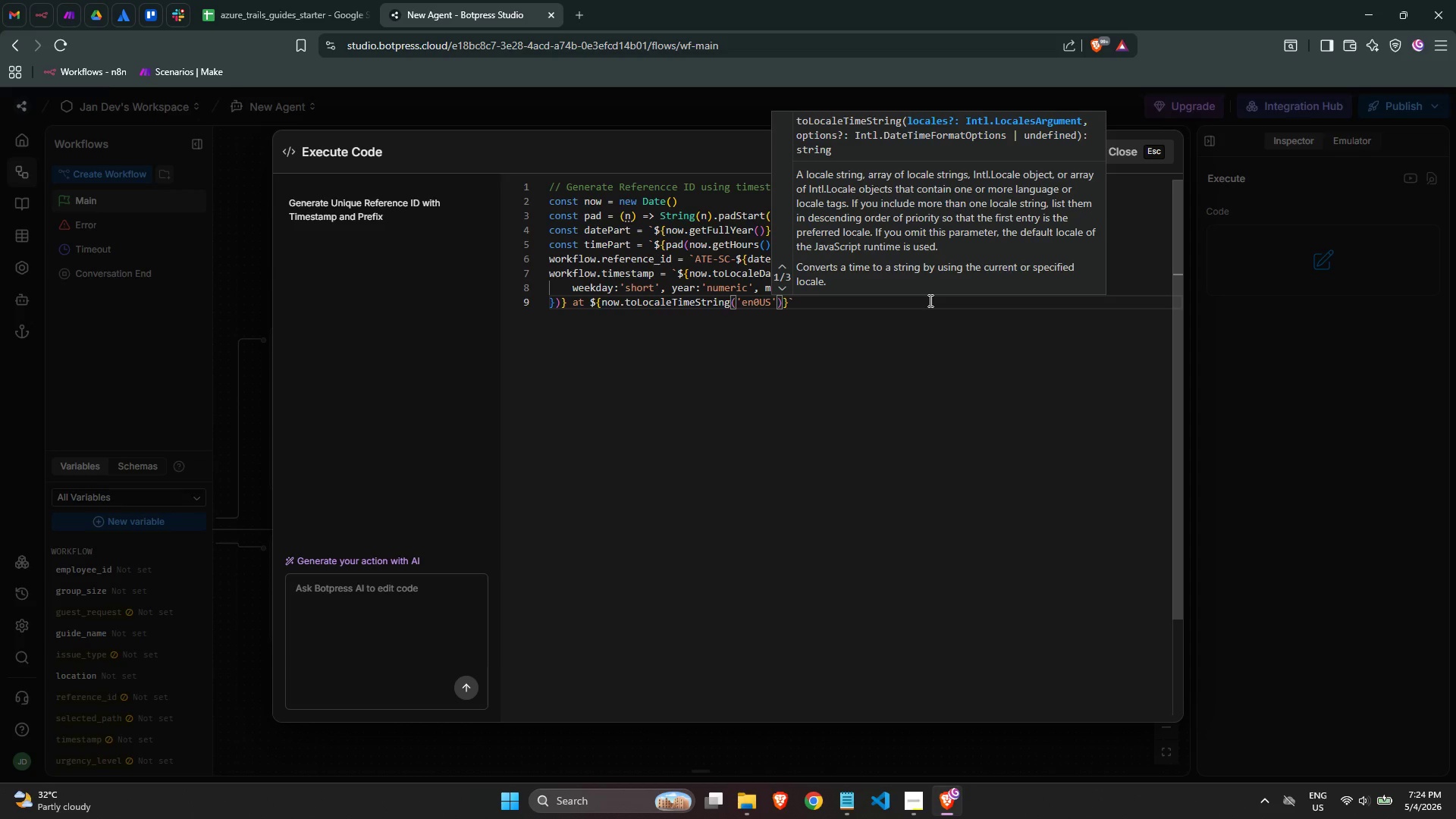 
key(ArrowLeft)
 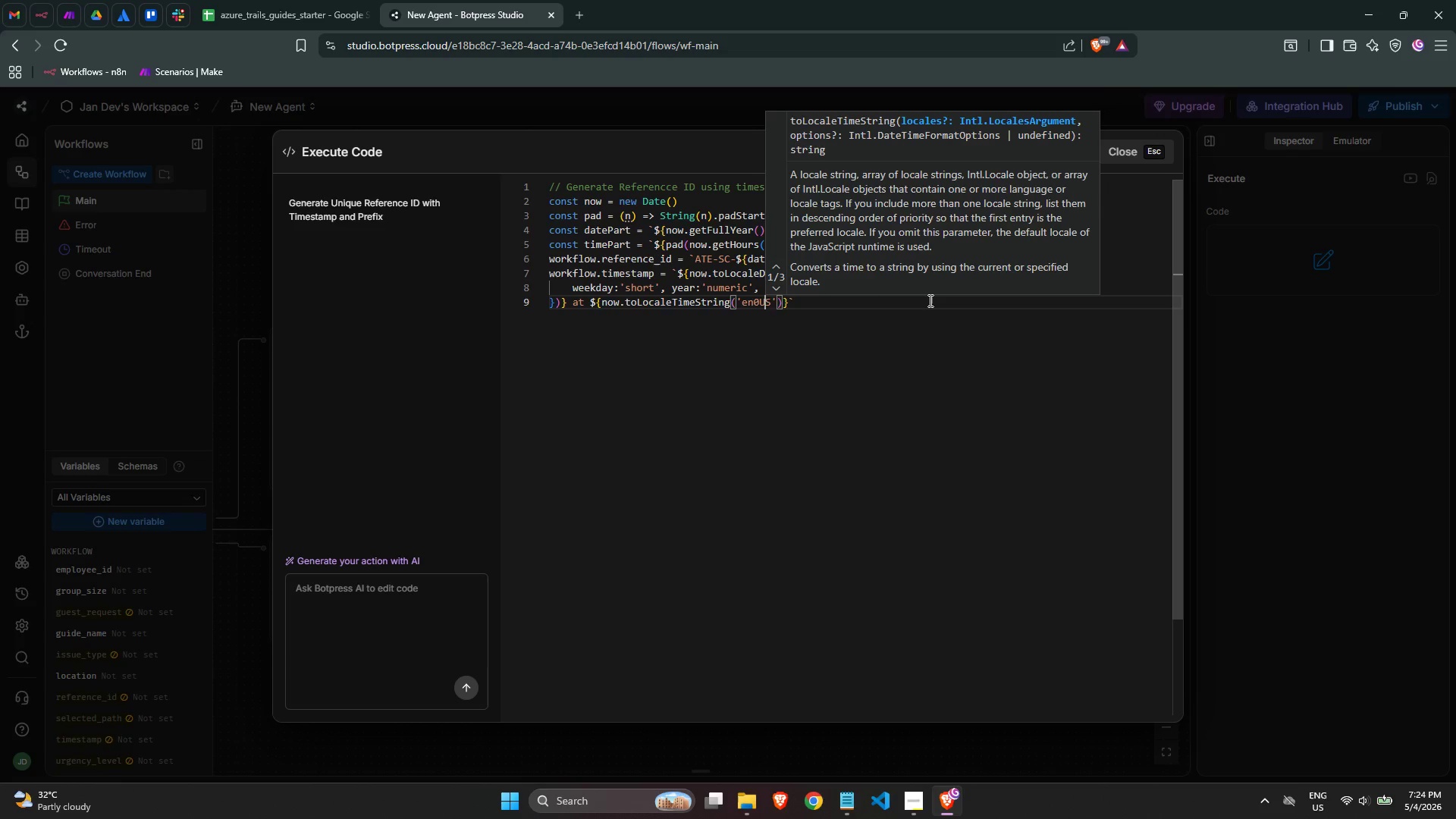 
key(ArrowLeft)
 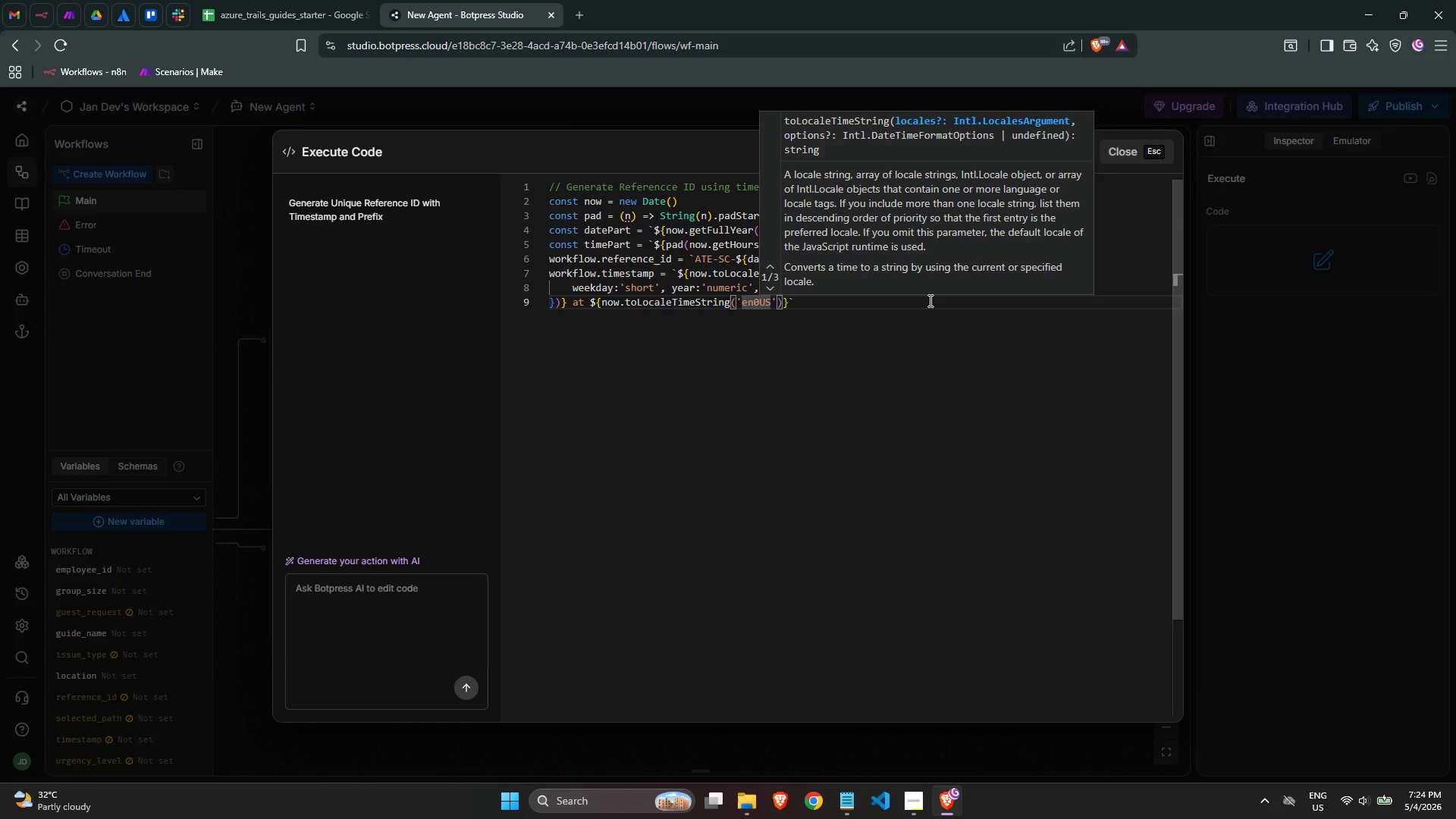 
key(Backspace)
 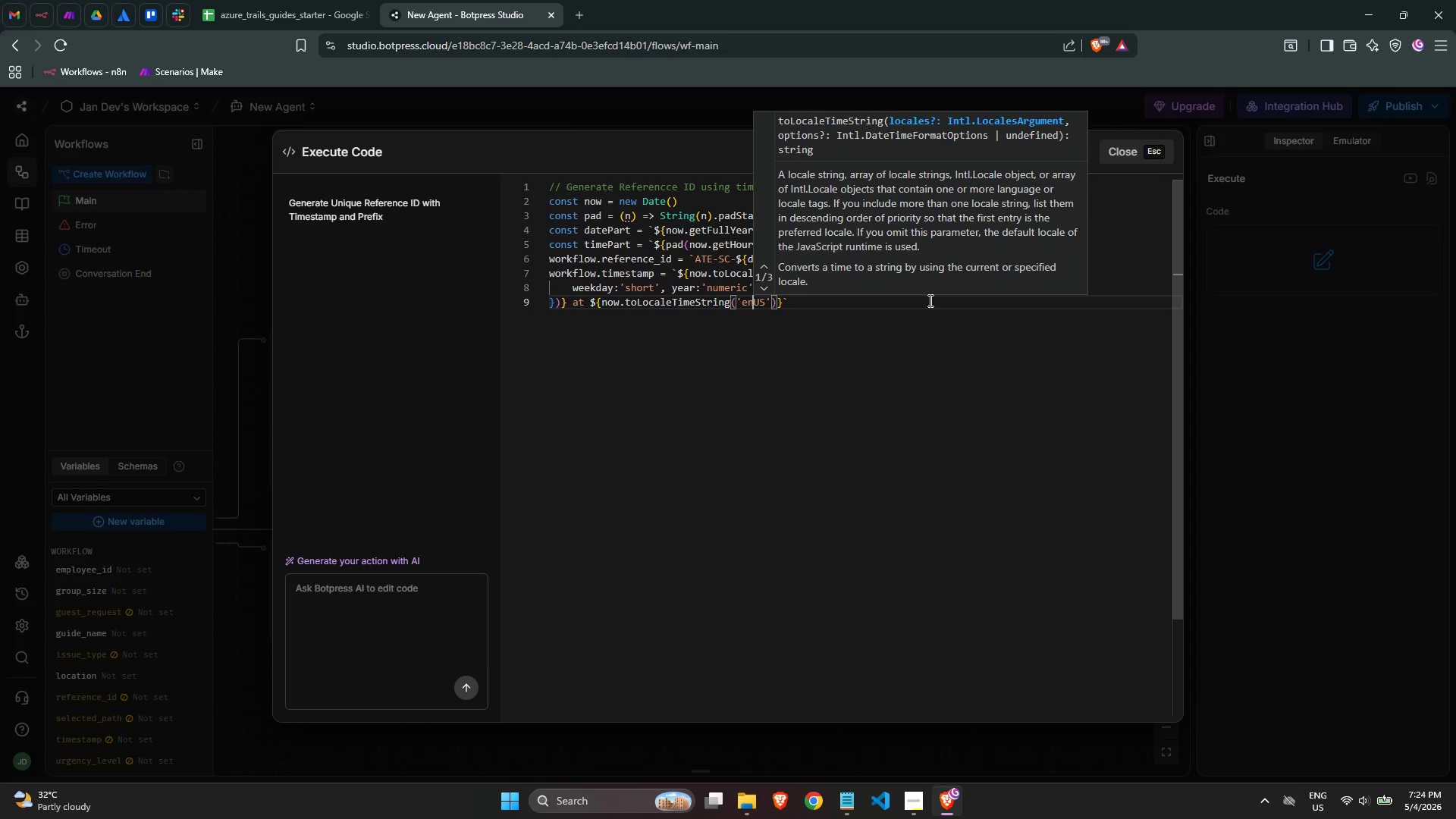 
key(Minus)
 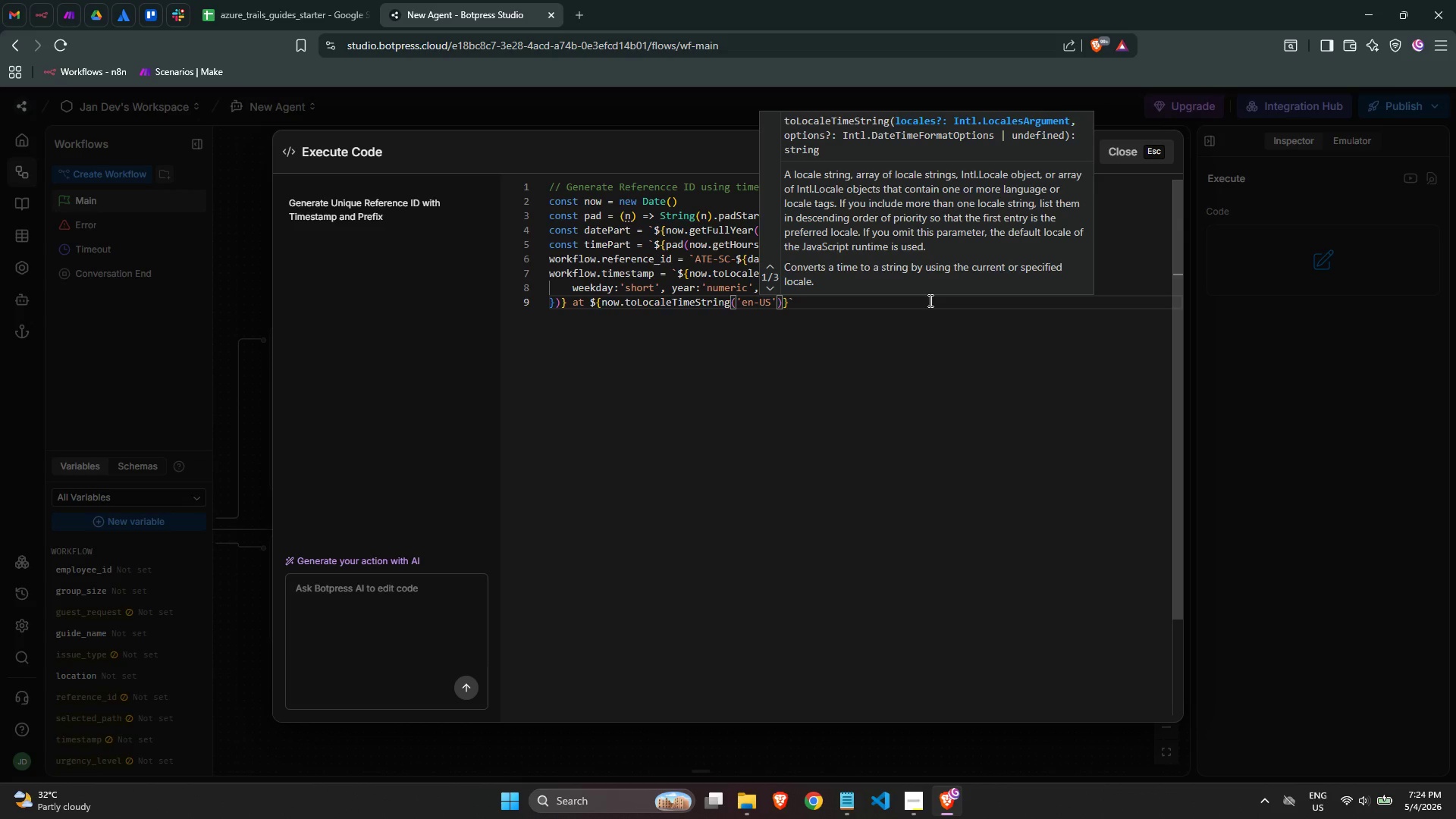 
key(ArrowRight)
 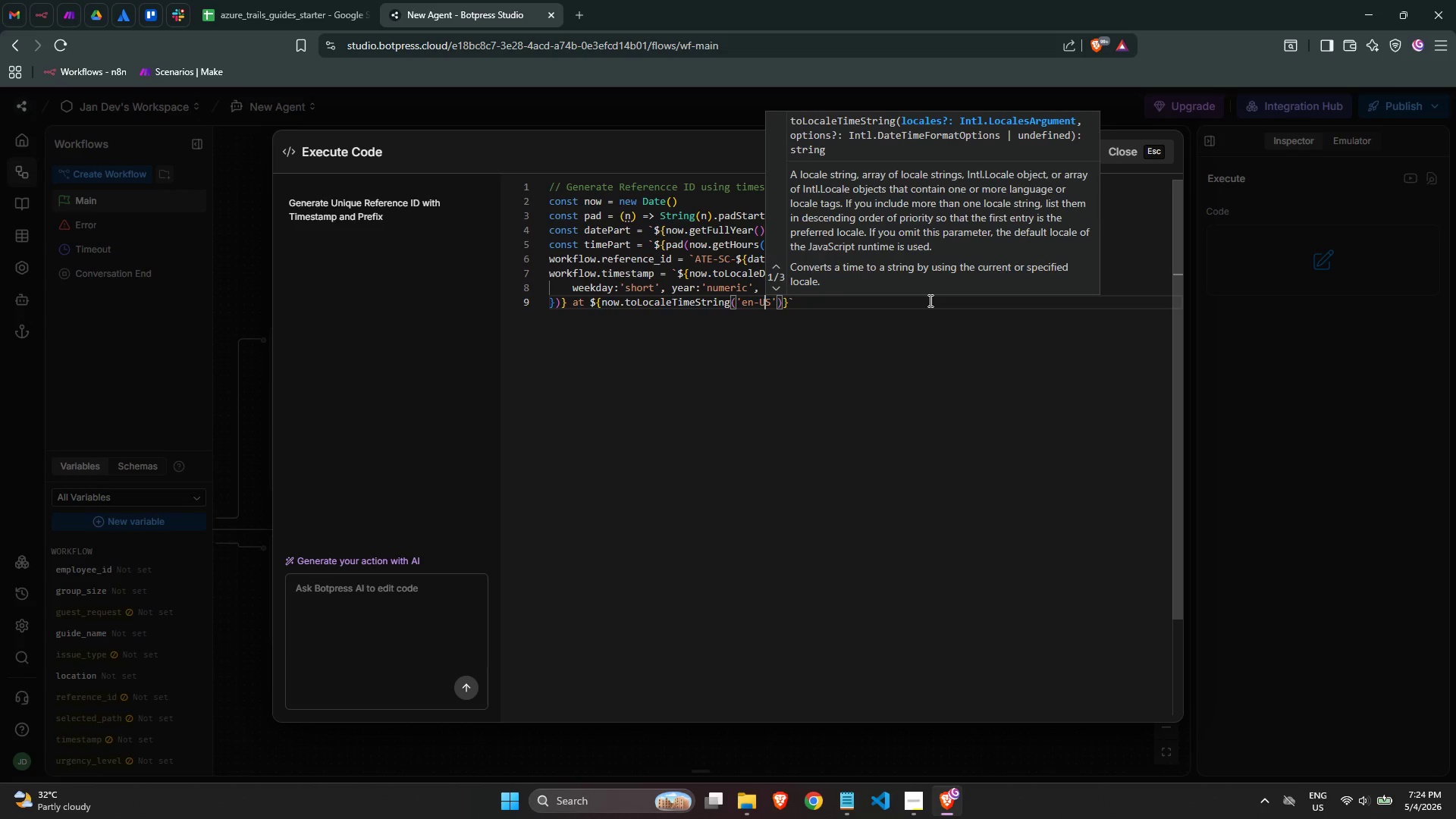 
key(ArrowRight)
 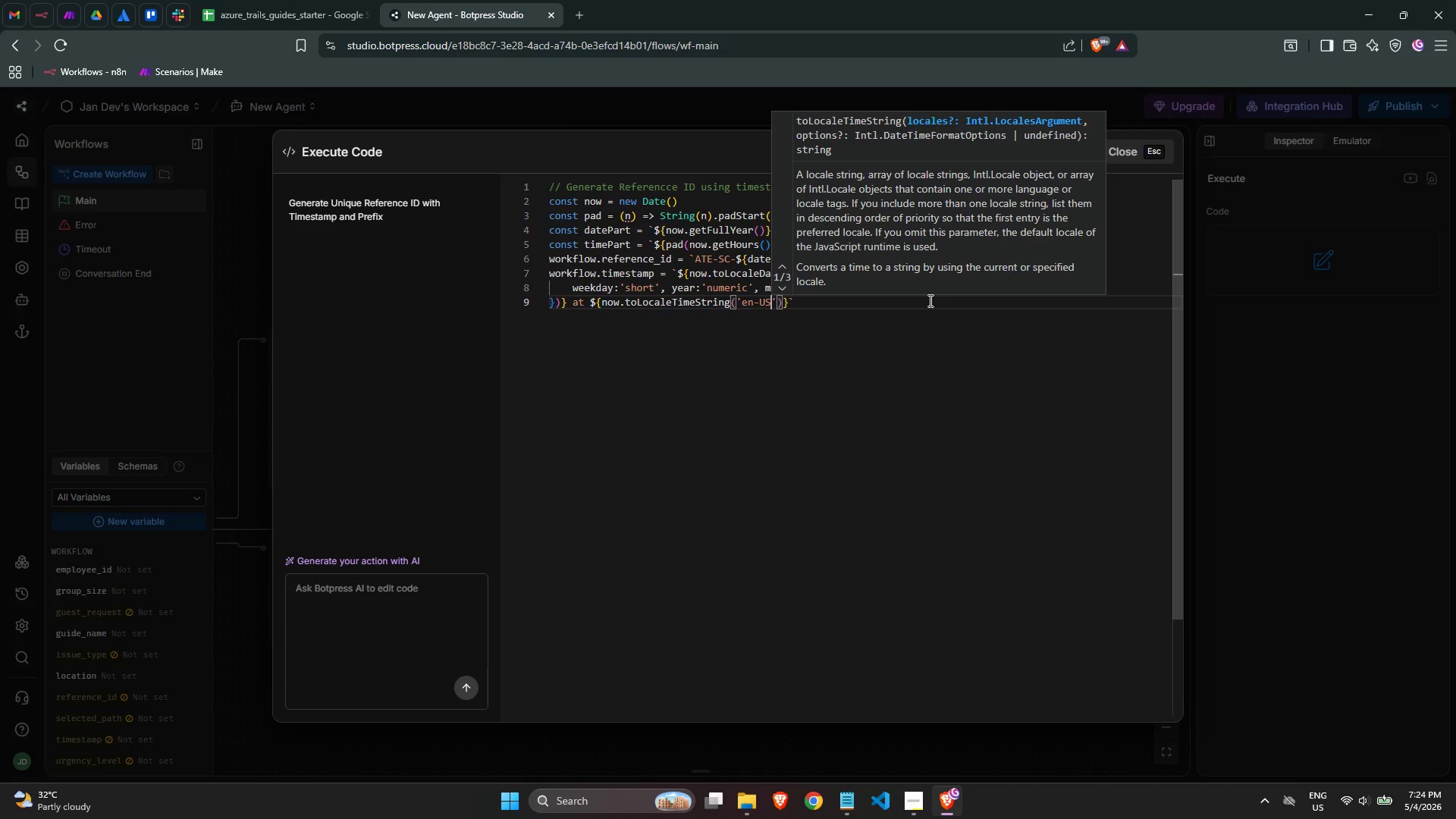 
key(ArrowRight)
 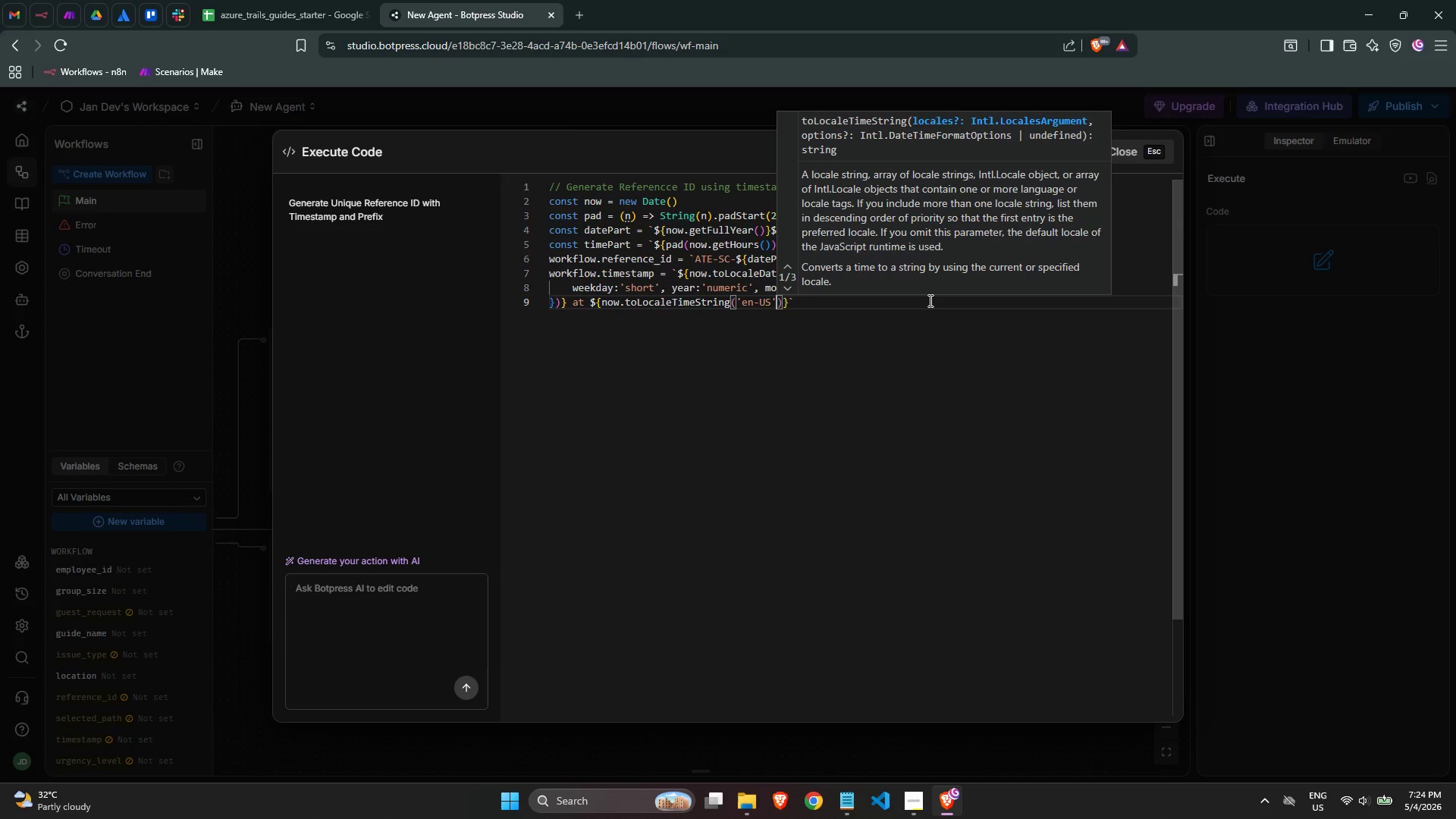 
wait(8.39)
 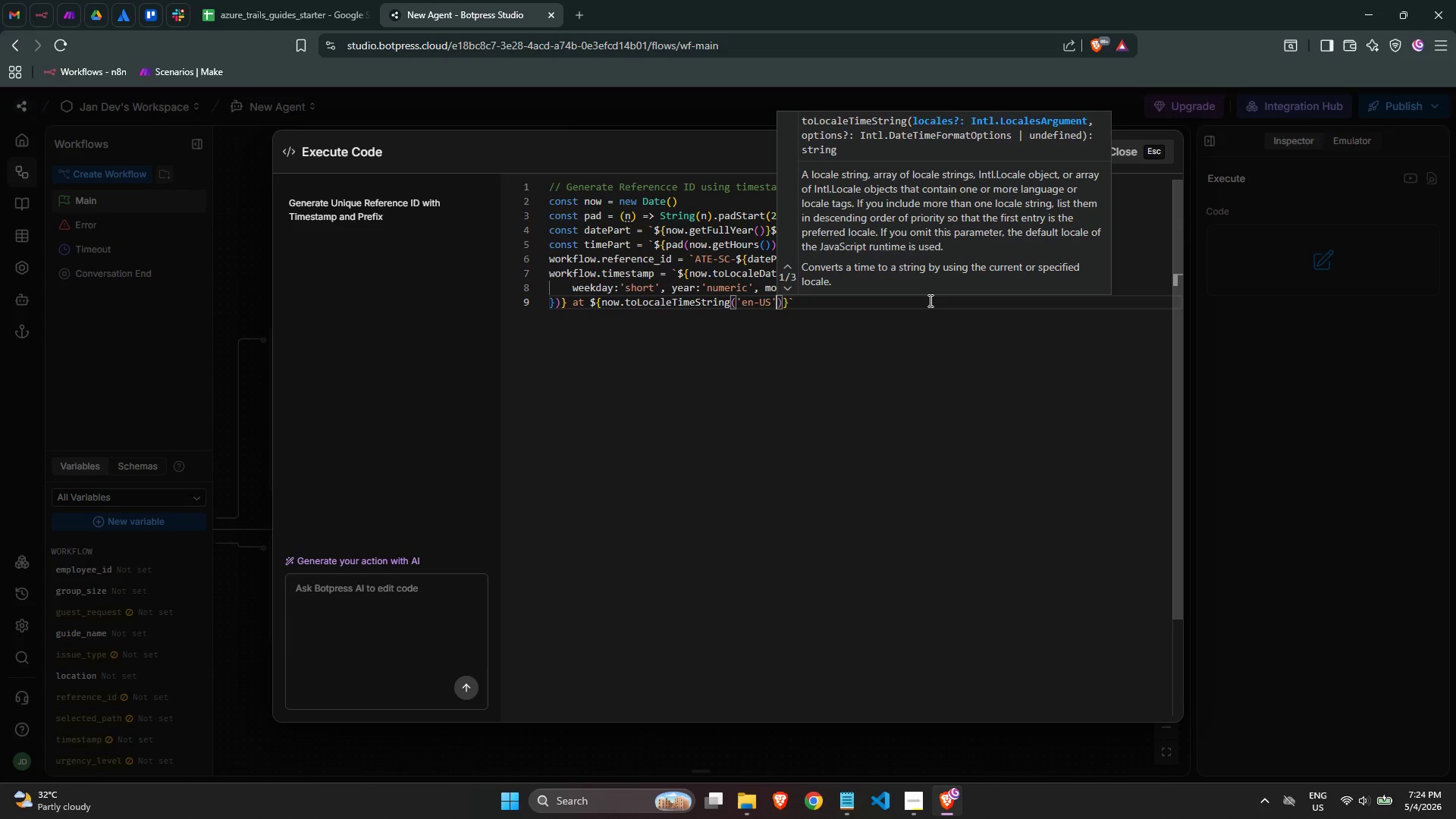 
key(ArrowRight)
 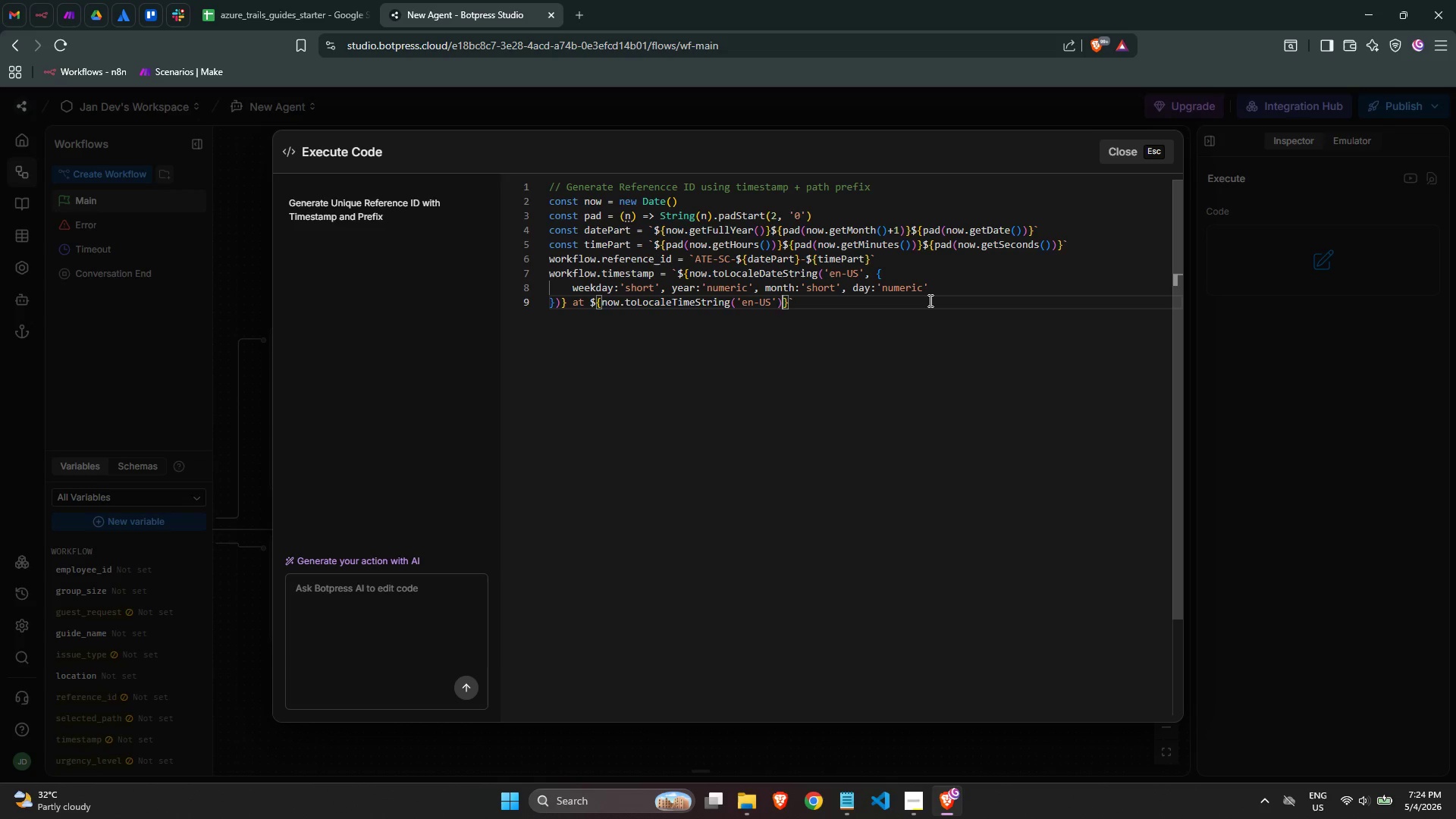 
key(ArrowLeft)
 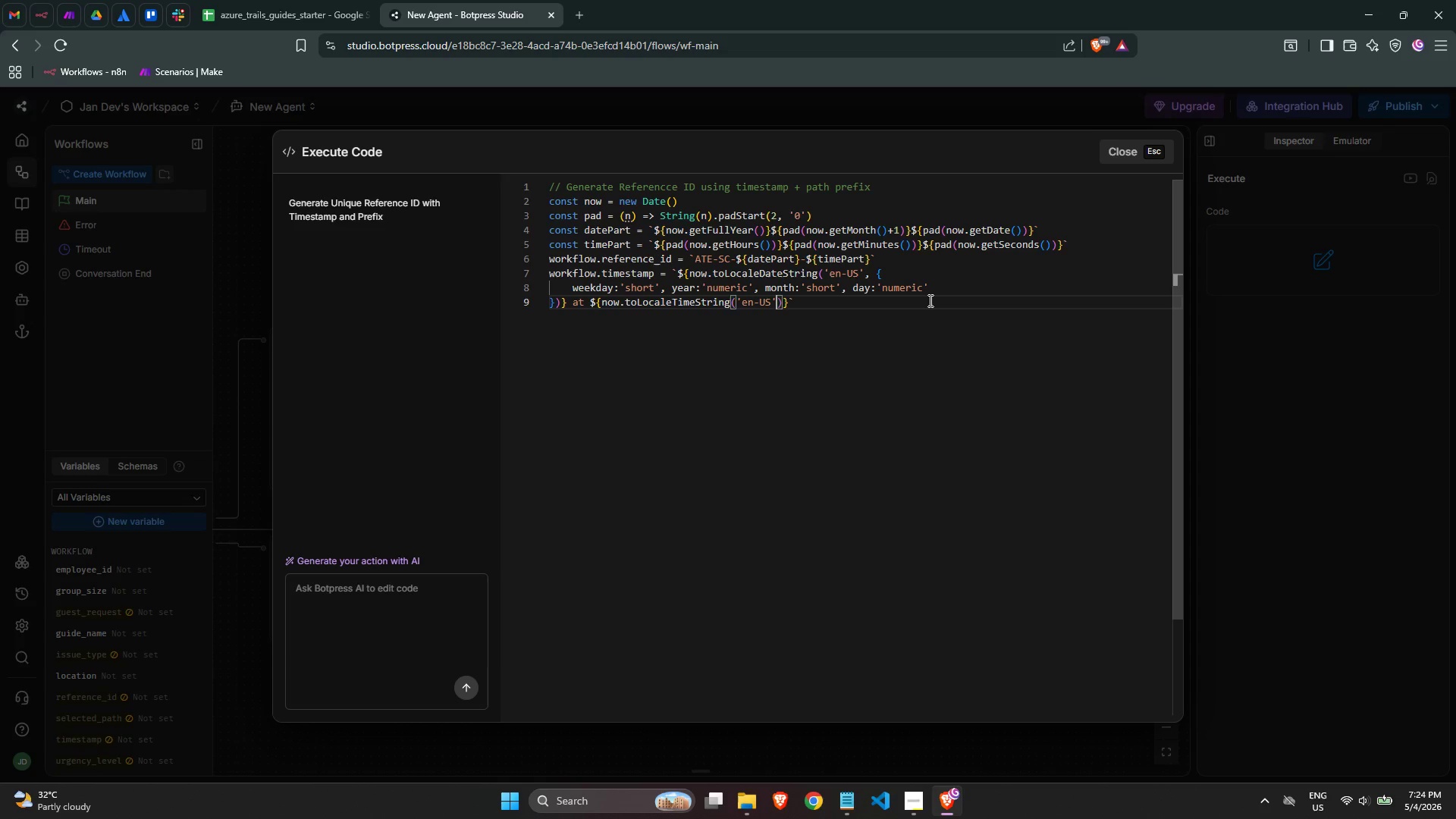 
key(ArrowRight)
 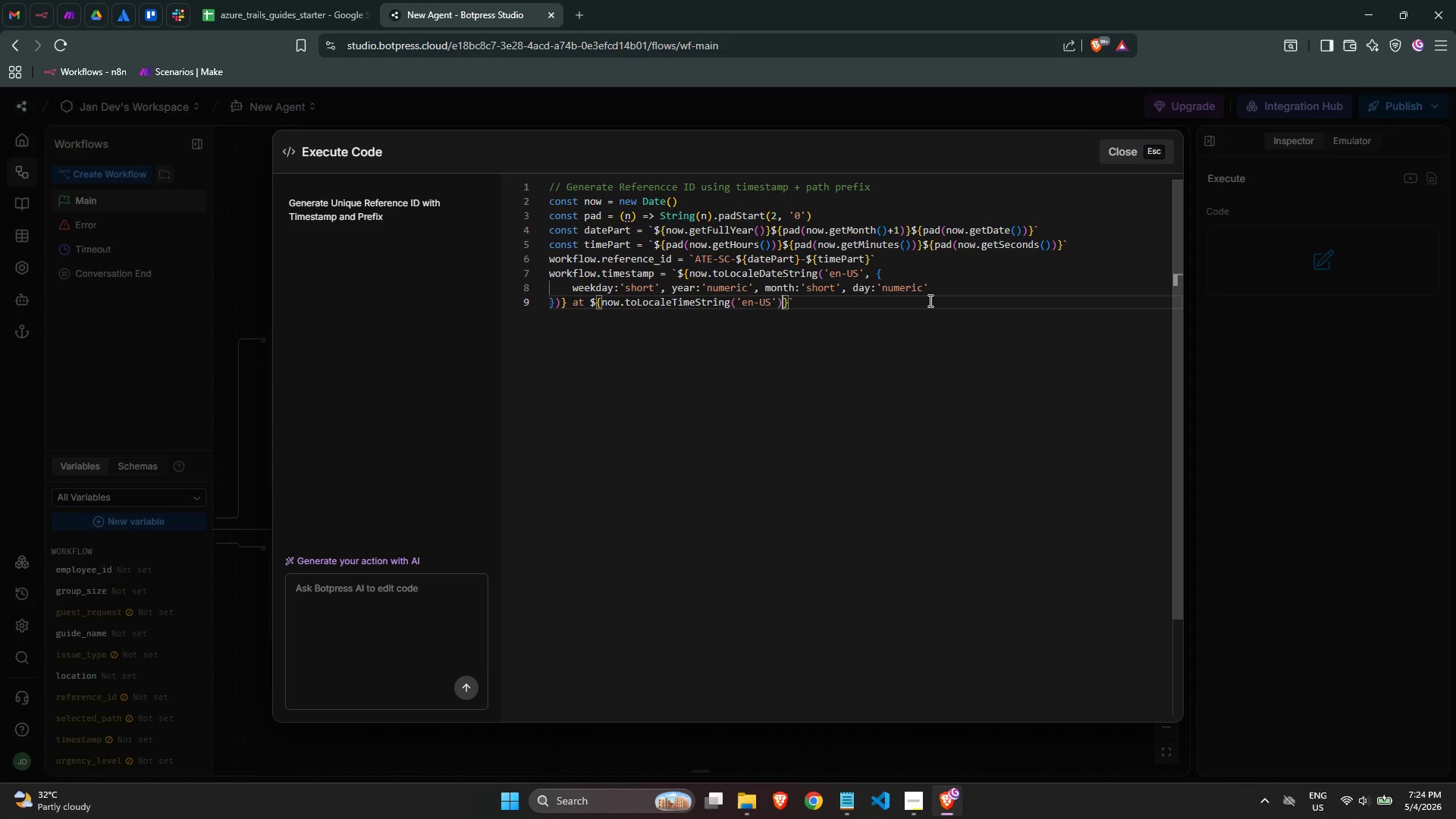 
key(ArrowLeft)
 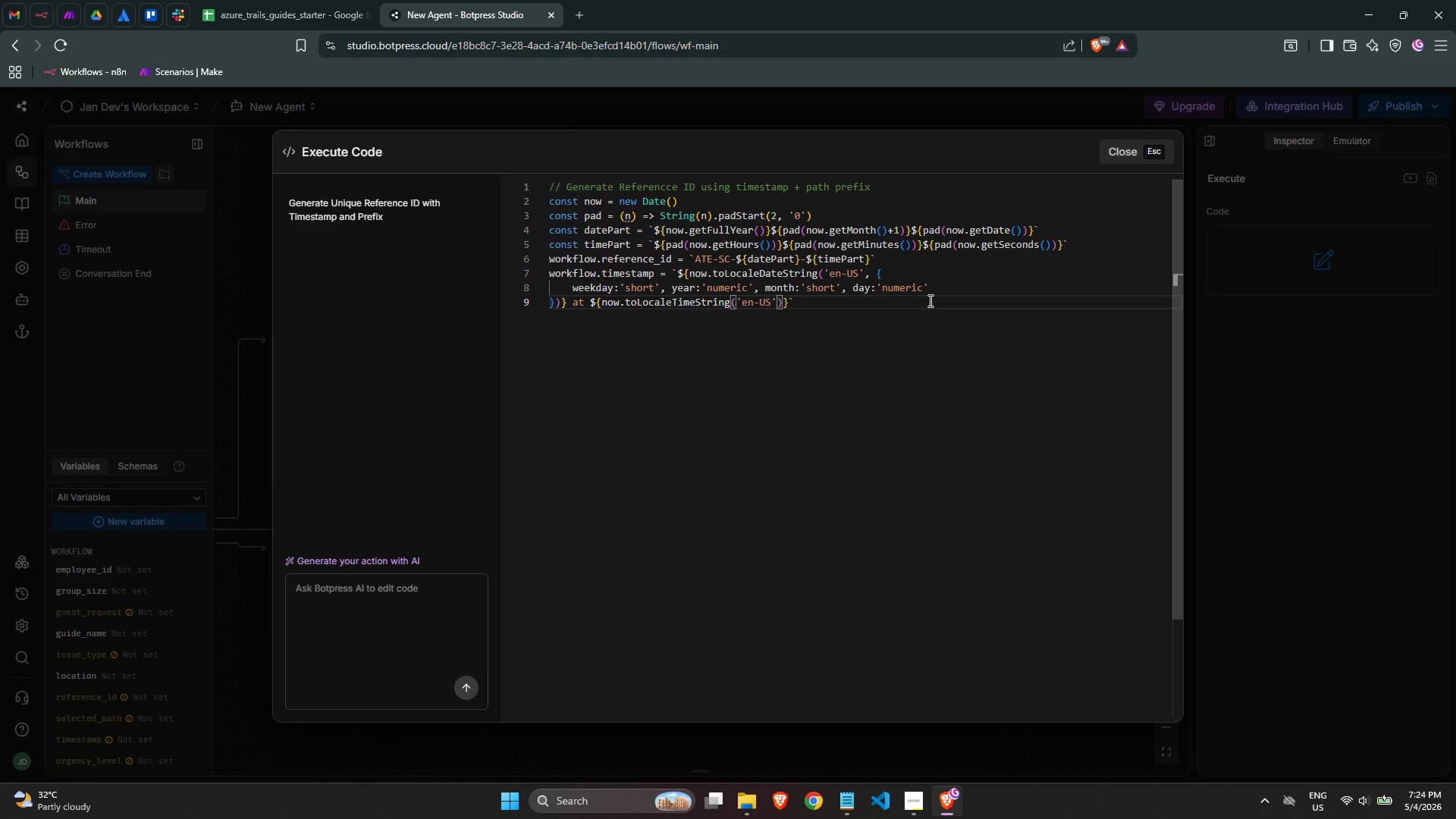 
key(Comma)
 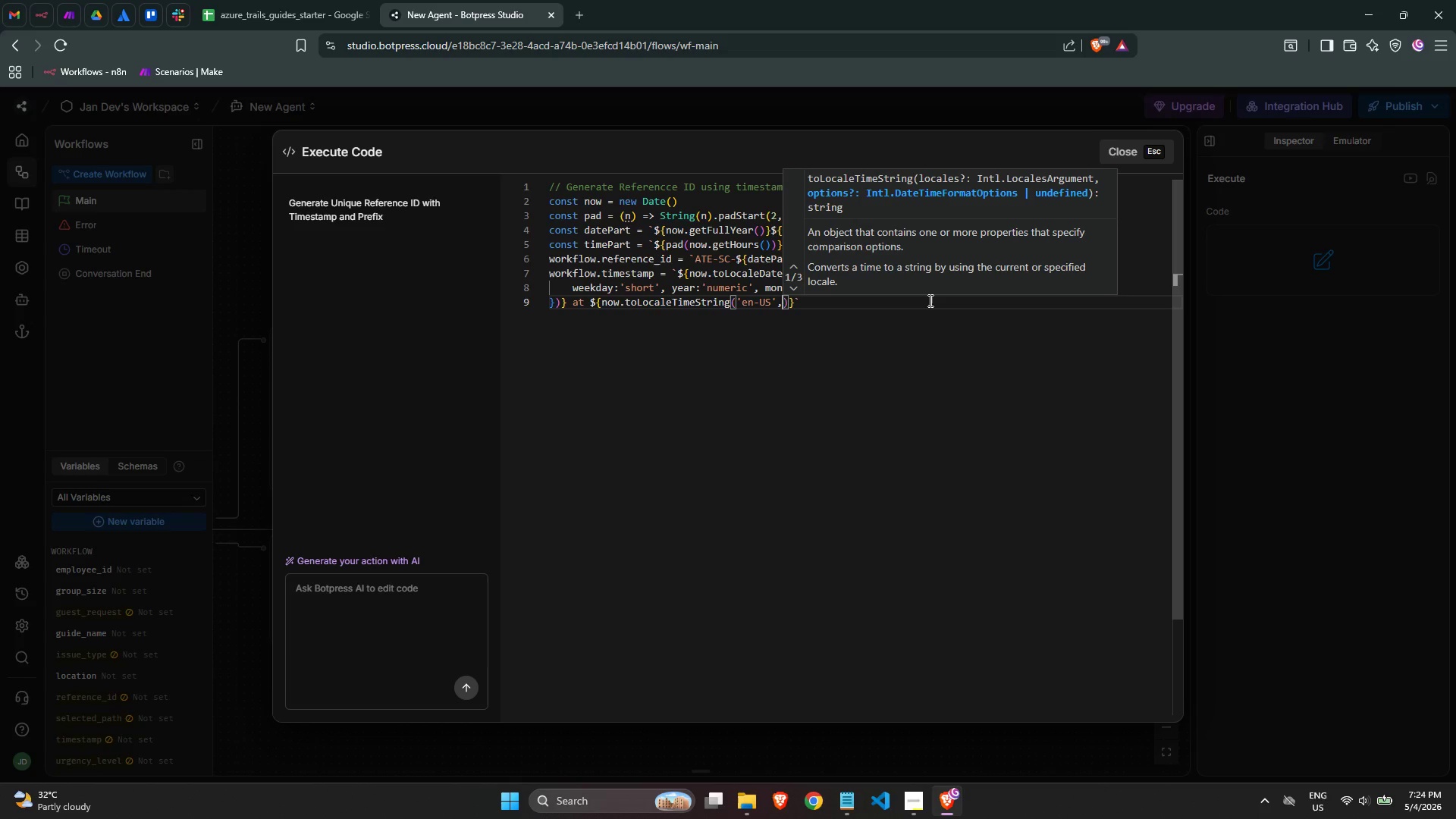 
key(Space)
 